 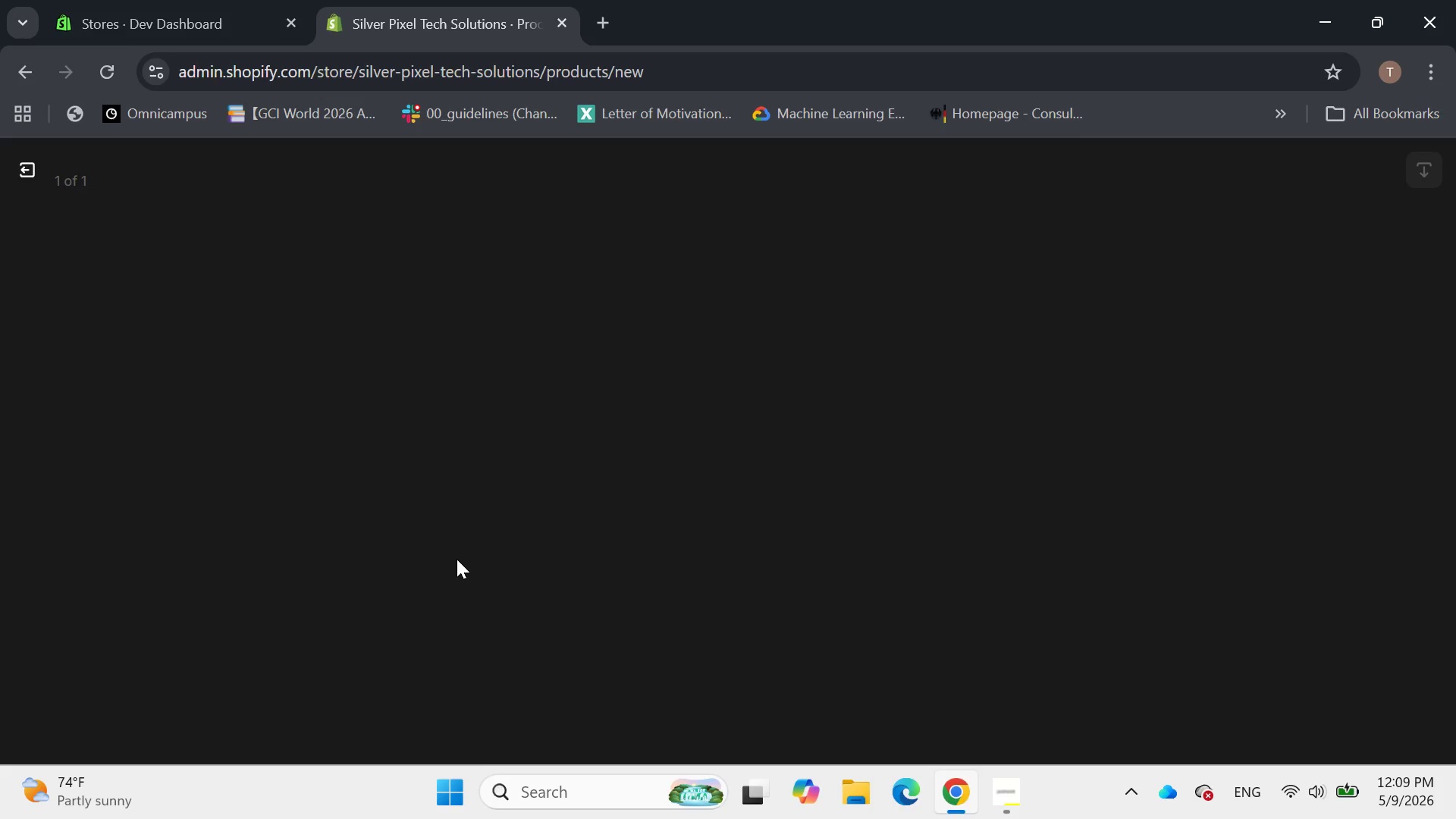 
left_click([1121, 428])
 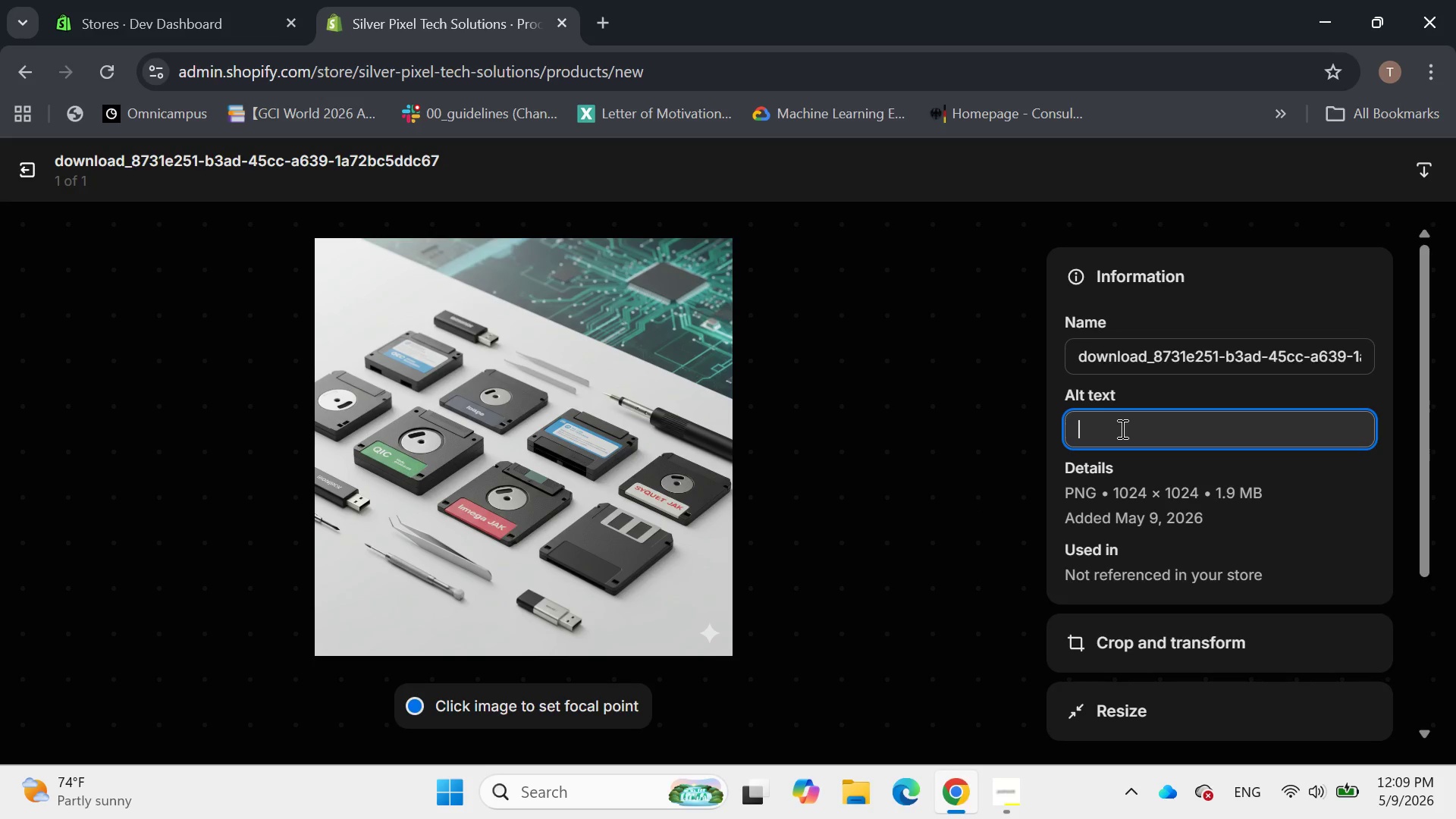 
type(A small SD card adapter board conneced)
key(Backspace)
key(Backspace)
key(Backspace)
type(ted )
 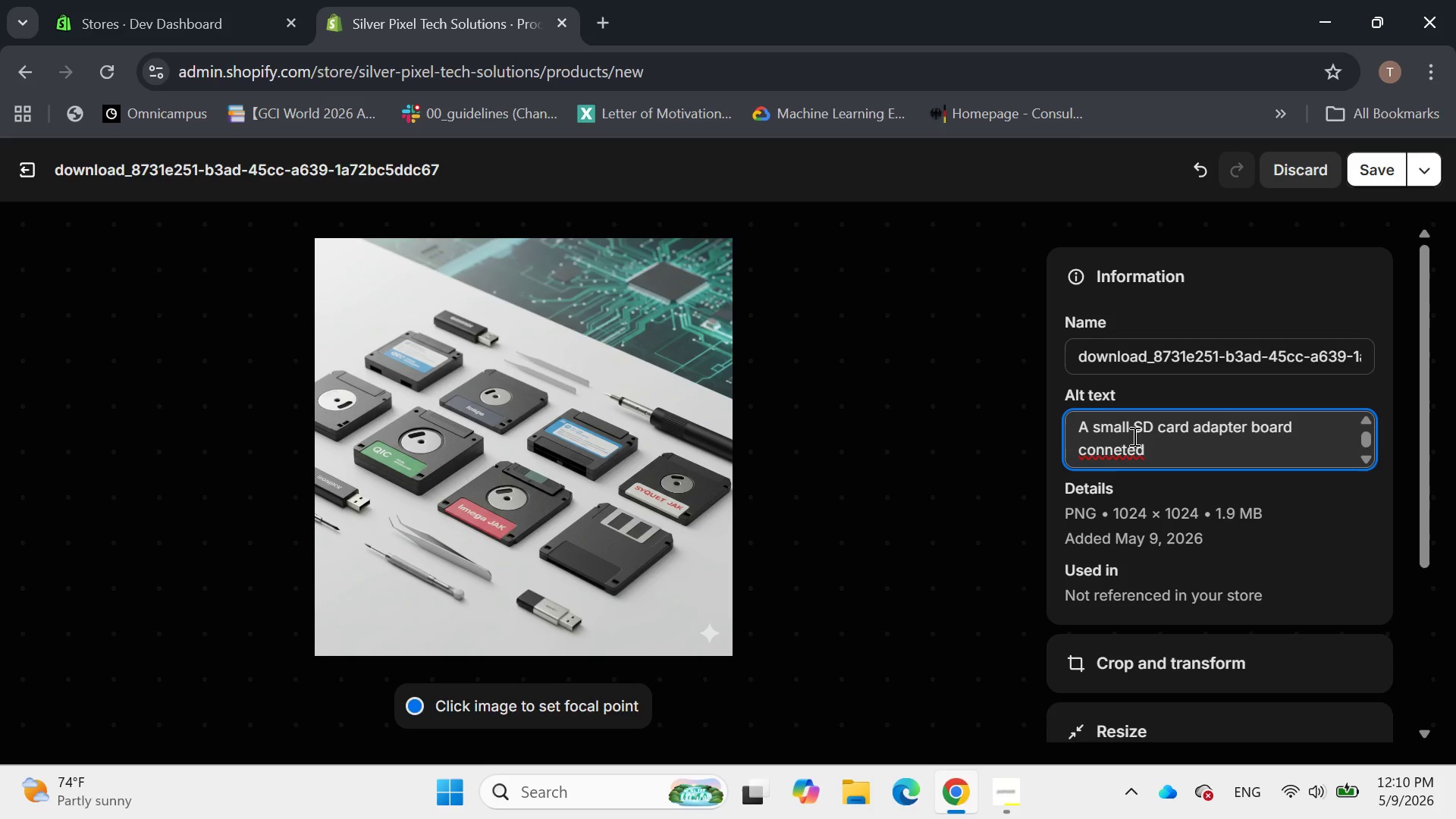 
left_click([1122, 453])
 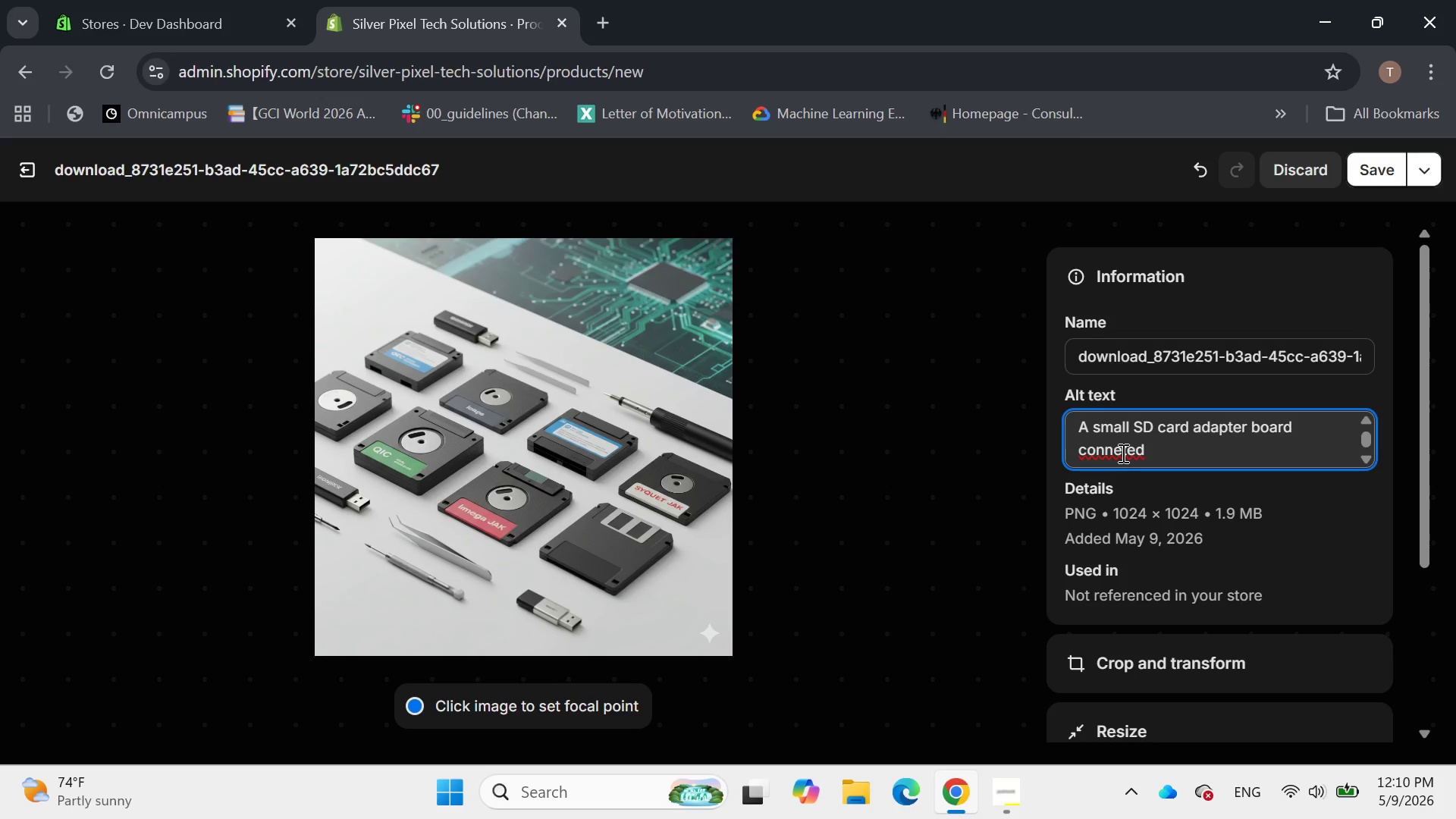 
key(C)
 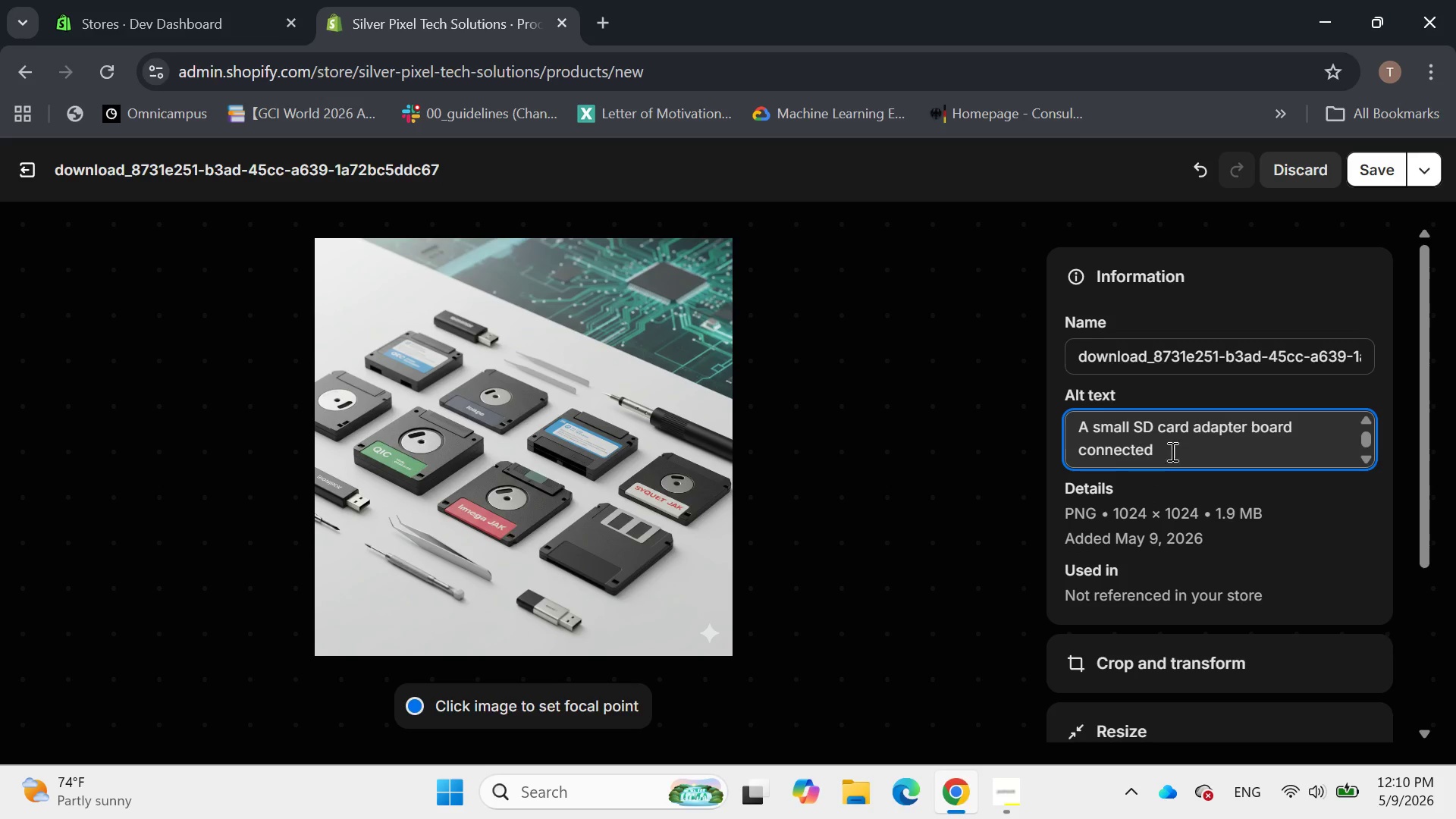 
left_click([1181, 448])
 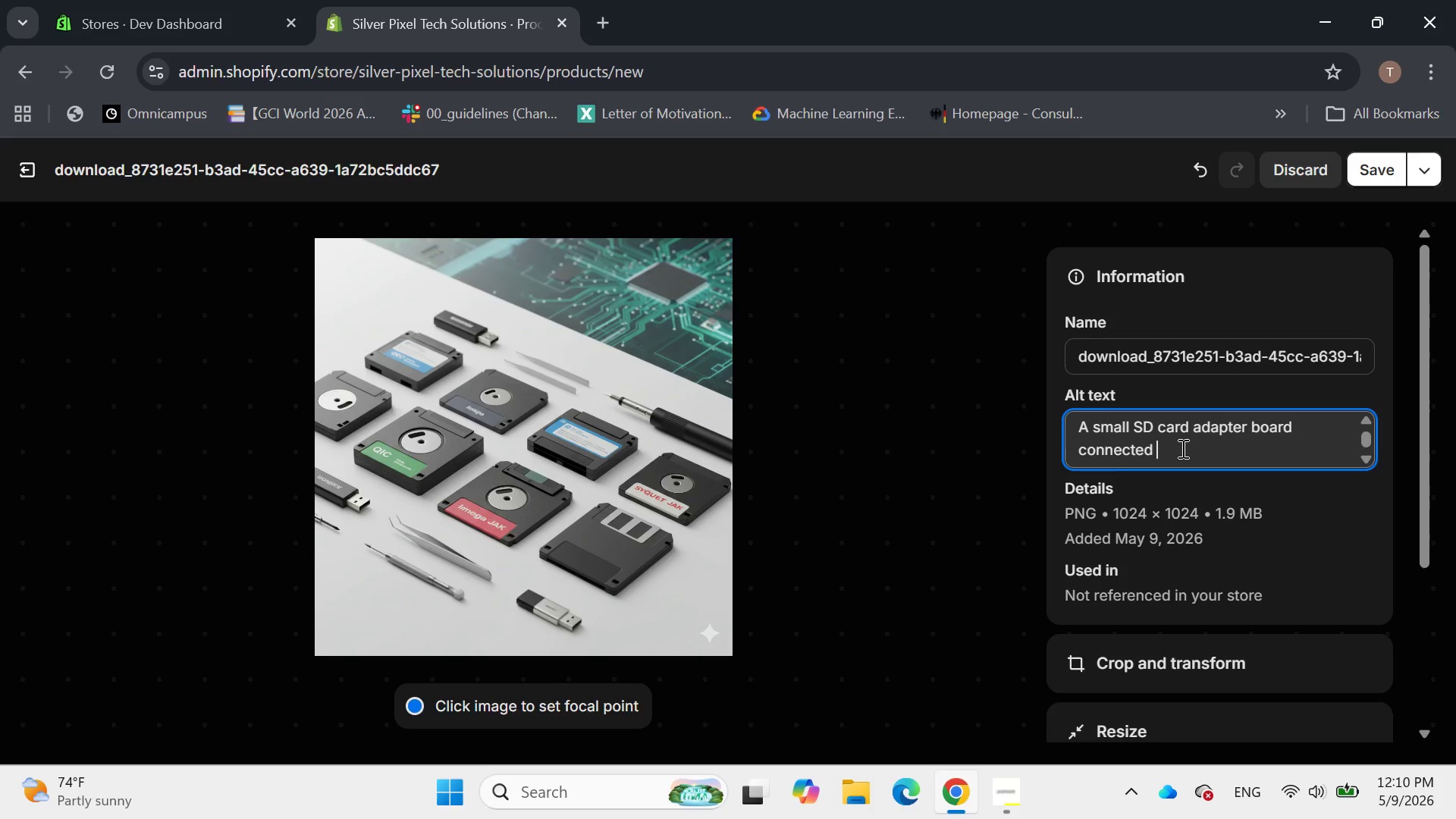 
type(via rib)
 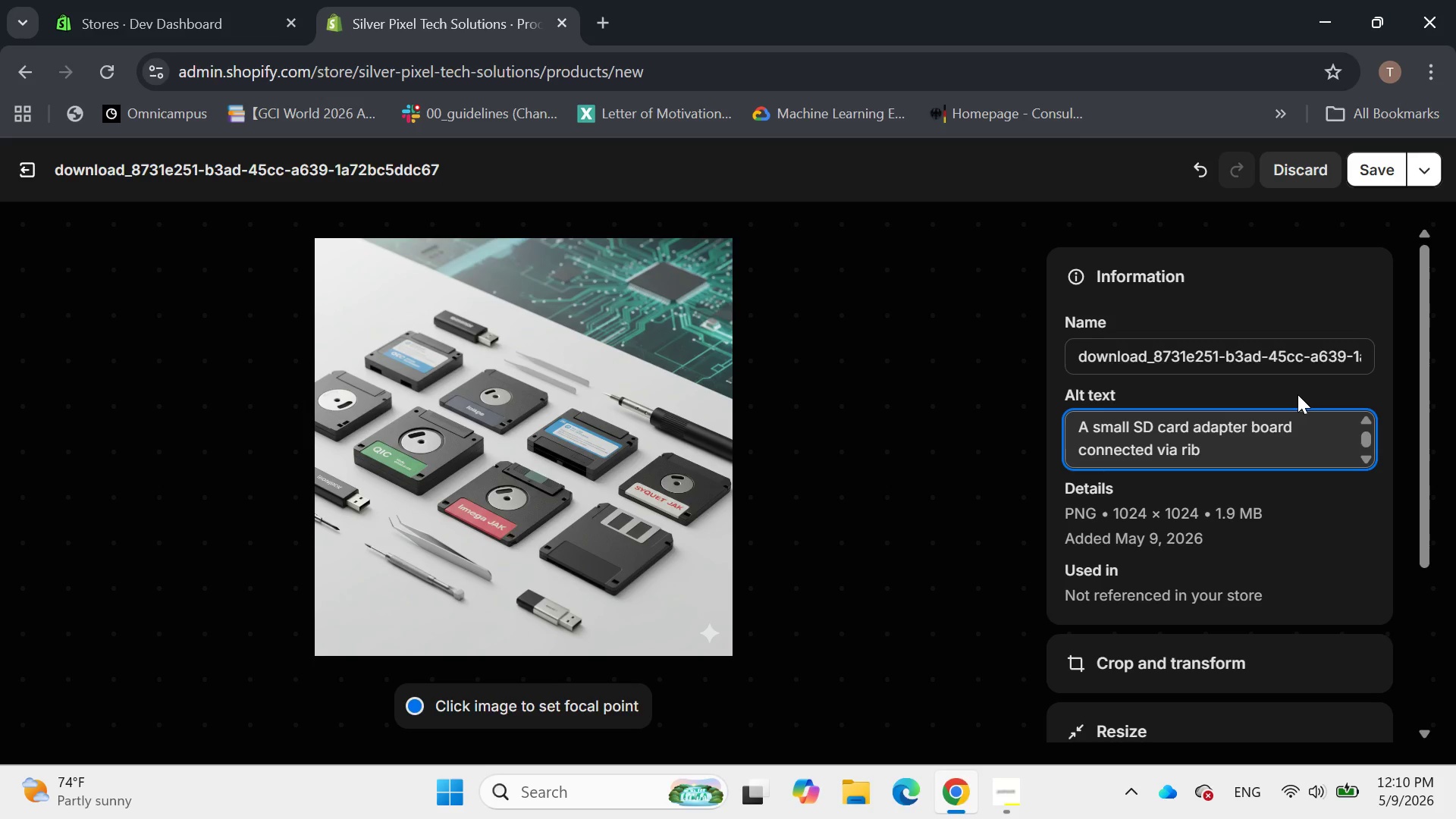 
type(bon cable to am=n )
key(Backspace)
key(Backspace)
key(Backspace)
key(Backspace)
type(n MFM?)
key(Backspace)
type(/)
 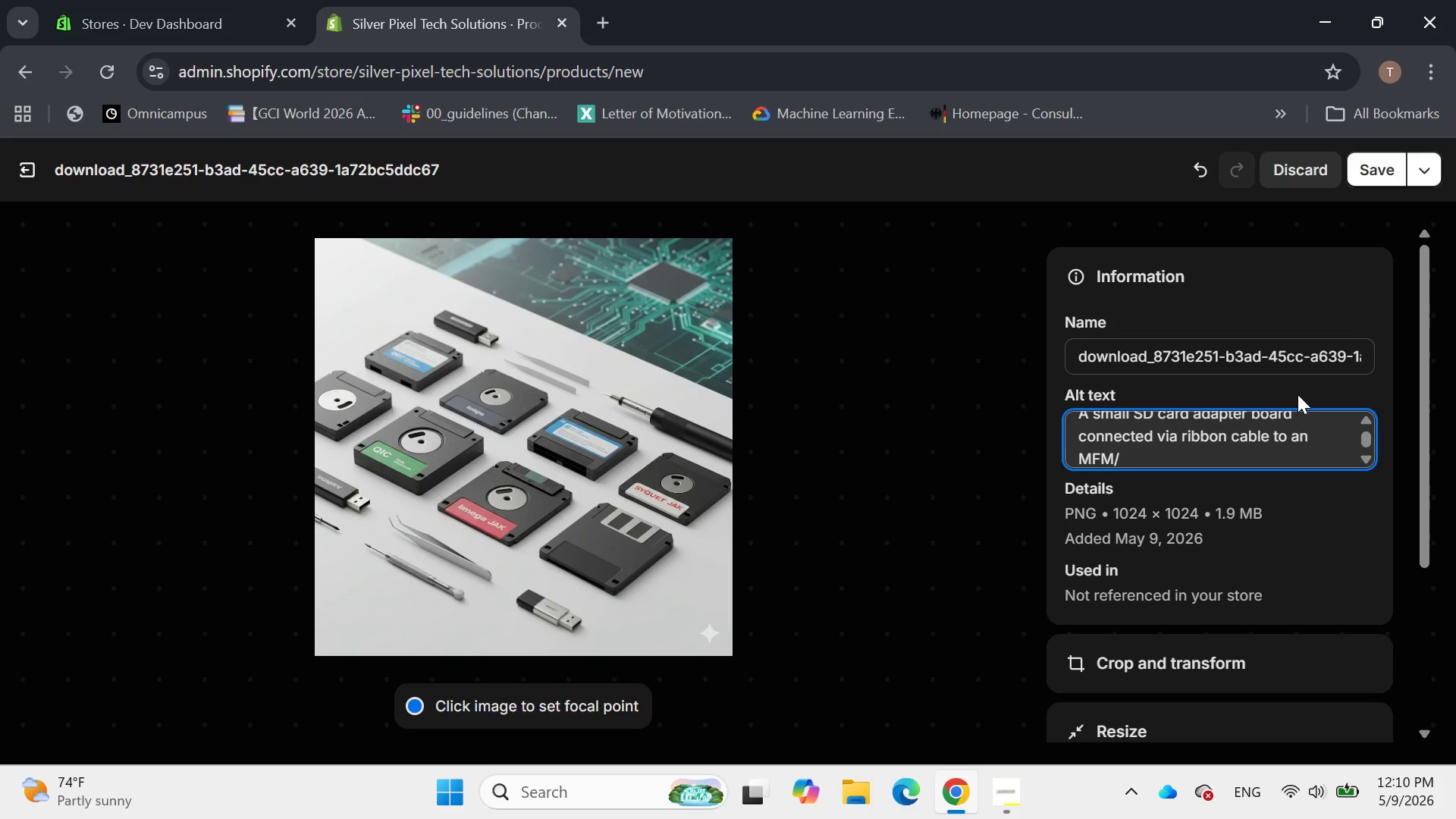 
hold_key(key=ShiftLeft, duration=0.98)
 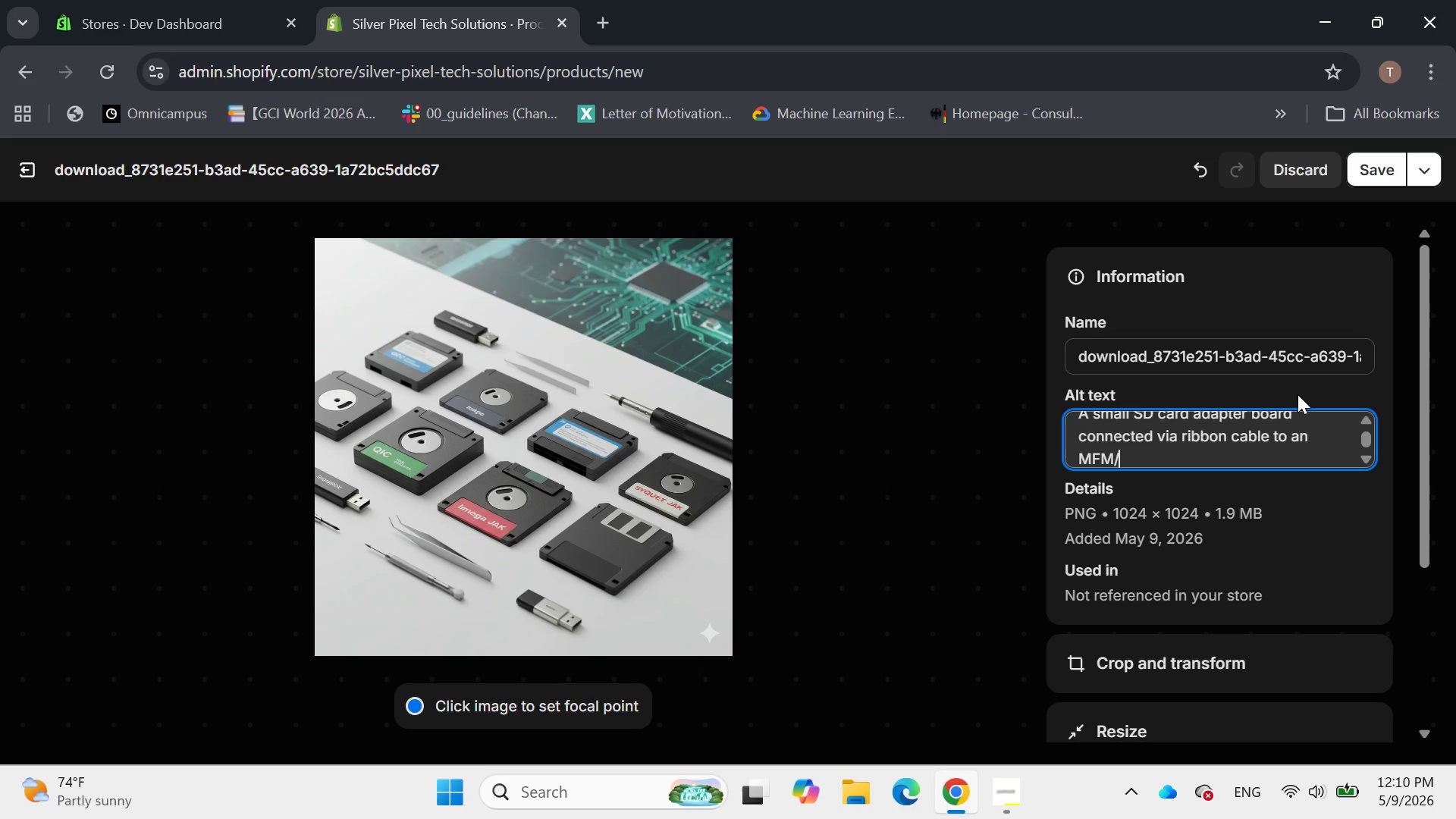 
type(RLL hard drive controller card in ac)
key(Backspace)
type( card in a vintage )
 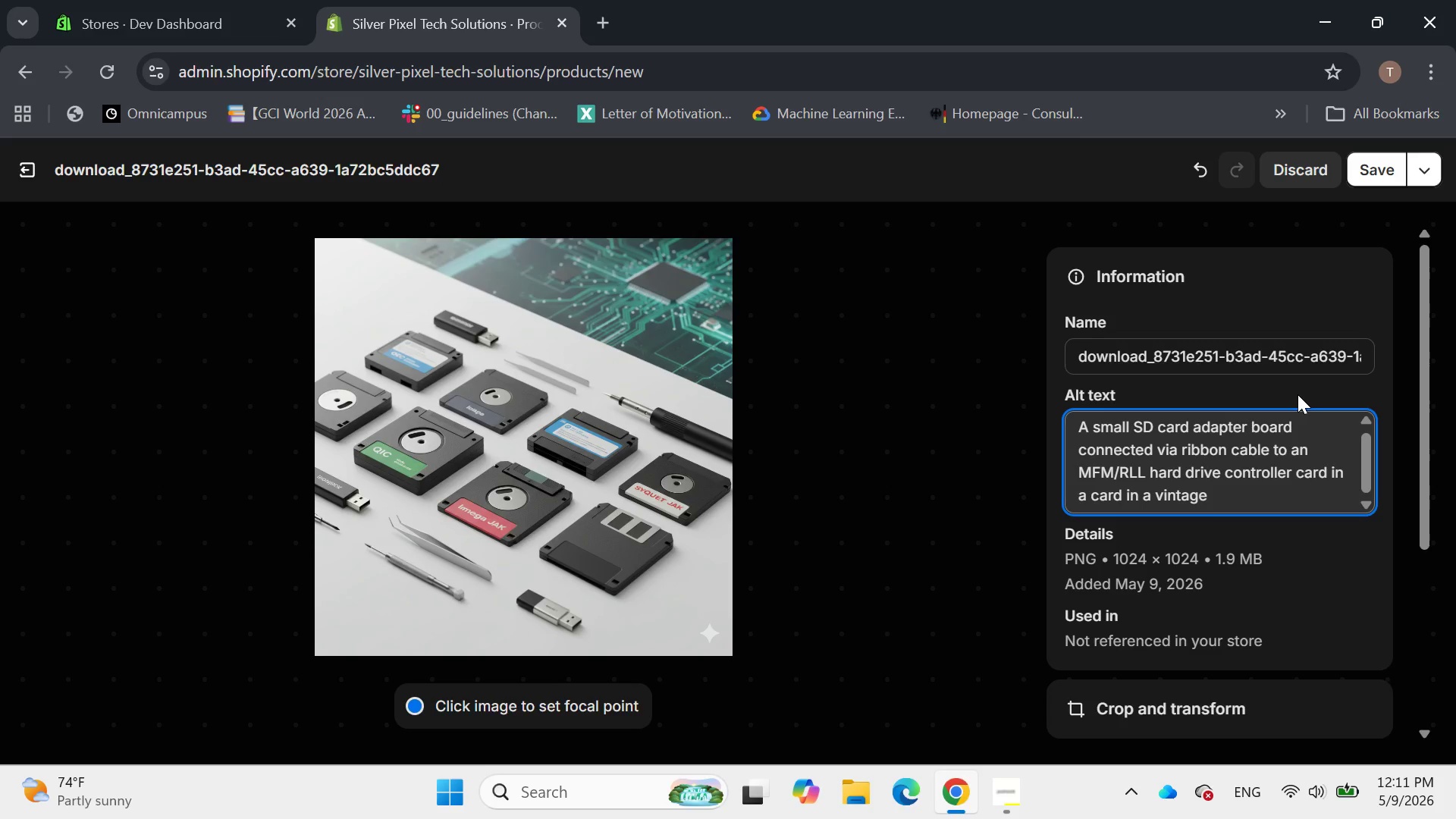 
wait(6.94)
 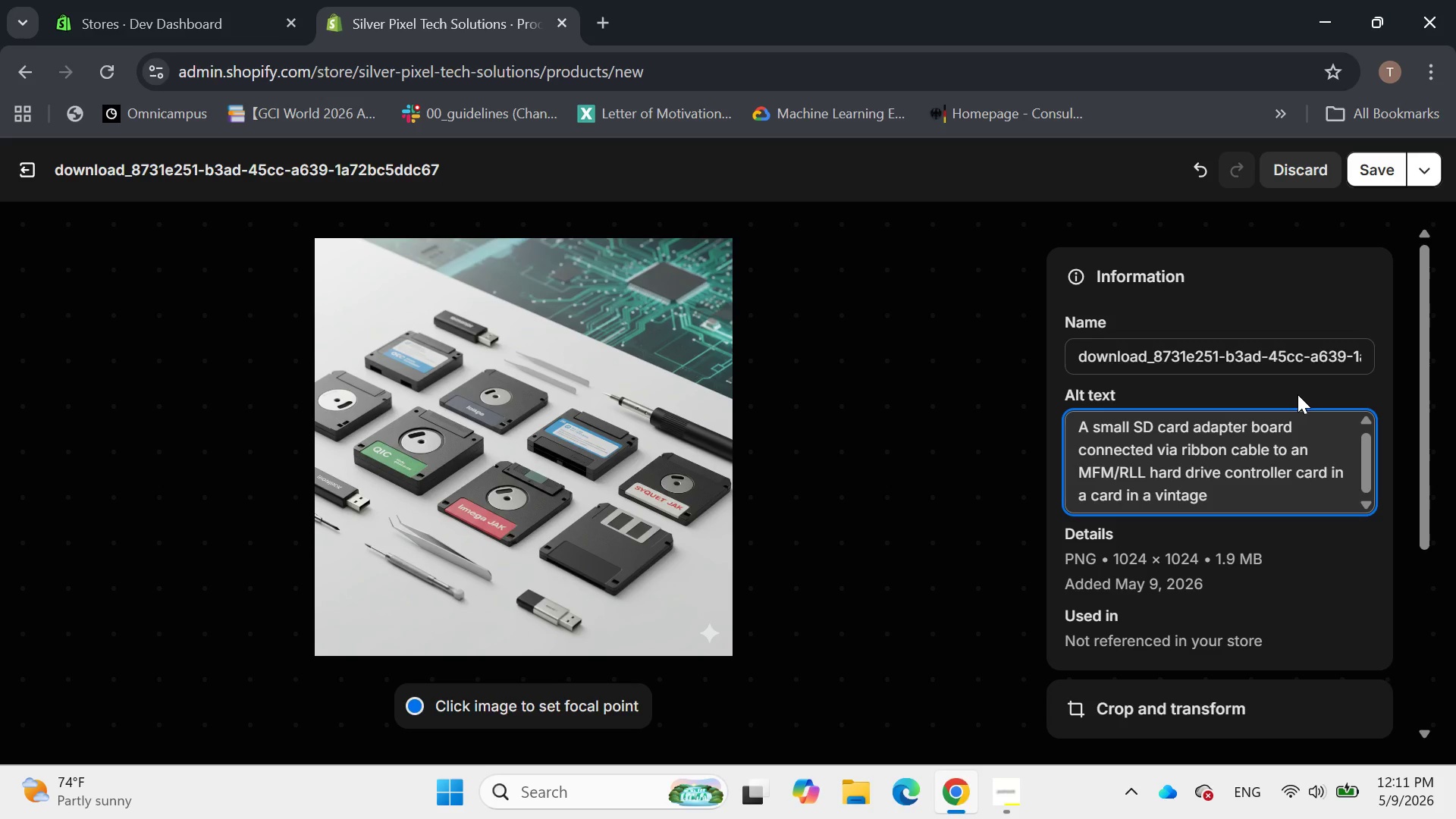 
type(PC )
key(Backspace)
type(, Illustration)
 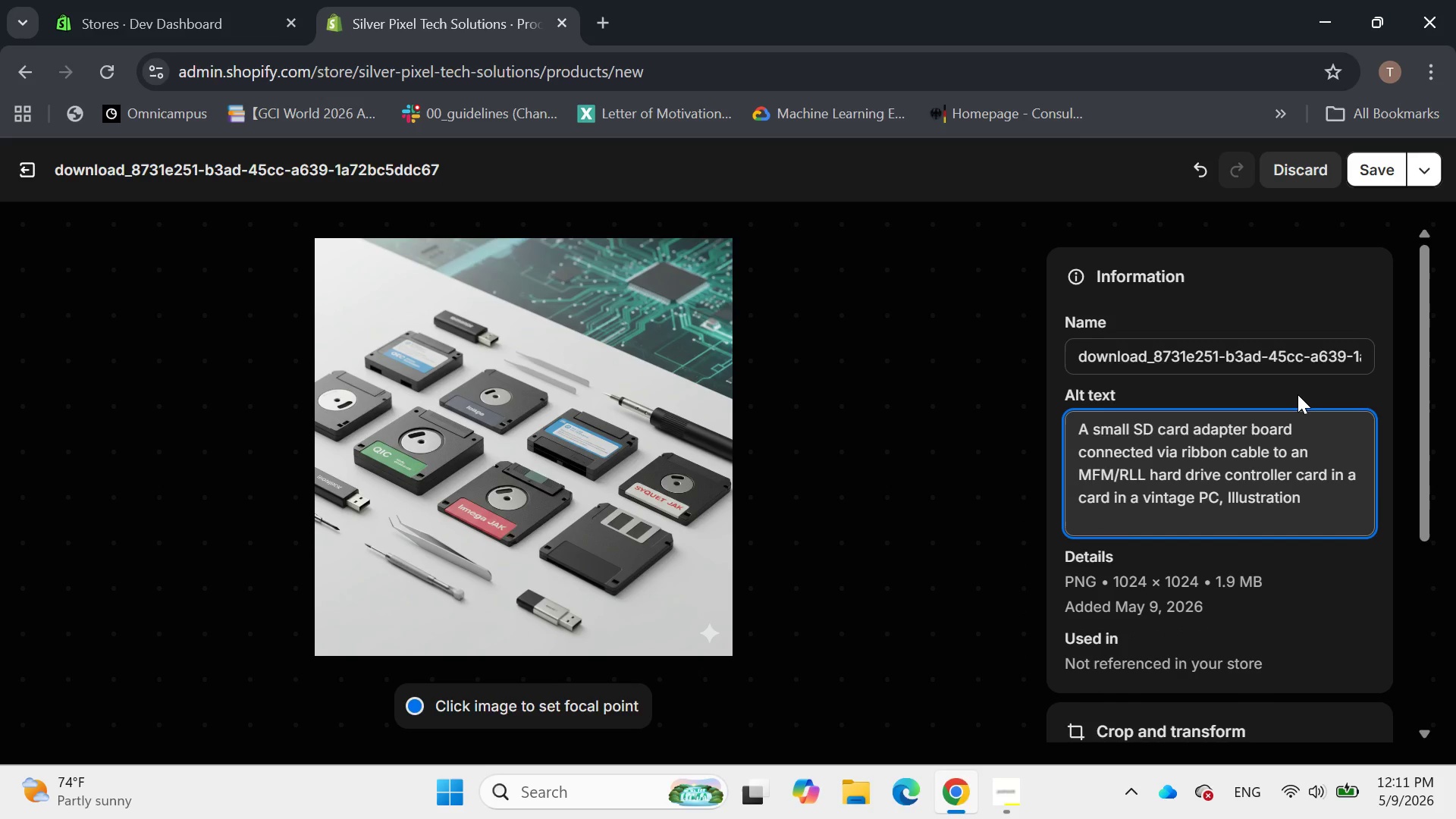 
left_click([1232, 500])
 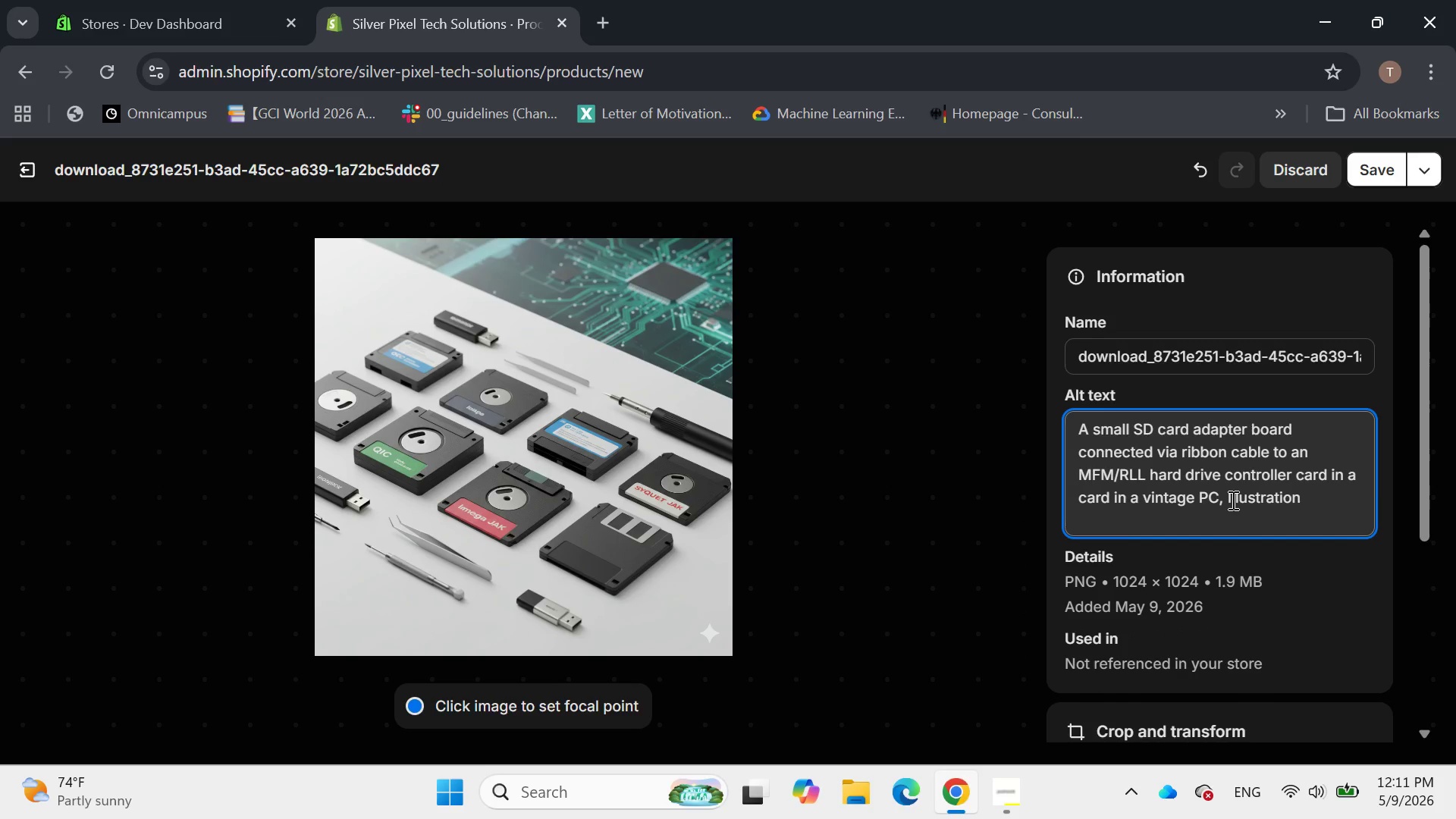 
key(Backspace)
 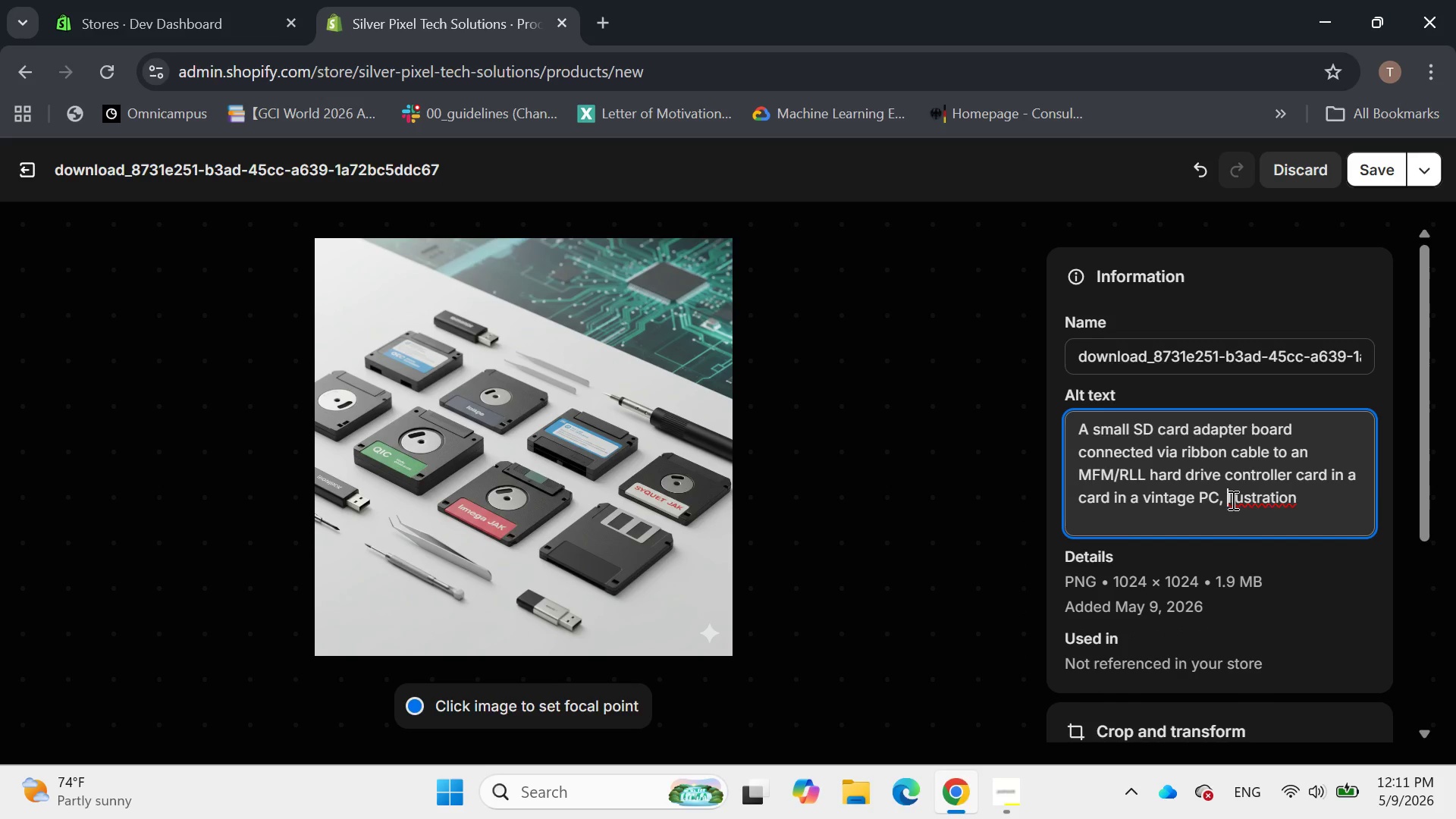 
key(I)
 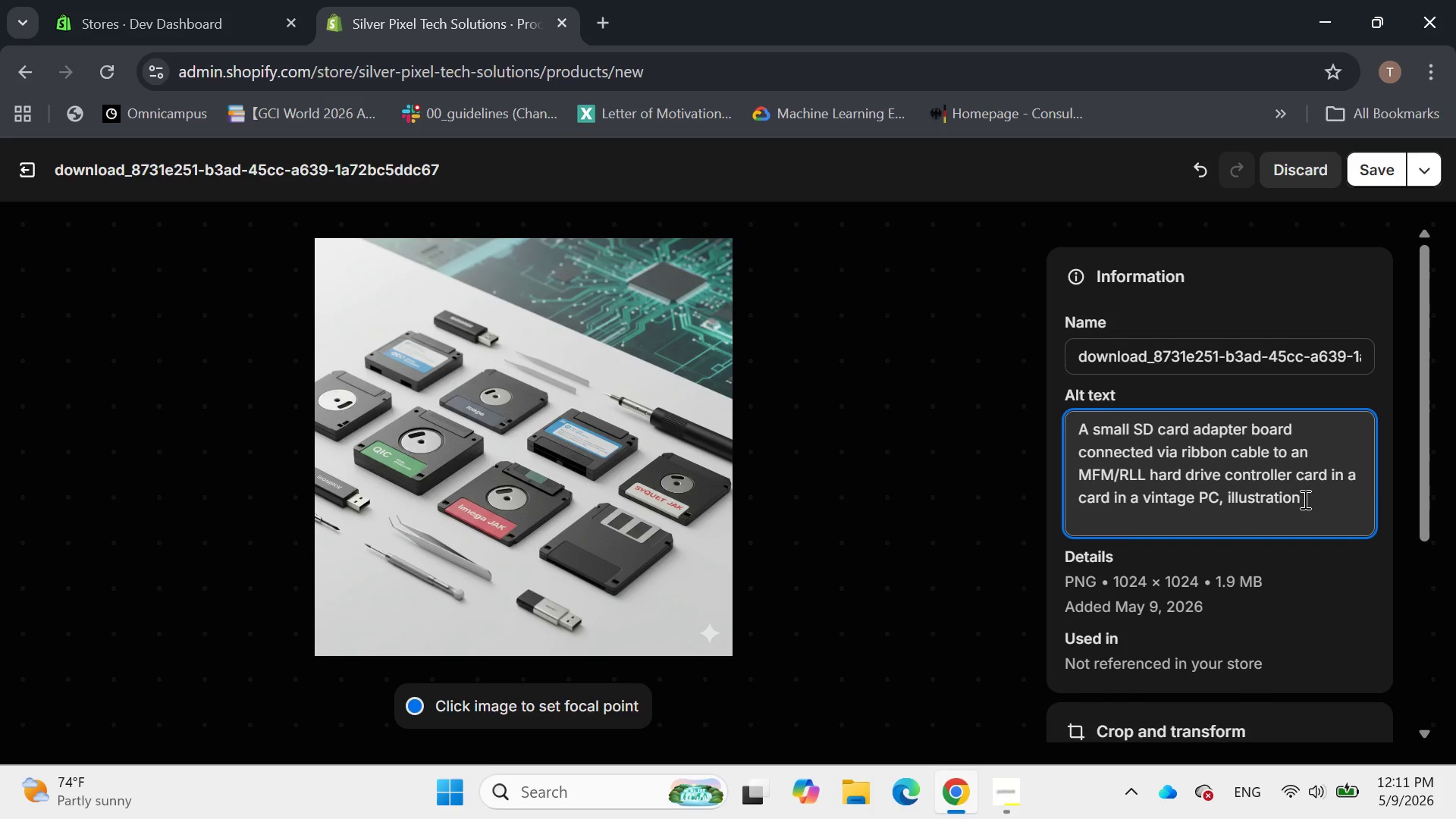 
left_click([1304, 499])
 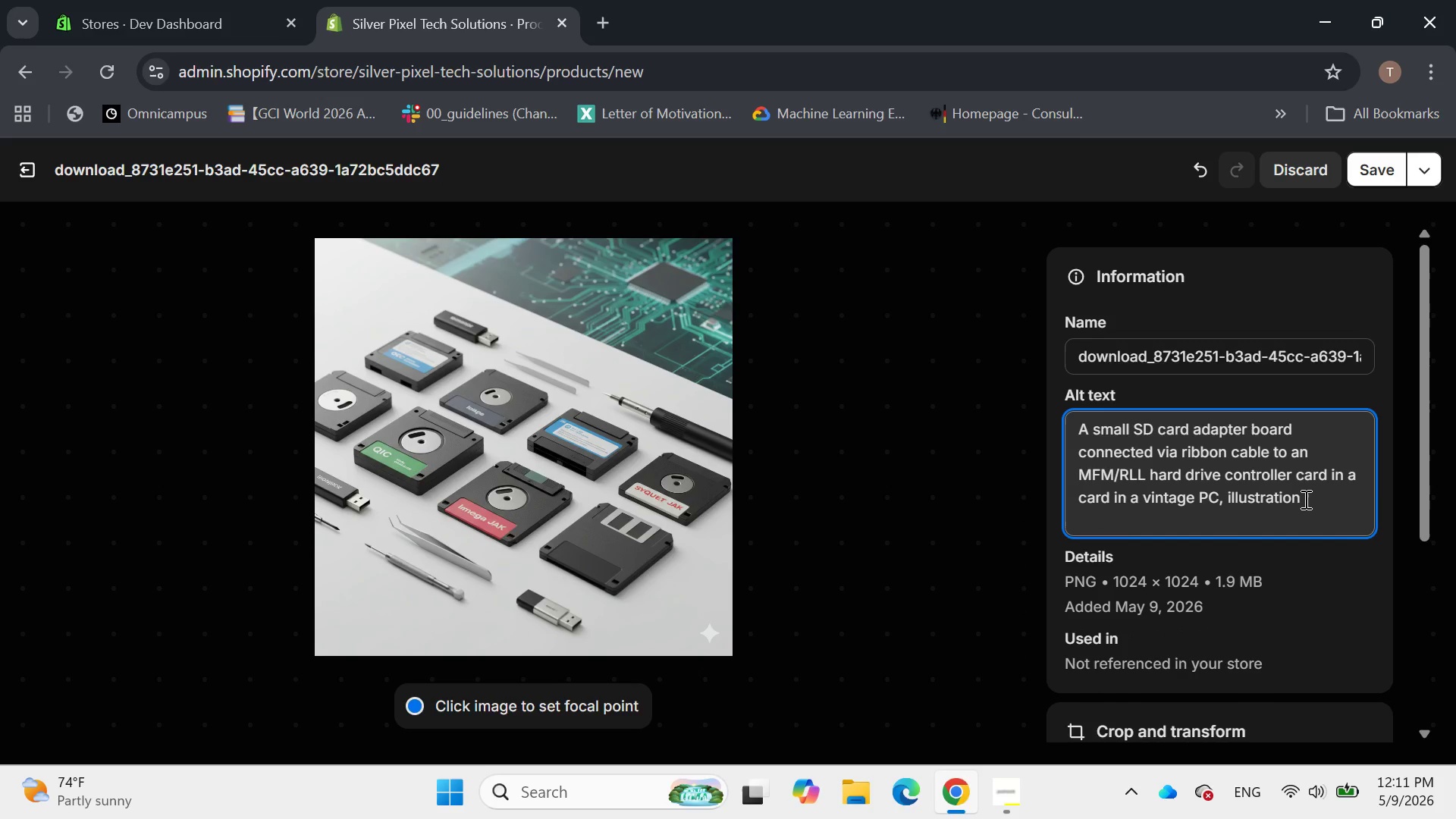 
key(Backspace)
key(Backspace)
type(ng )
 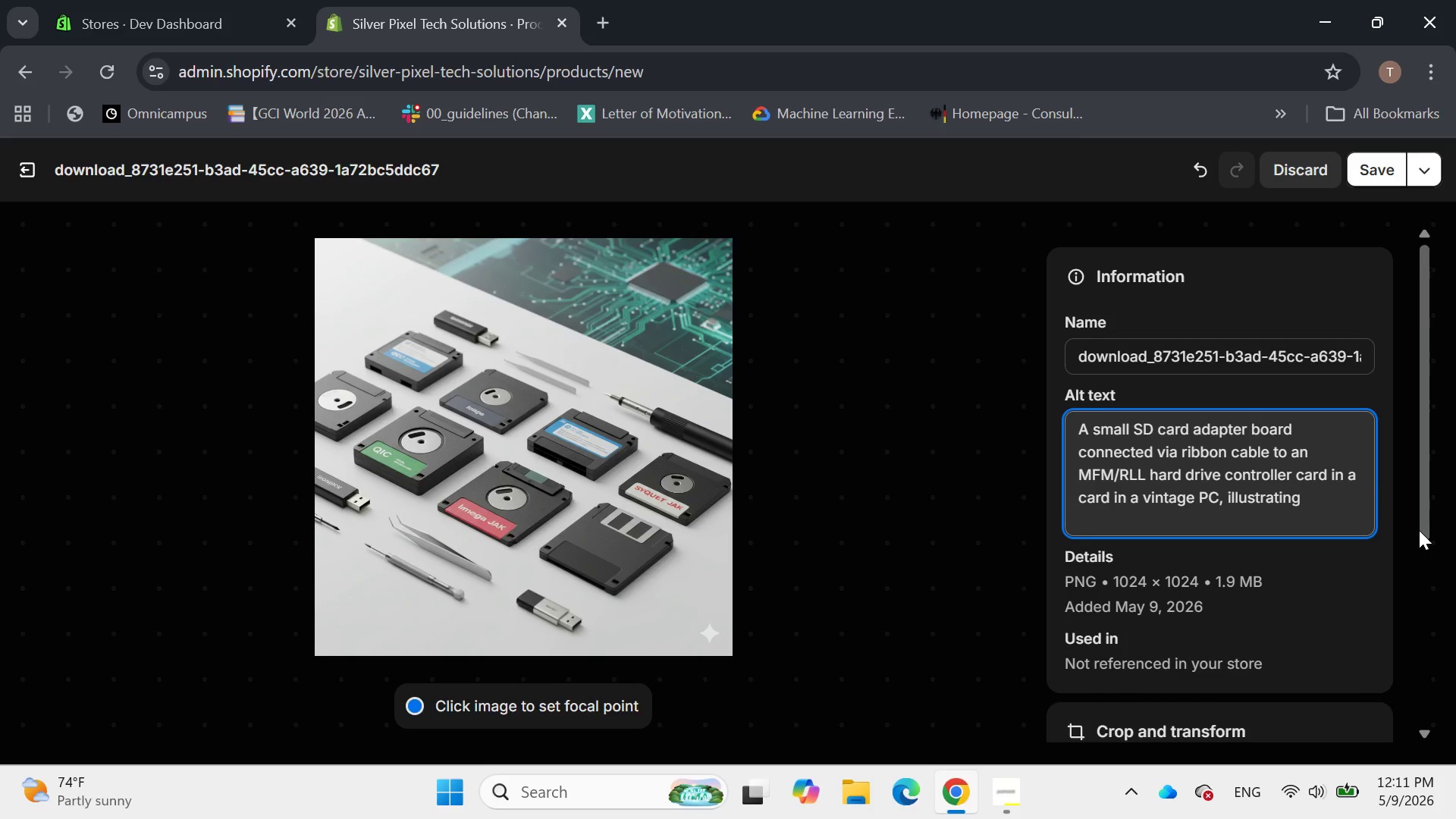 
key(Delete)
 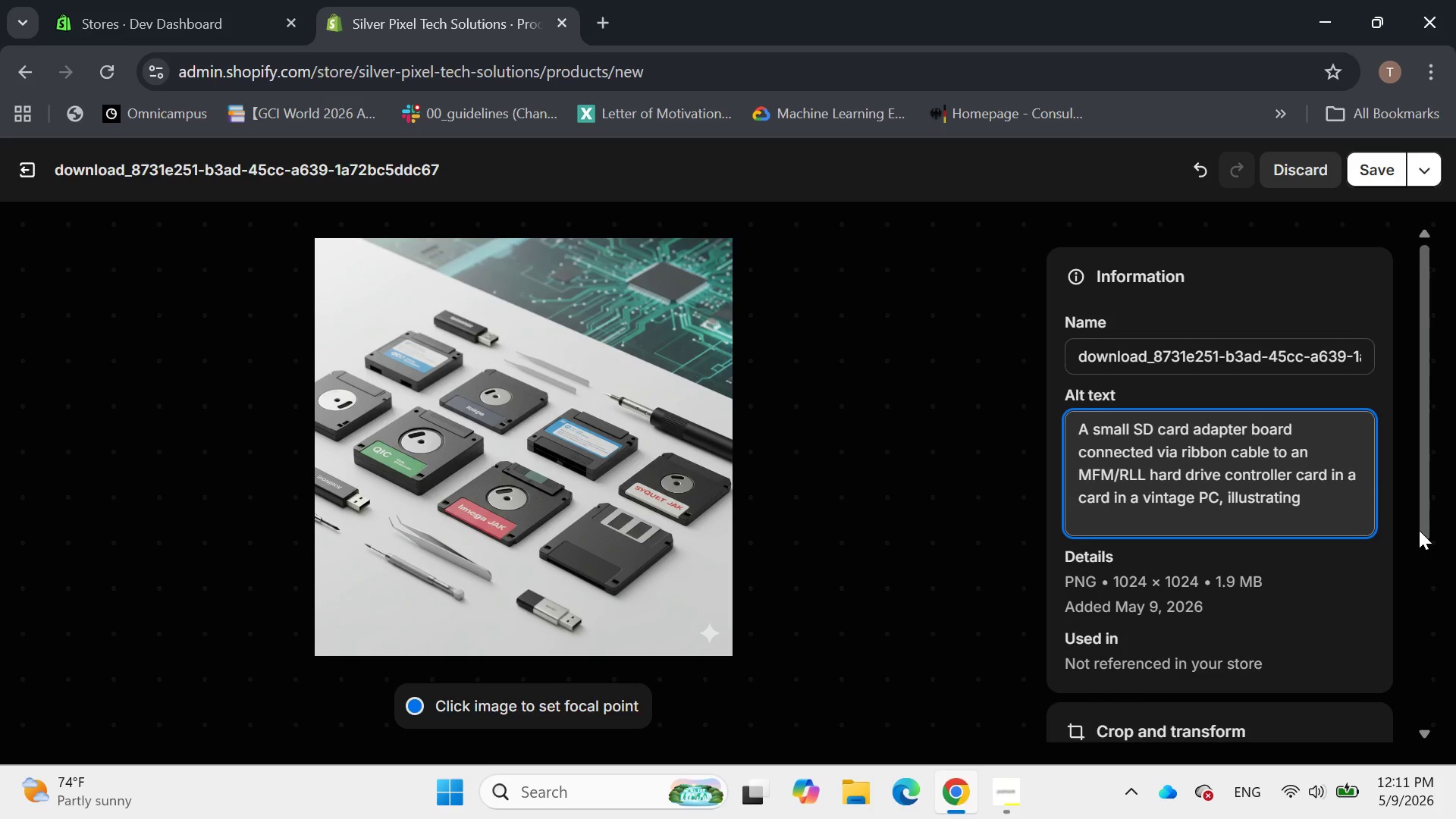 
wait(5.05)
 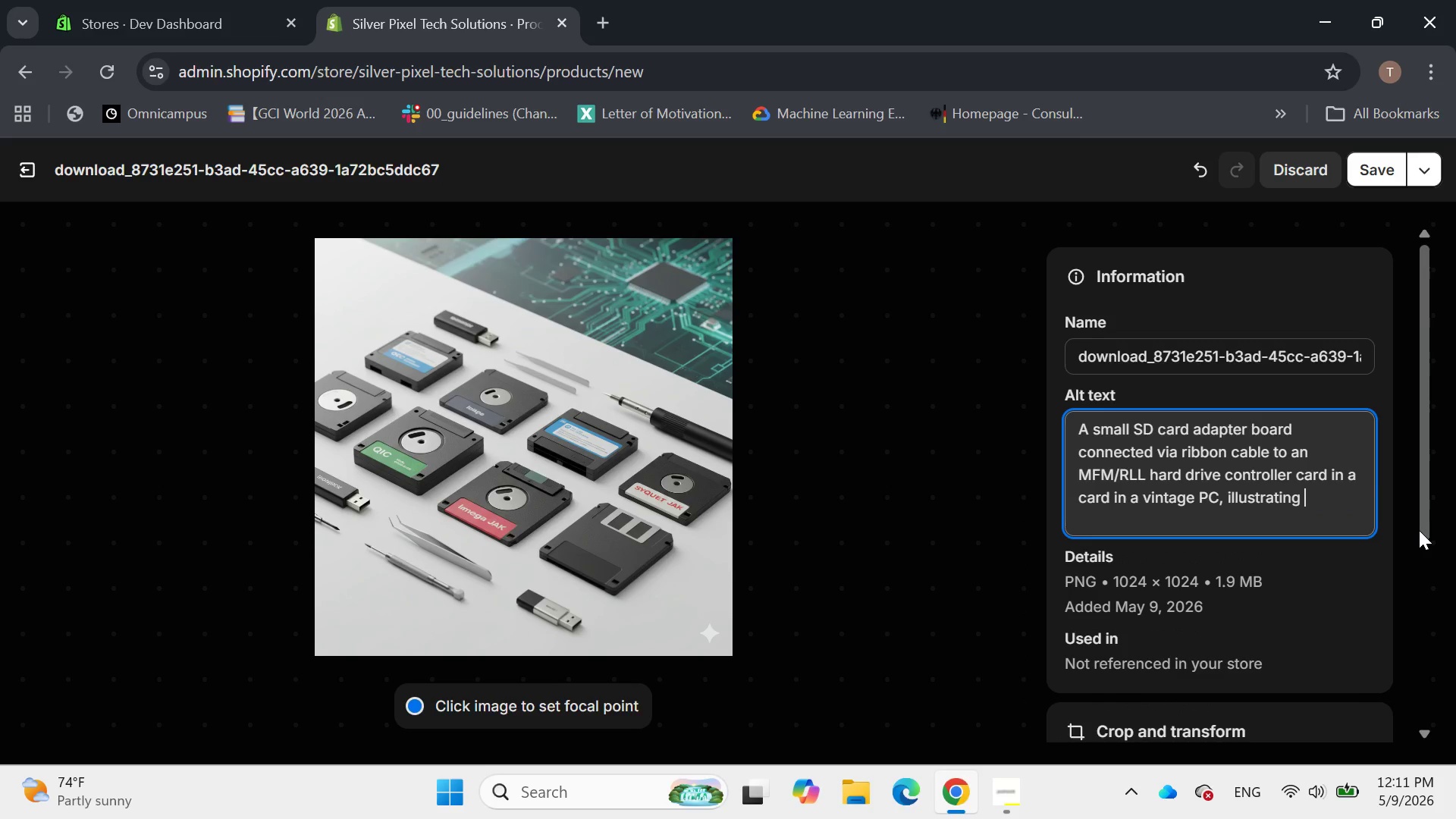 
type(the emulation setup)
key(Backspace)
key(Backspace)
key(Backspace)
key(Backspace)
type(setup.)
key(Backspace)
key(Backspace)
type(up.)
 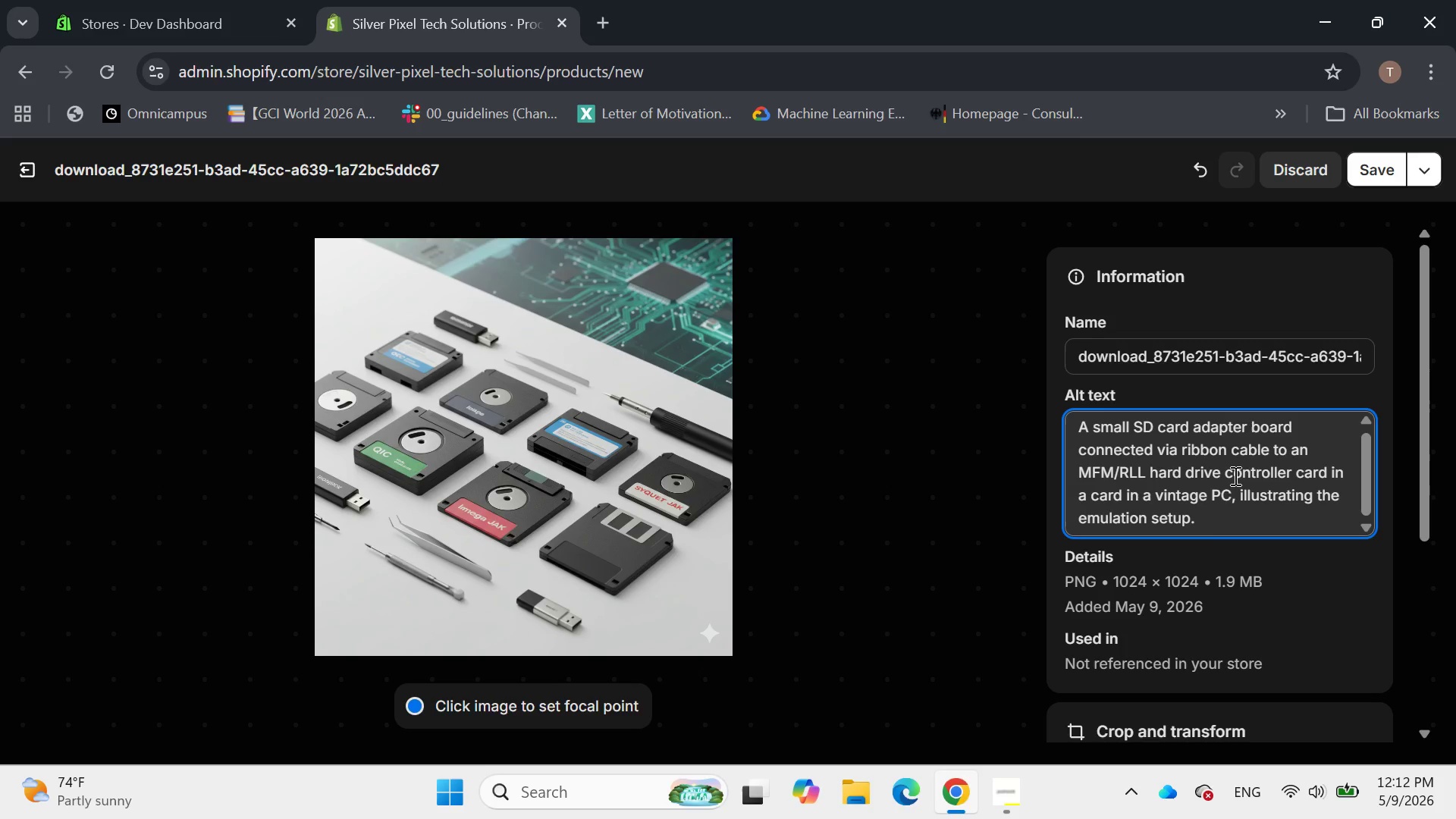 
wait(5.34)
 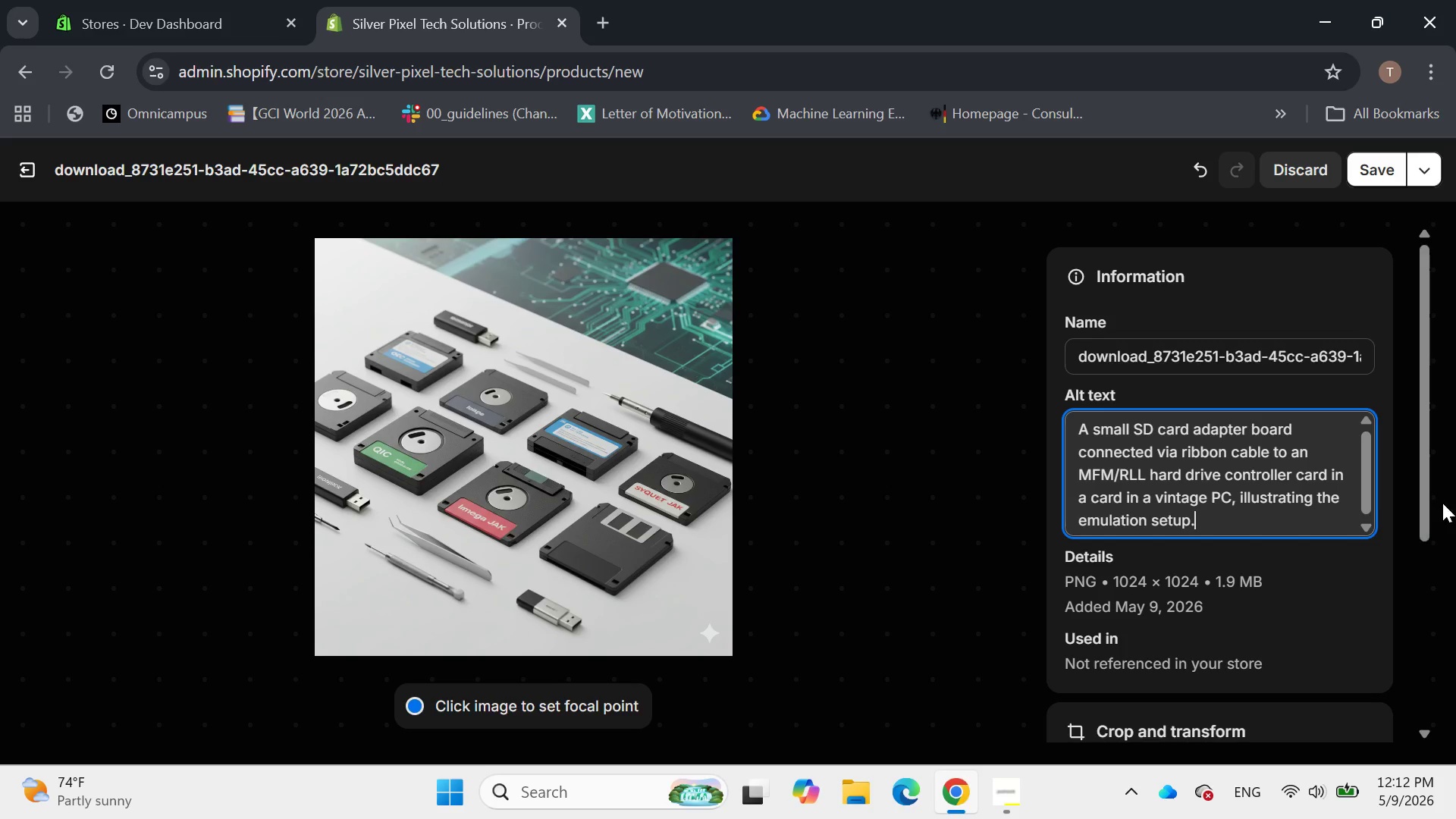 
left_click([1380, 173])
 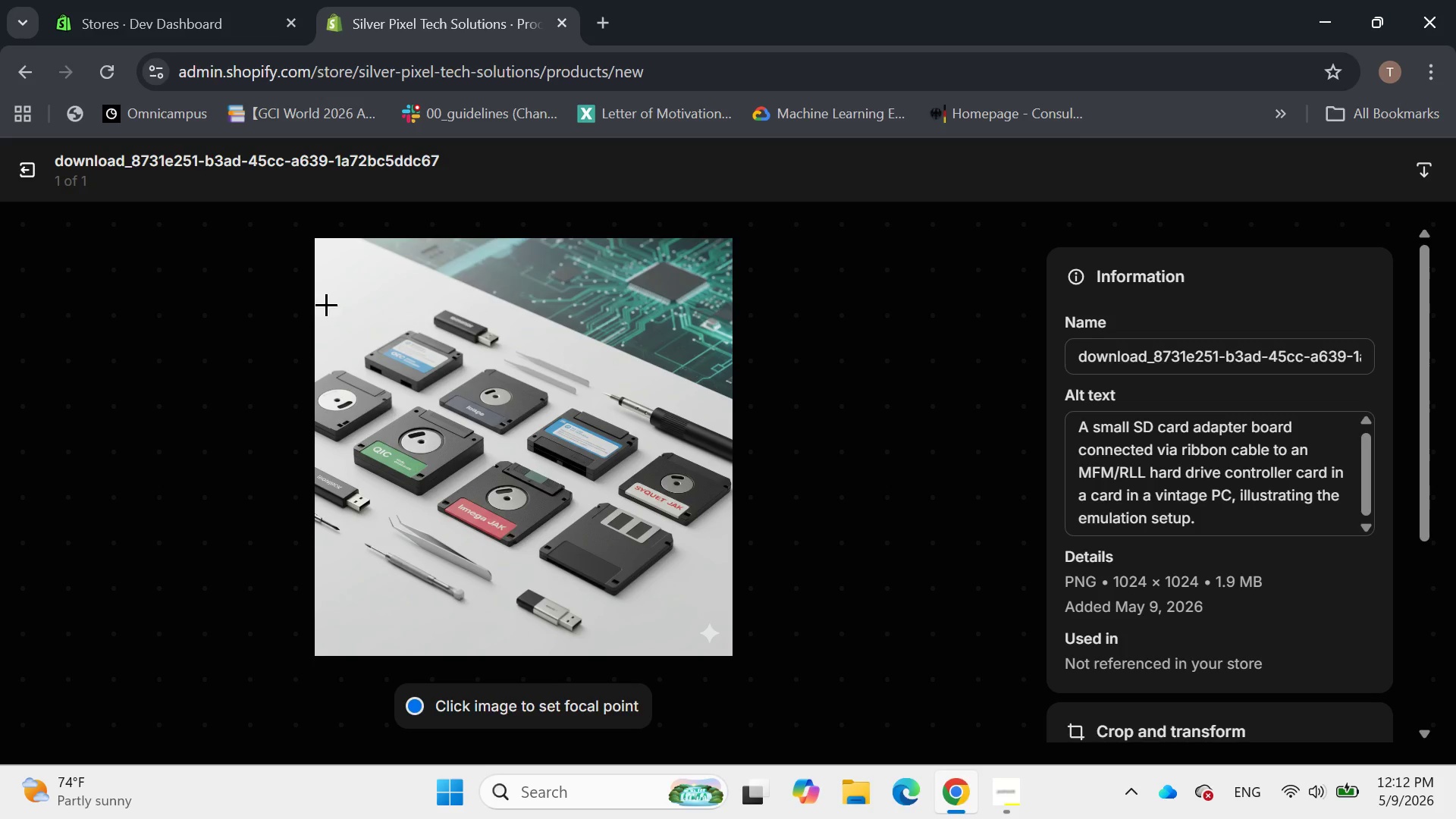 
left_click([37, 163])
 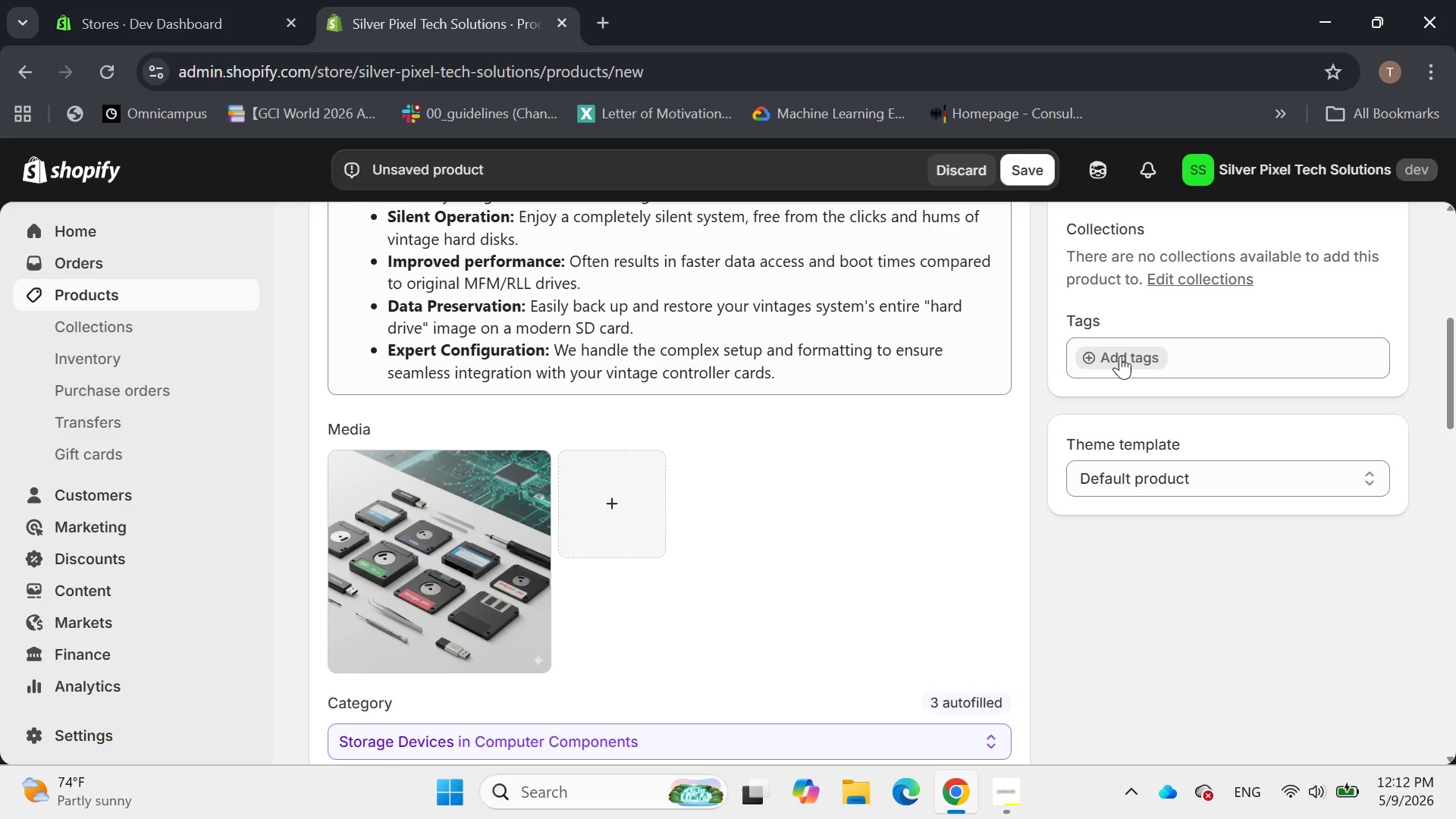 
left_click([1120, 356])
 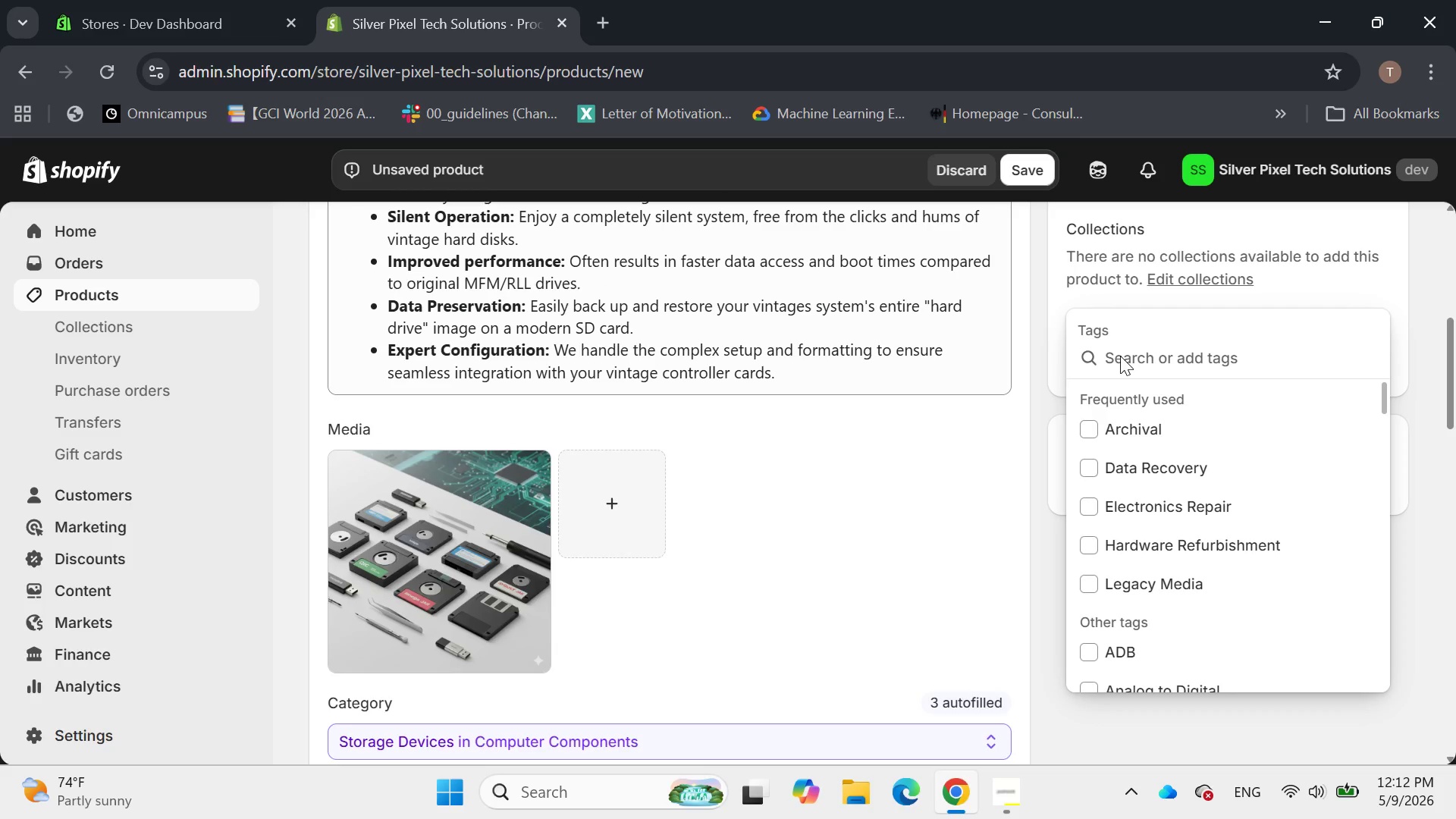 
wait(5.38)
 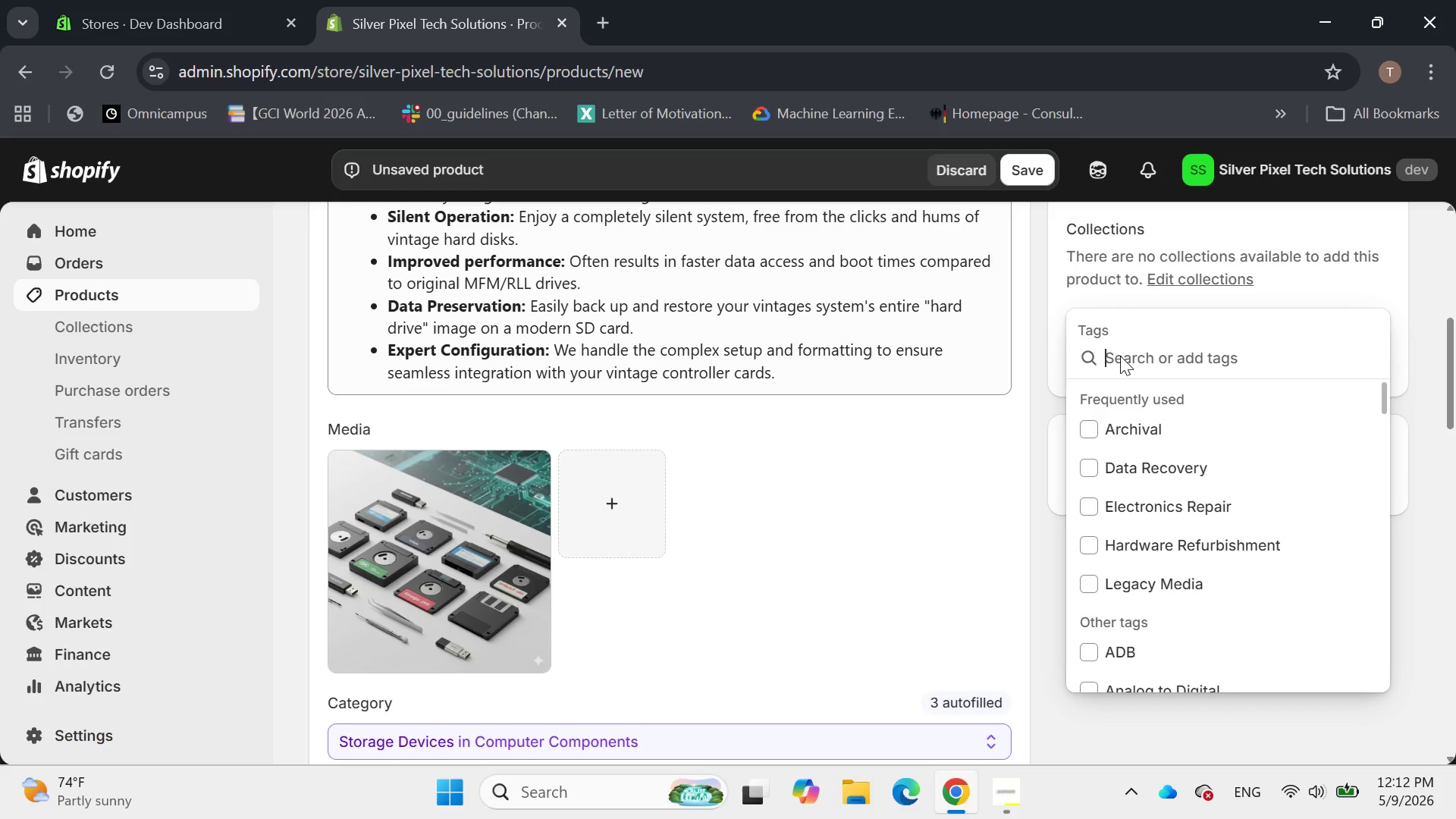 
type(Le)
 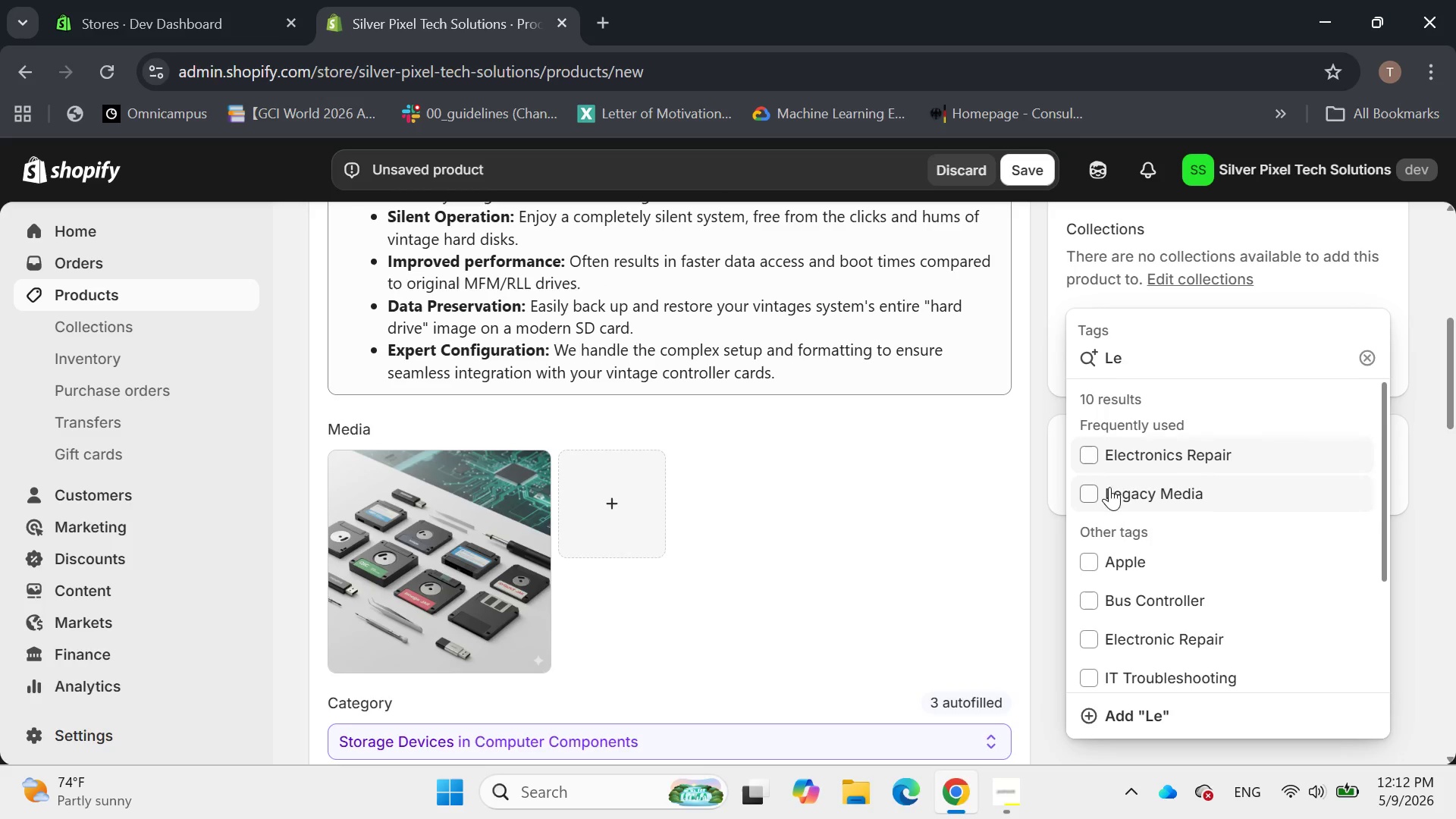 
wait(5.39)
 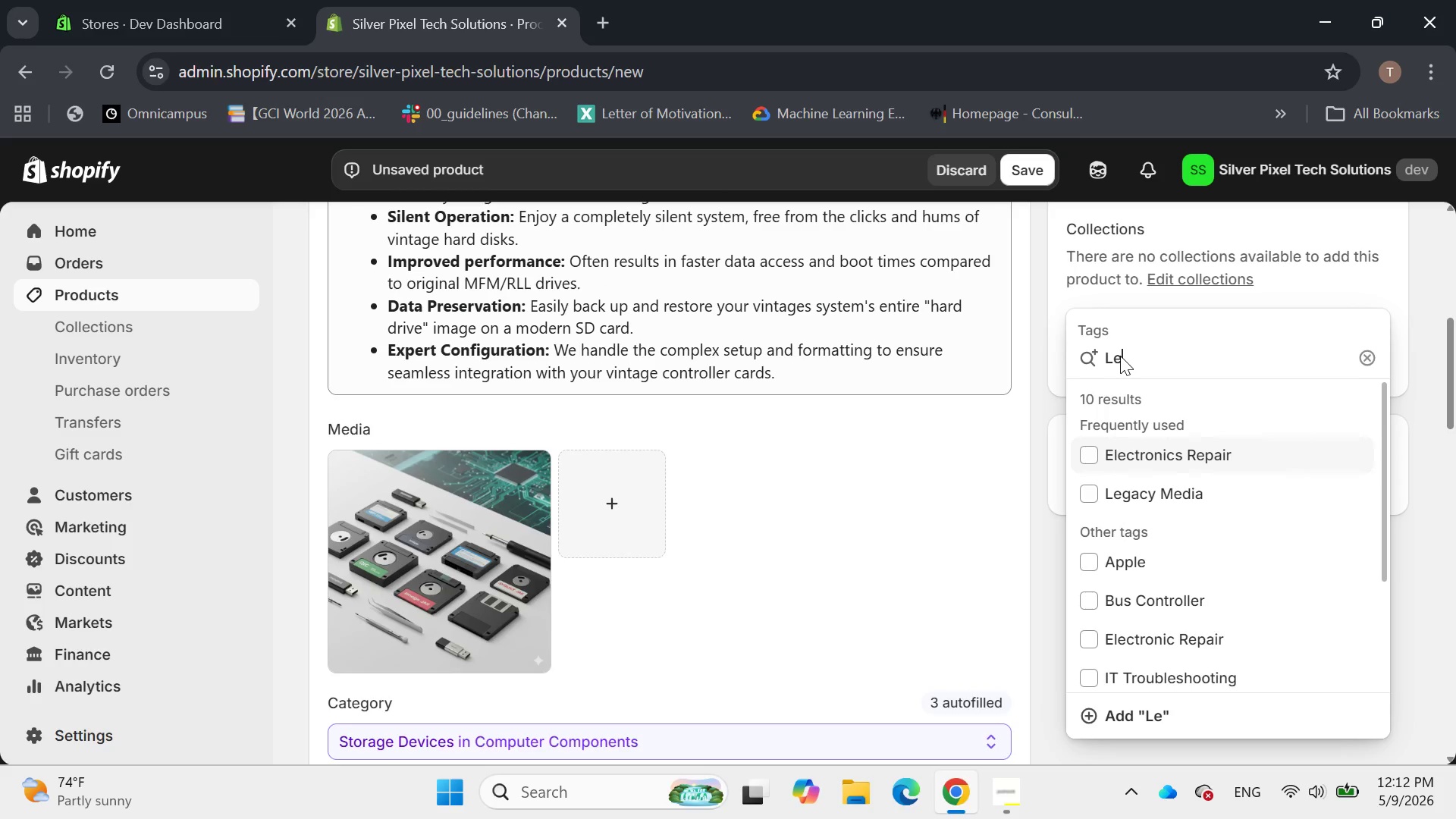 
type(ga)
 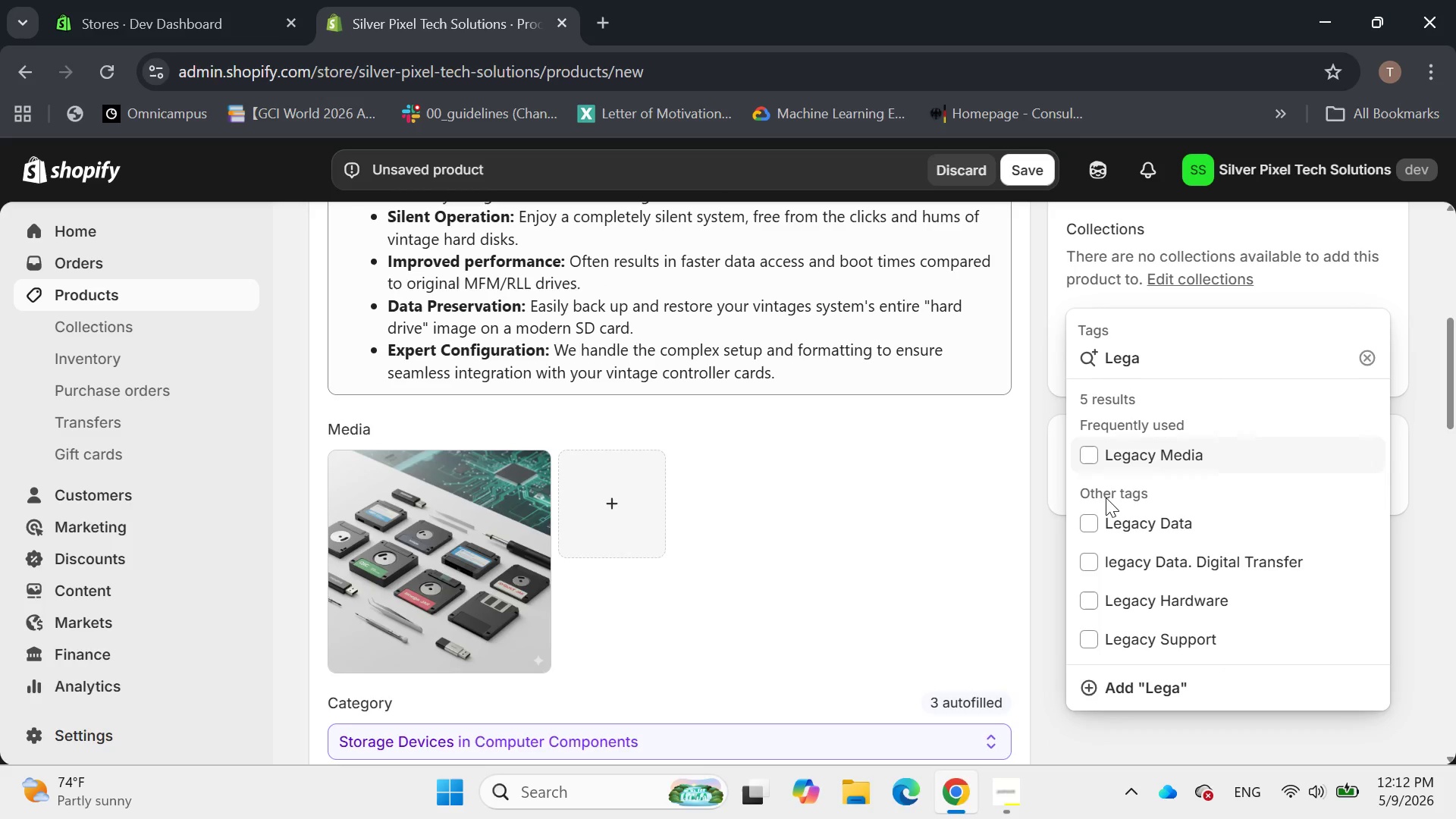 
type(vy)
key(Backspace)
key(Backspace)
type(cy S)
 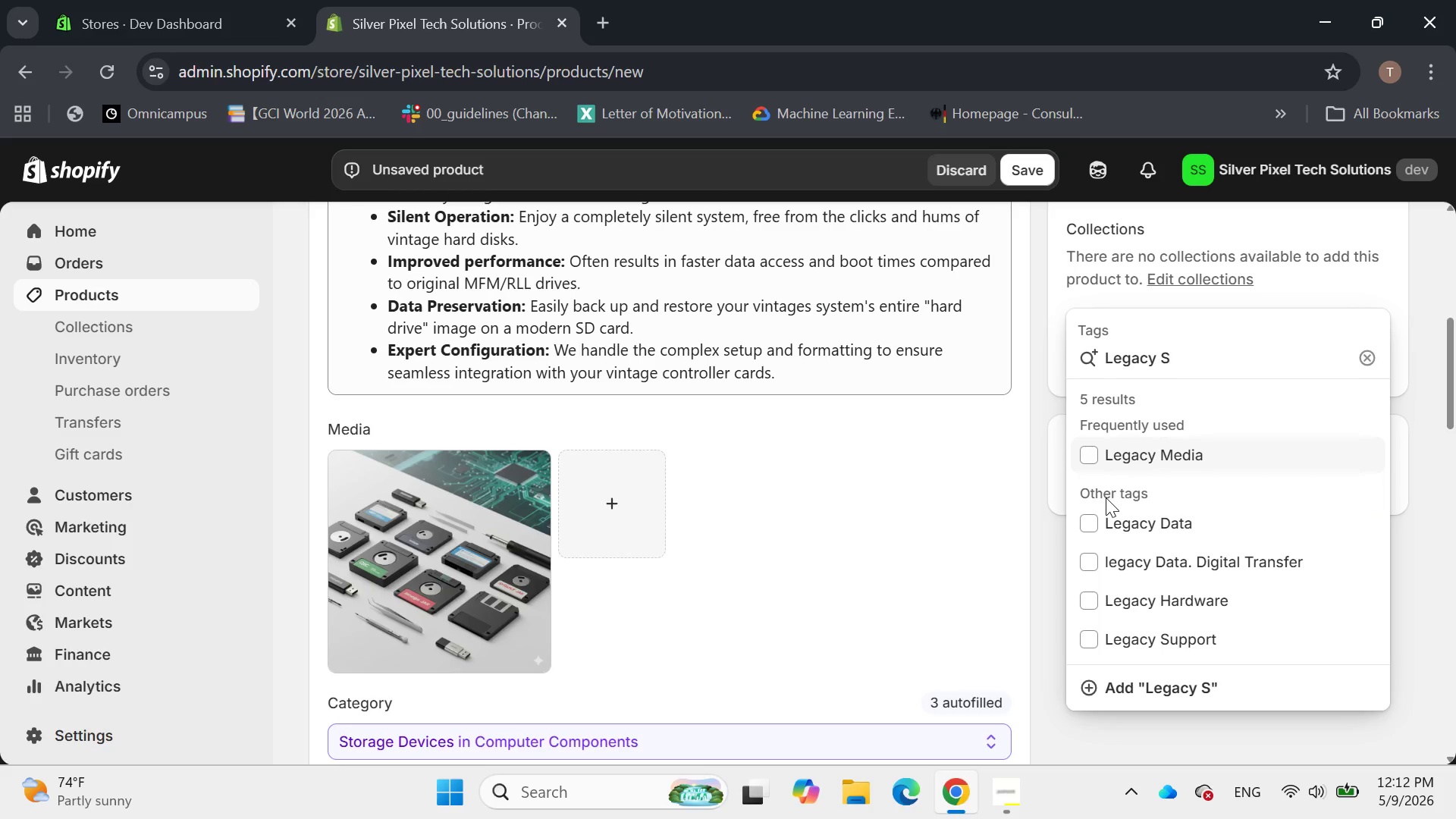 
left_click([1085, 454])
 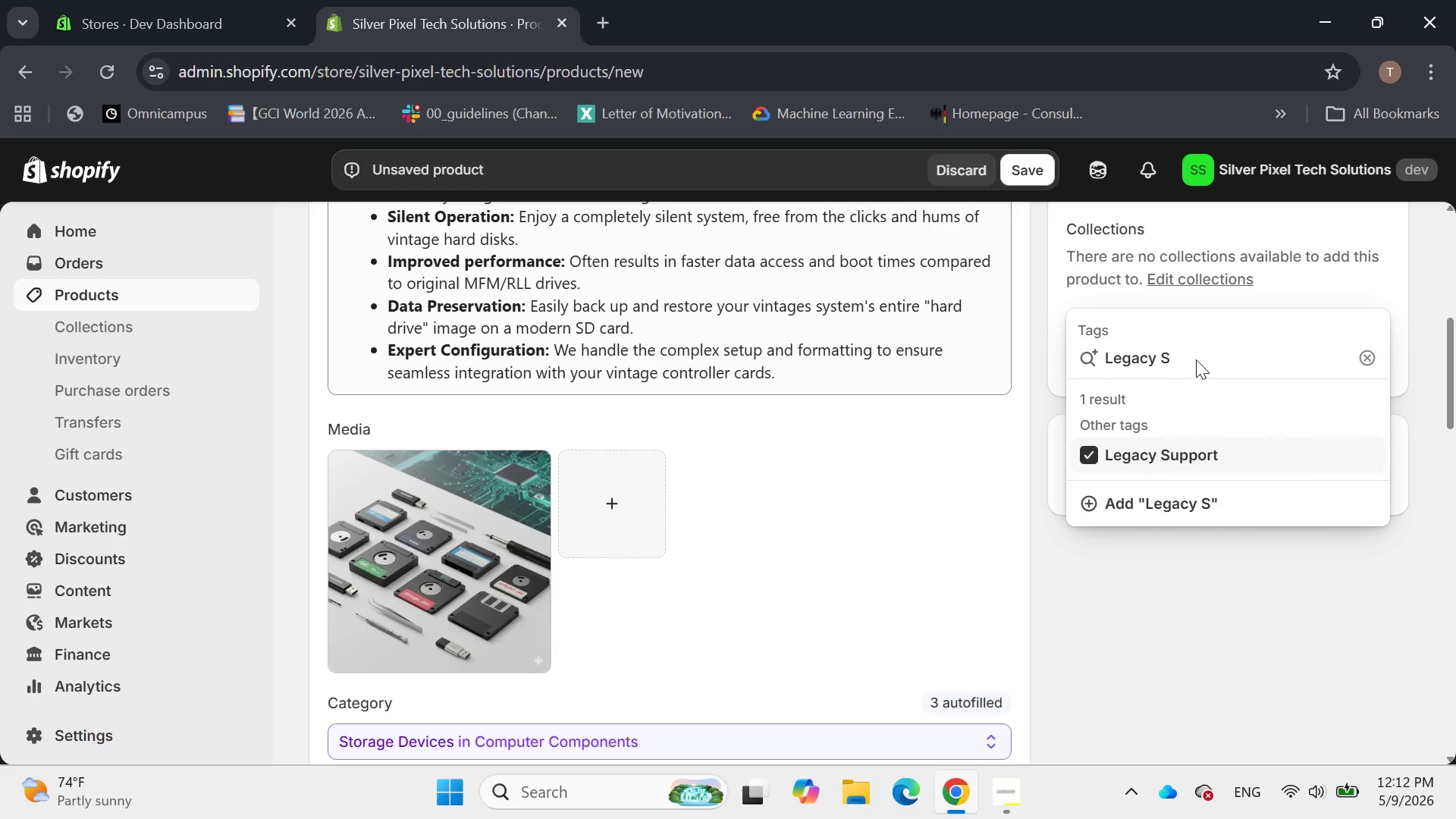 
left_click([1191, 353])
 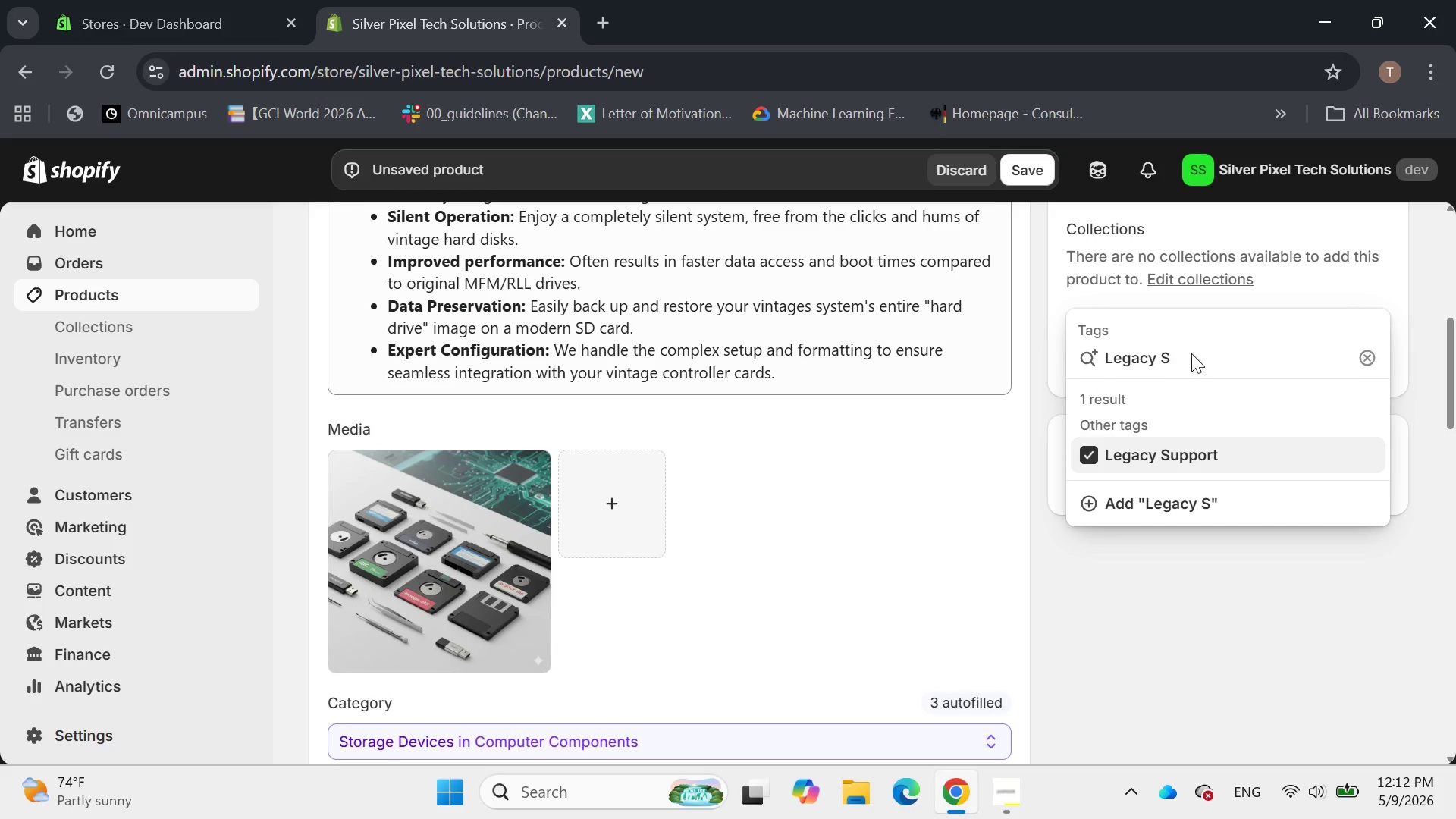 
hold_key(key=Backspace, duration=0.98)
 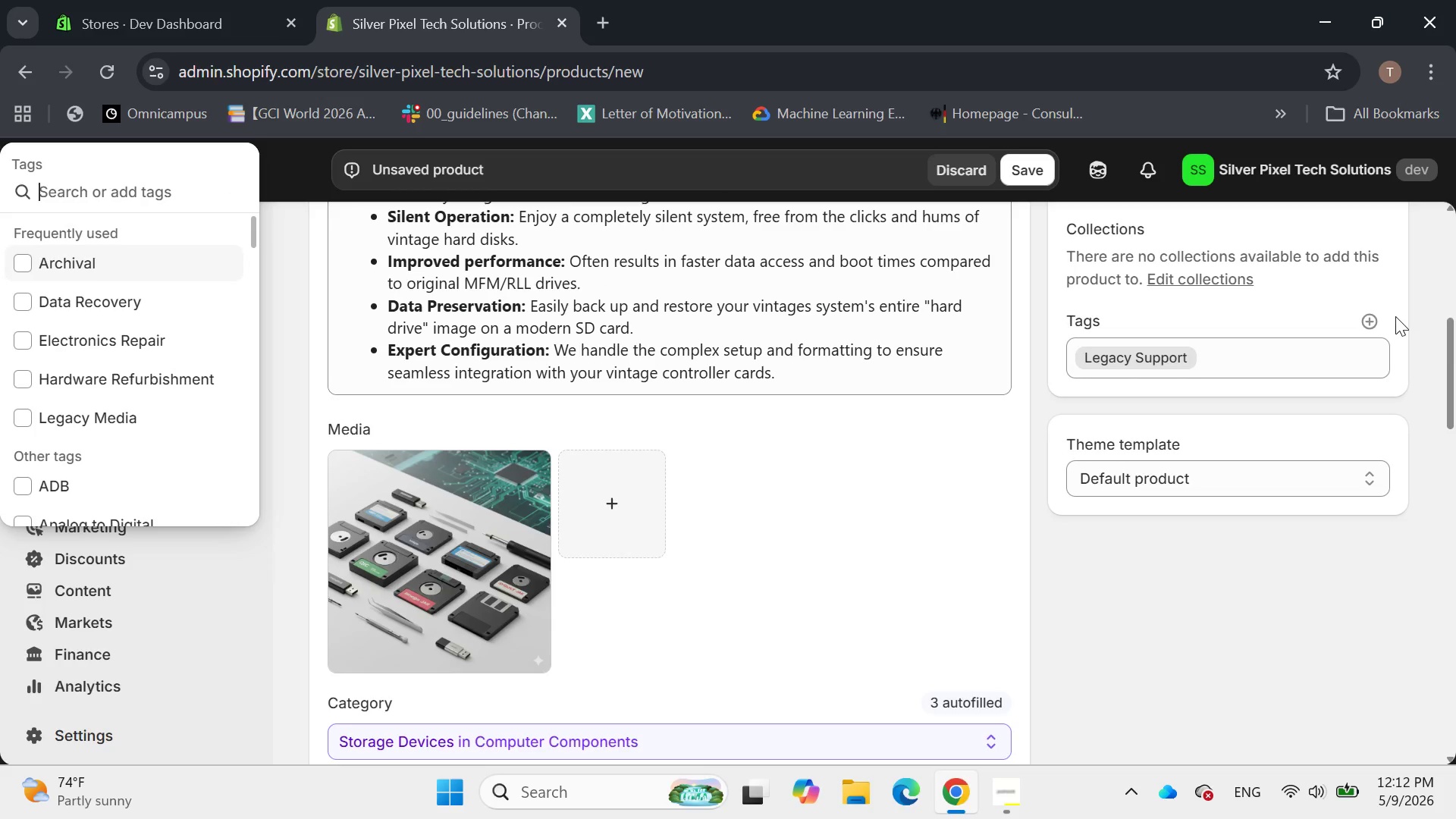 
left_click([1372, 316])
 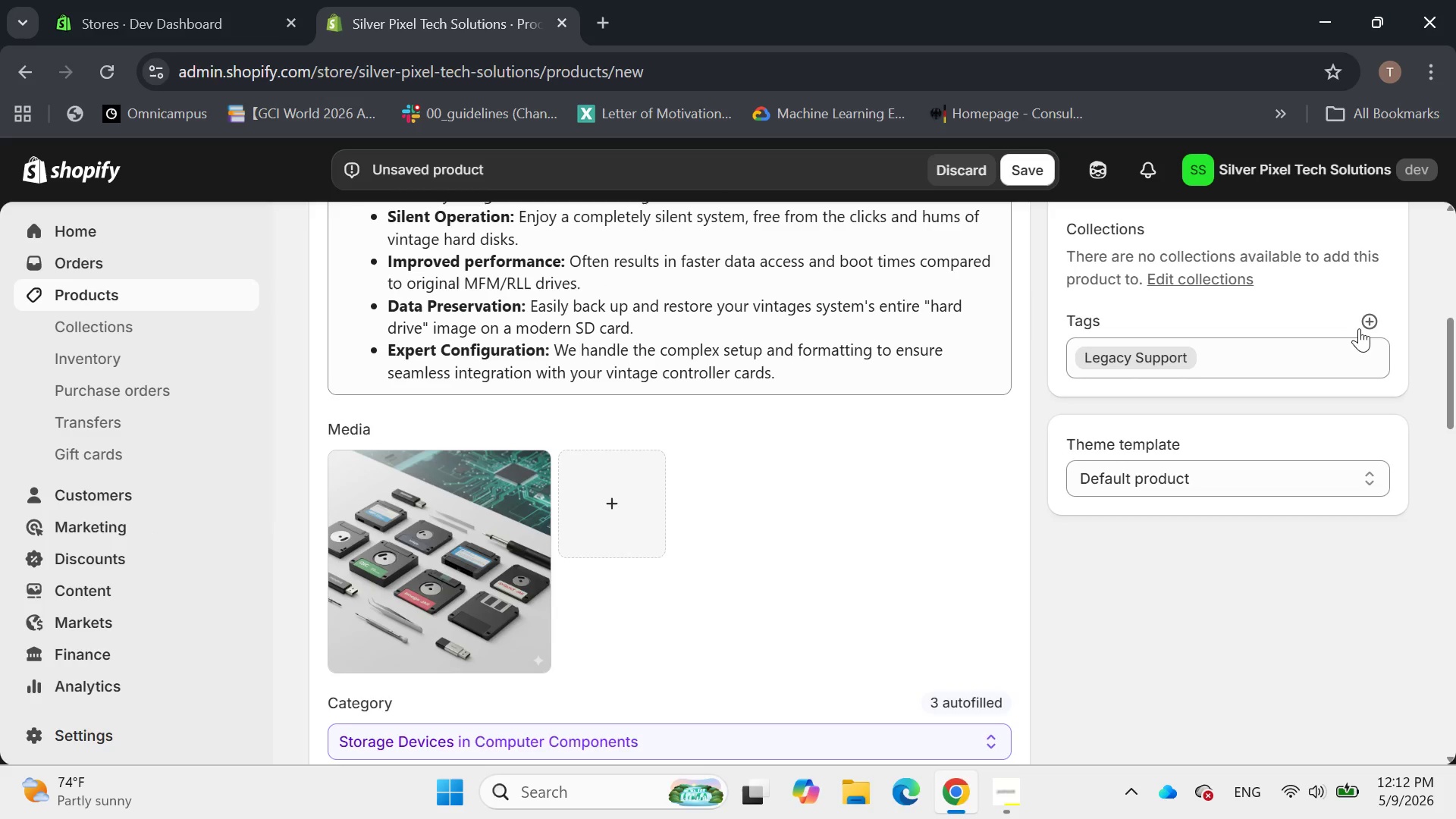 
left_click([1367, 317])
 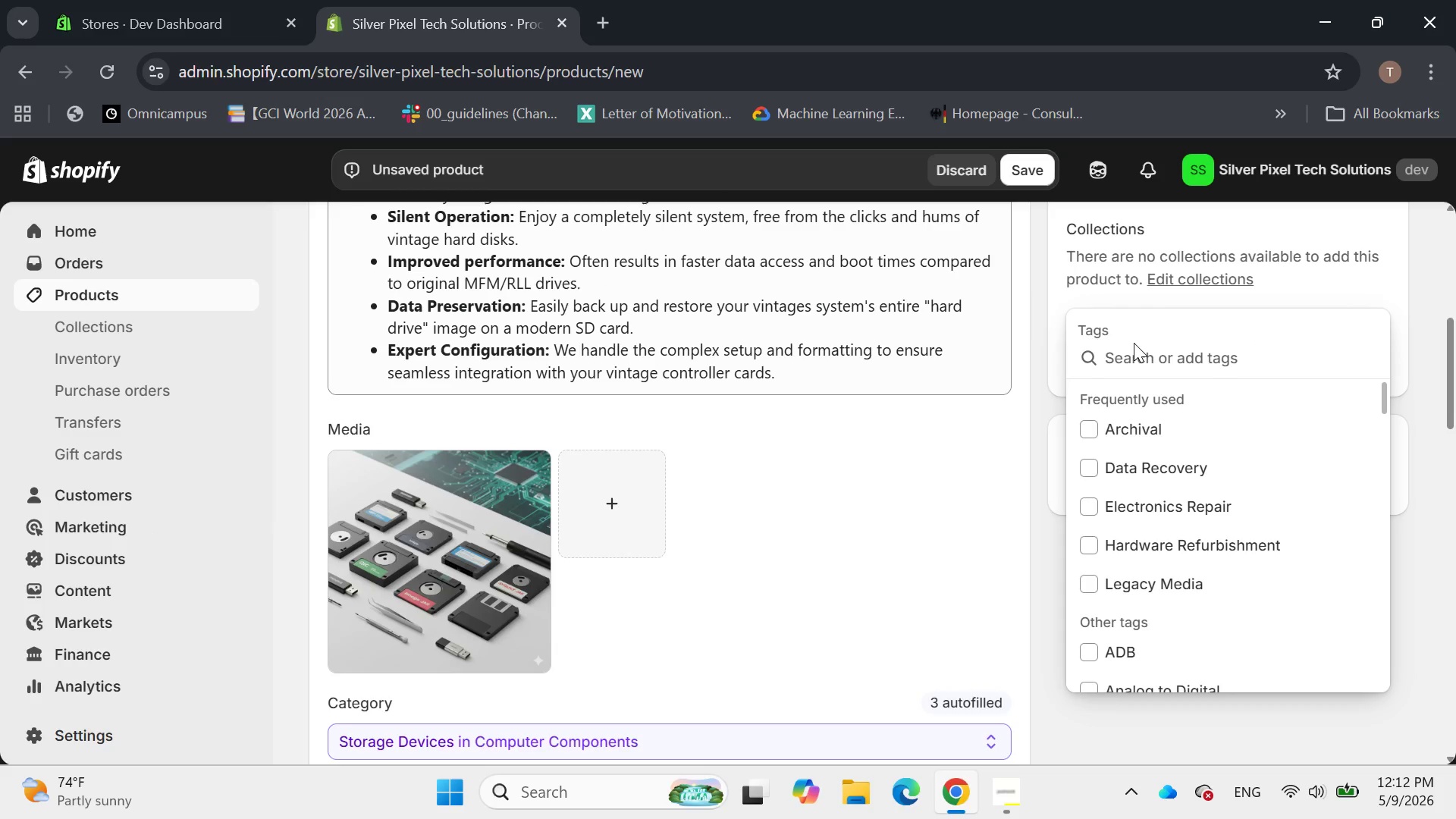 
wait(8.45)
 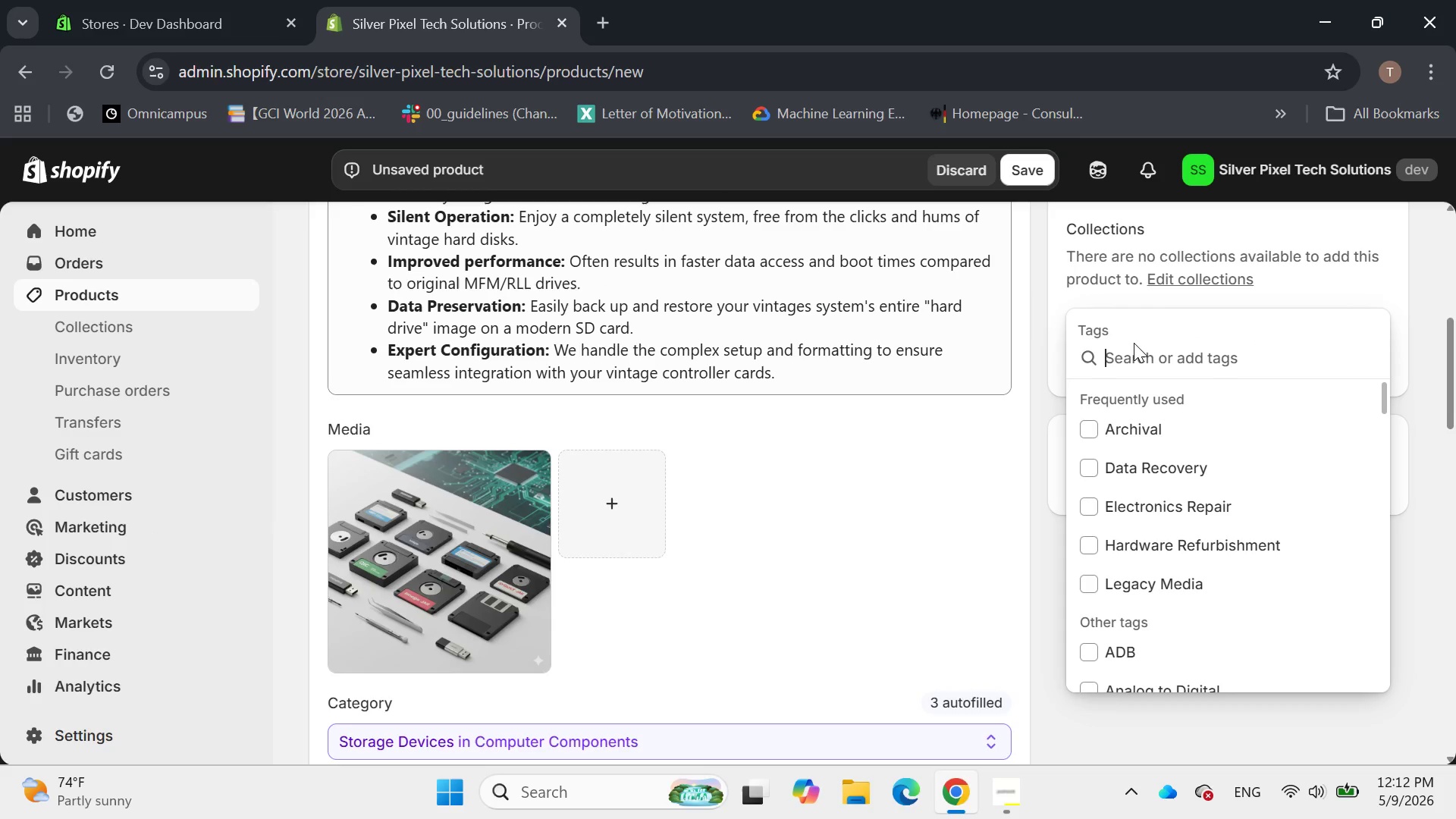 
type(Hardware)
 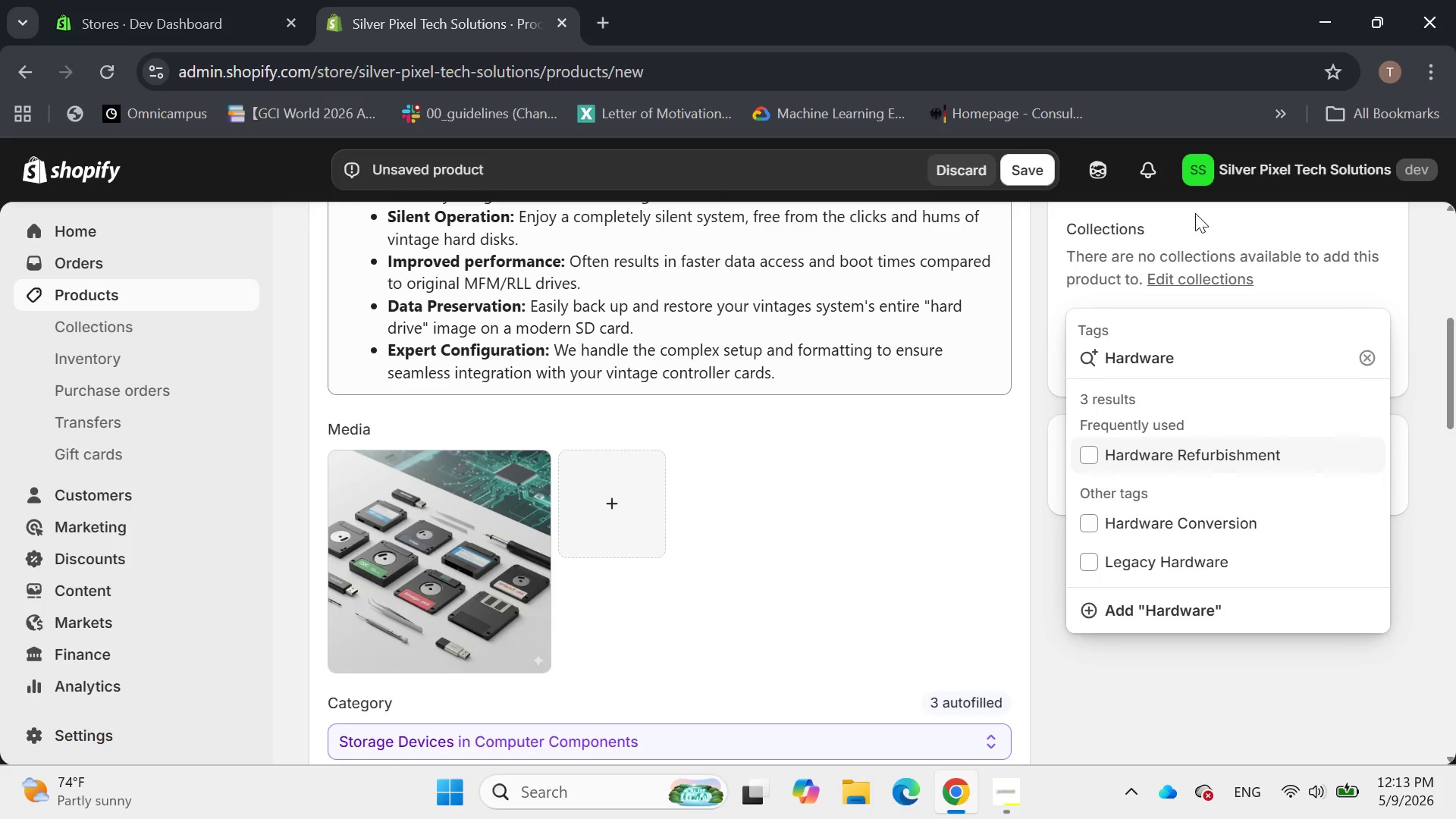 
type( Upgrade, MFM,RLL, Hard Drive)
 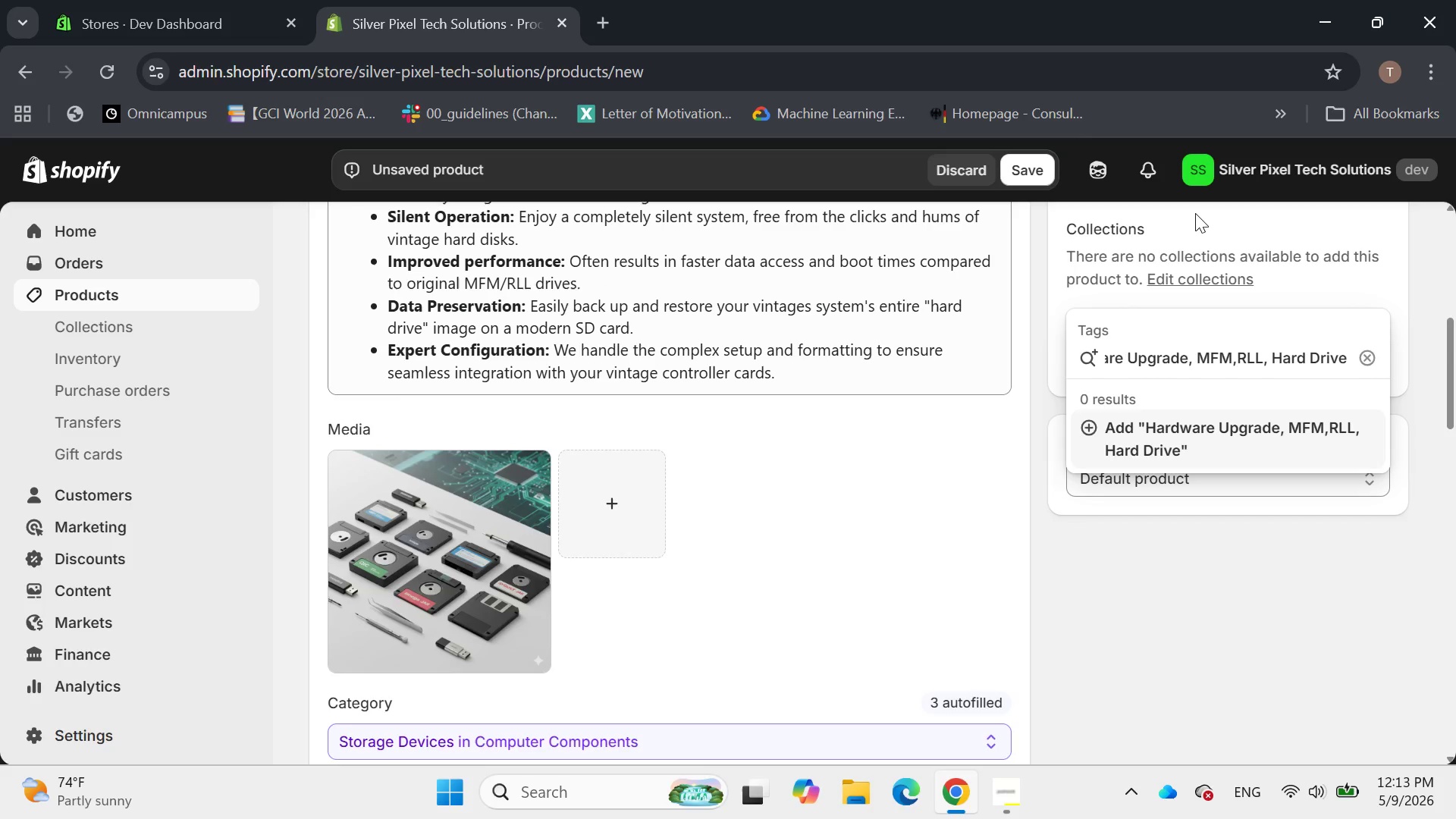 
type( Emulation)
 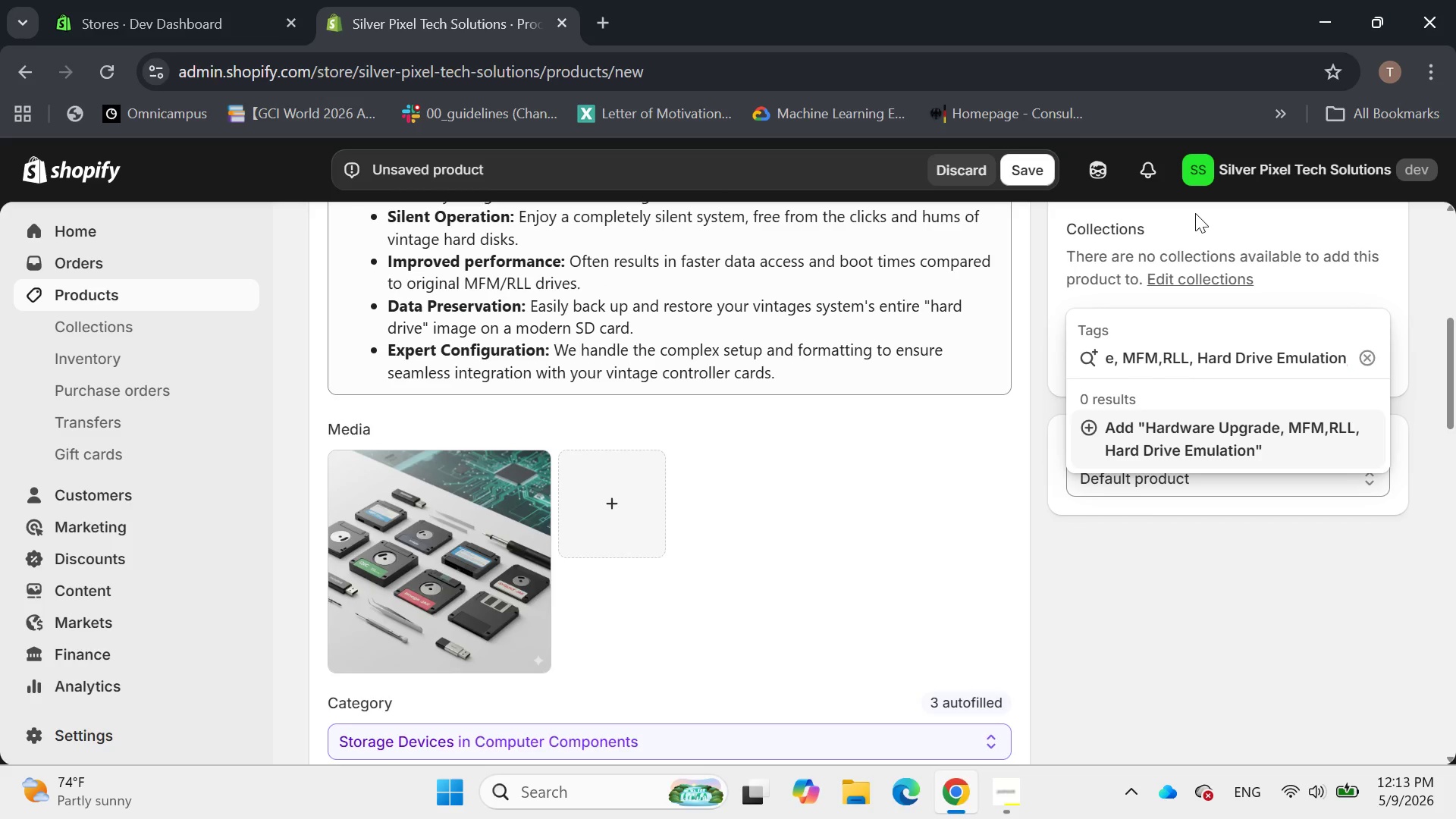 
type(, SD CA)
key(Backspace)
type(ard)
 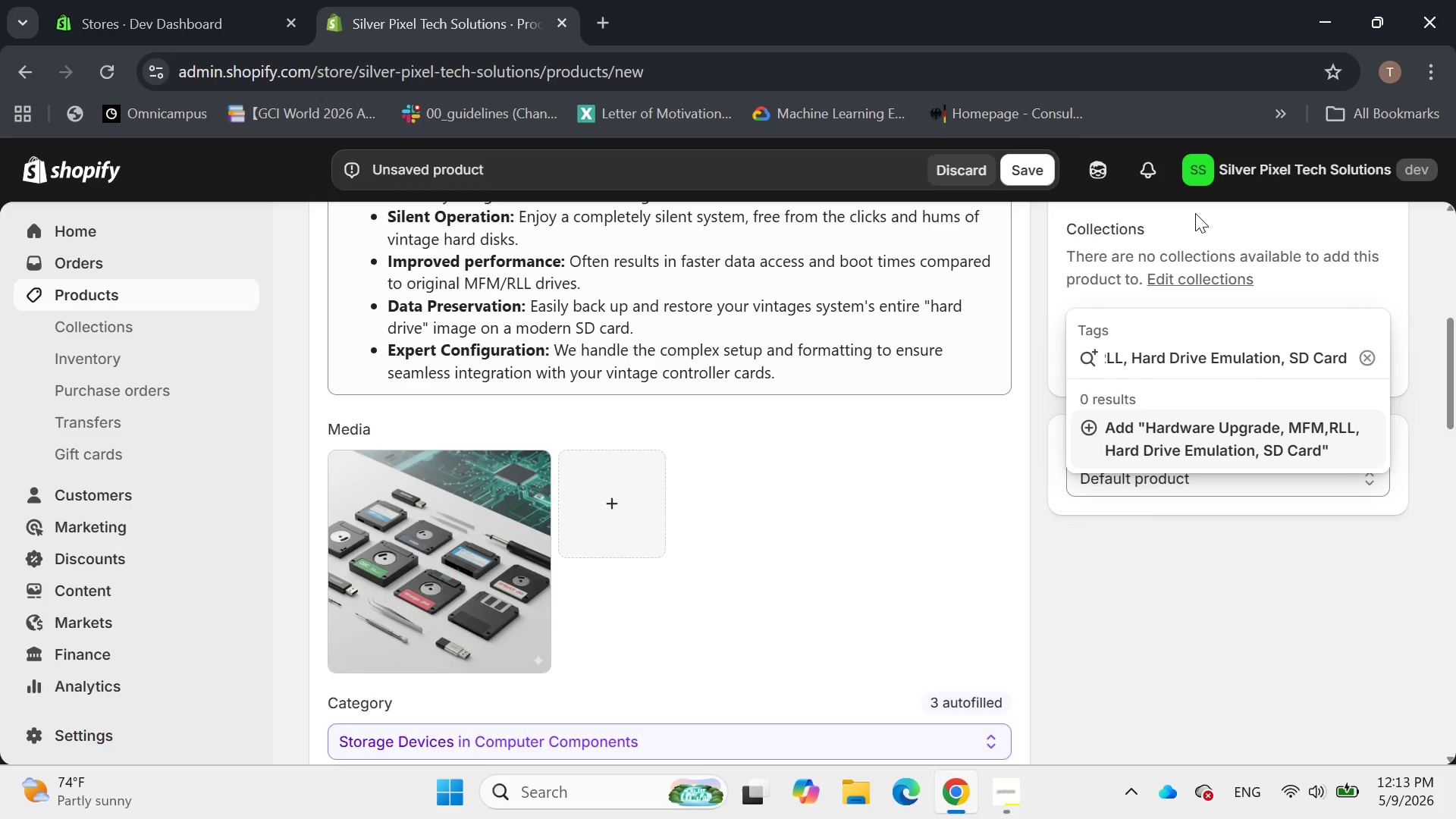 
type(, Solid State Drive)
 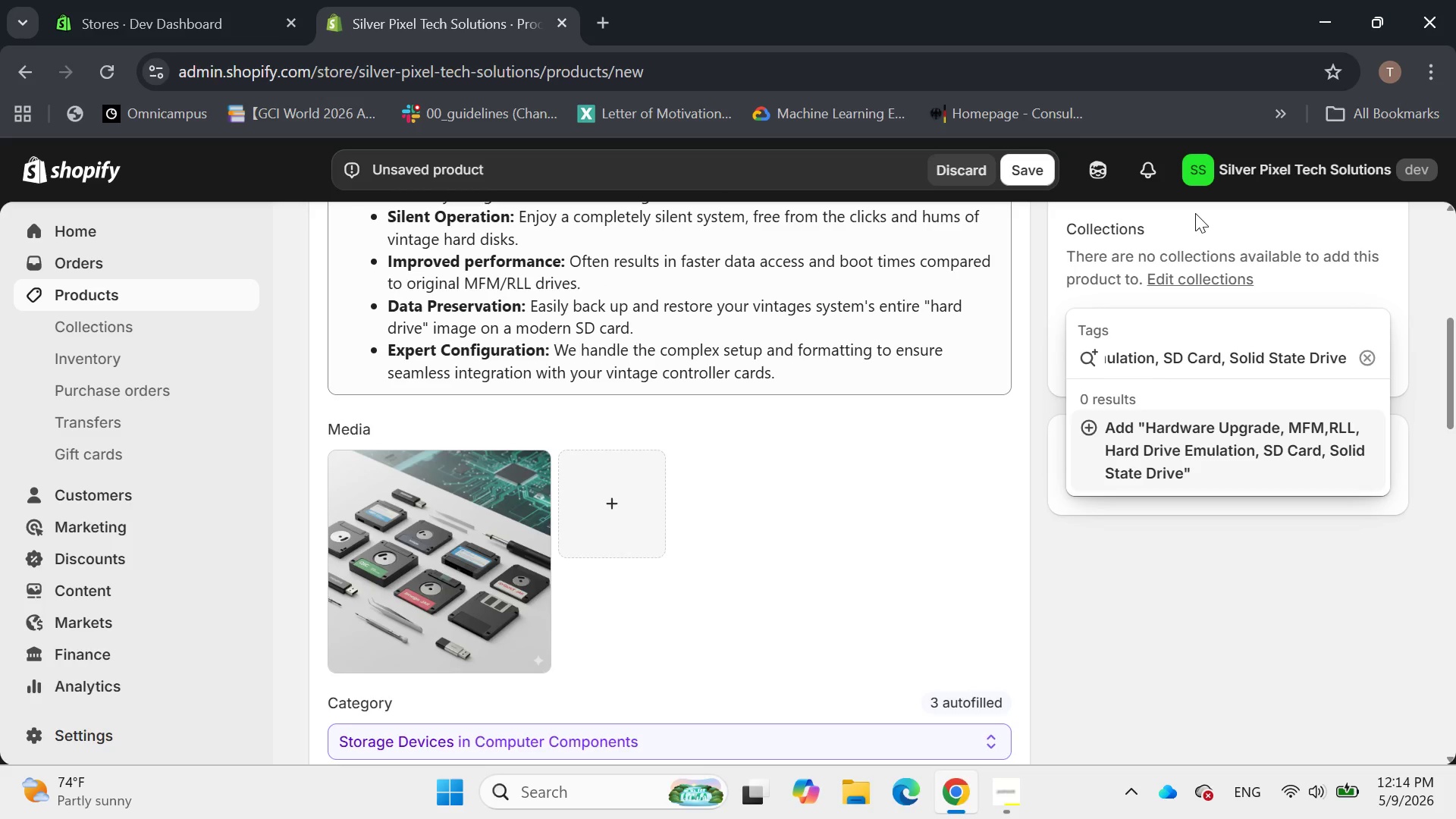 
key(Enter)
 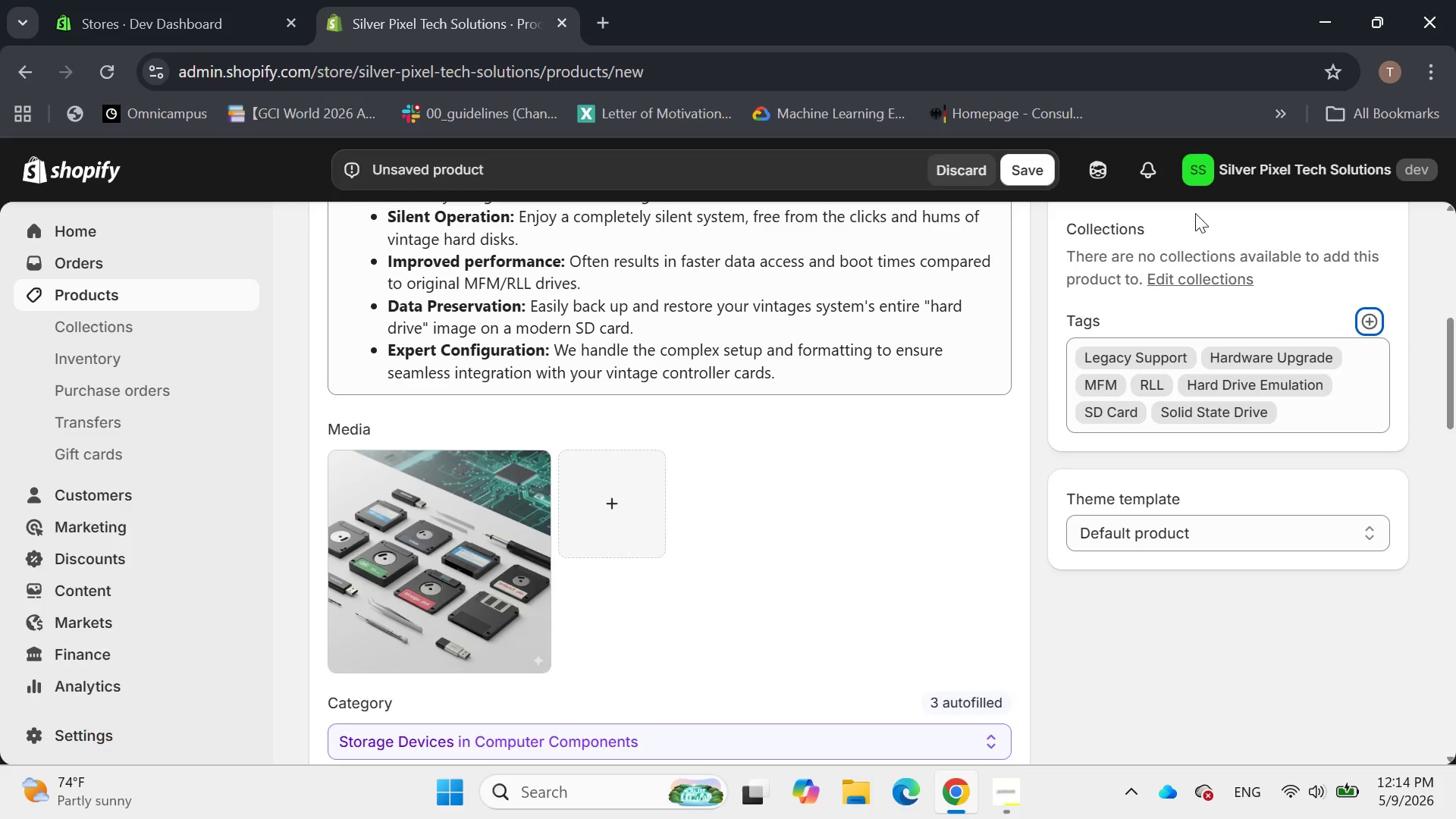 
wait(6.42)
 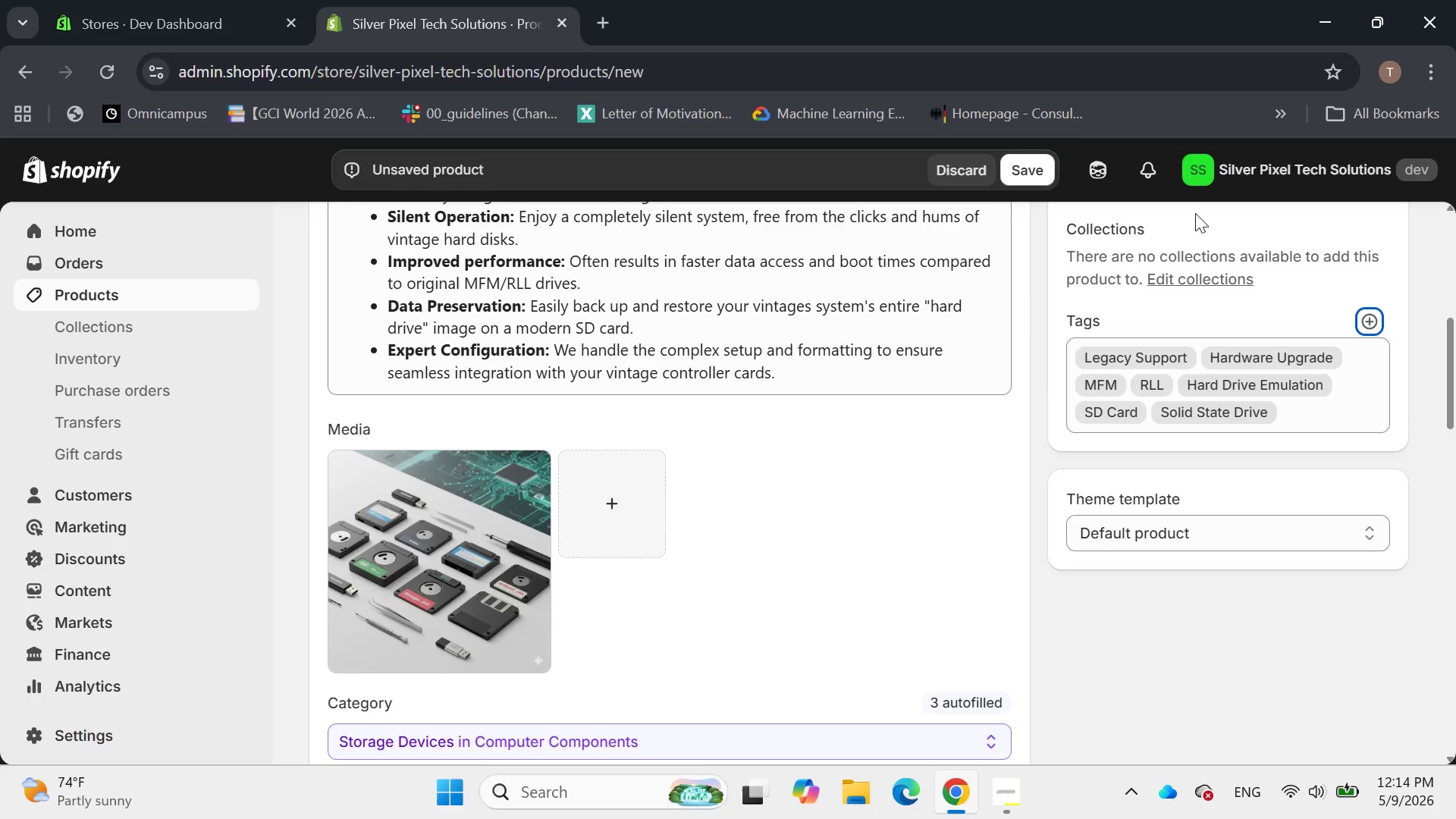 
left_click([1310, 271])
 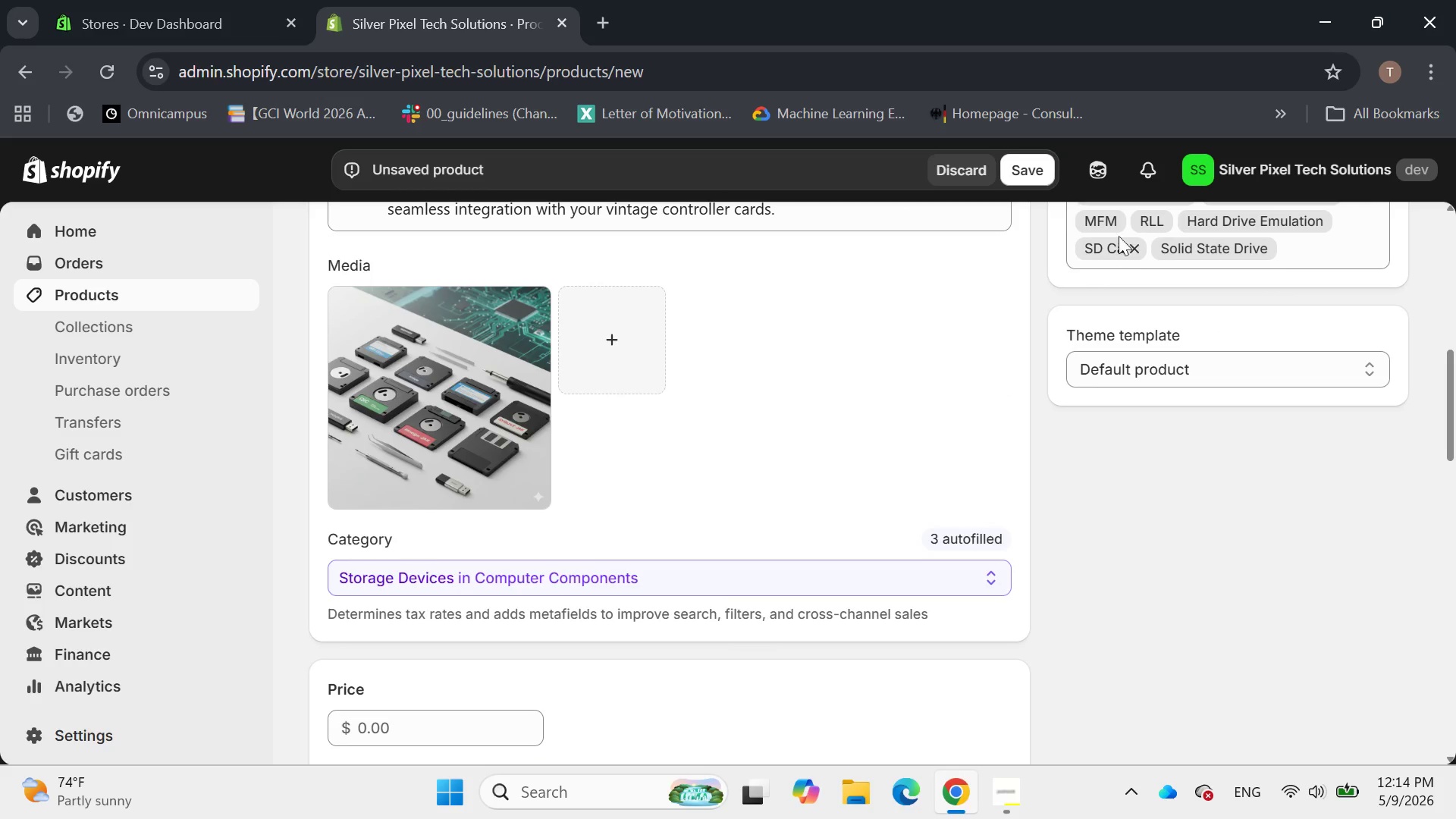 
mouse_move([1052, 265])
 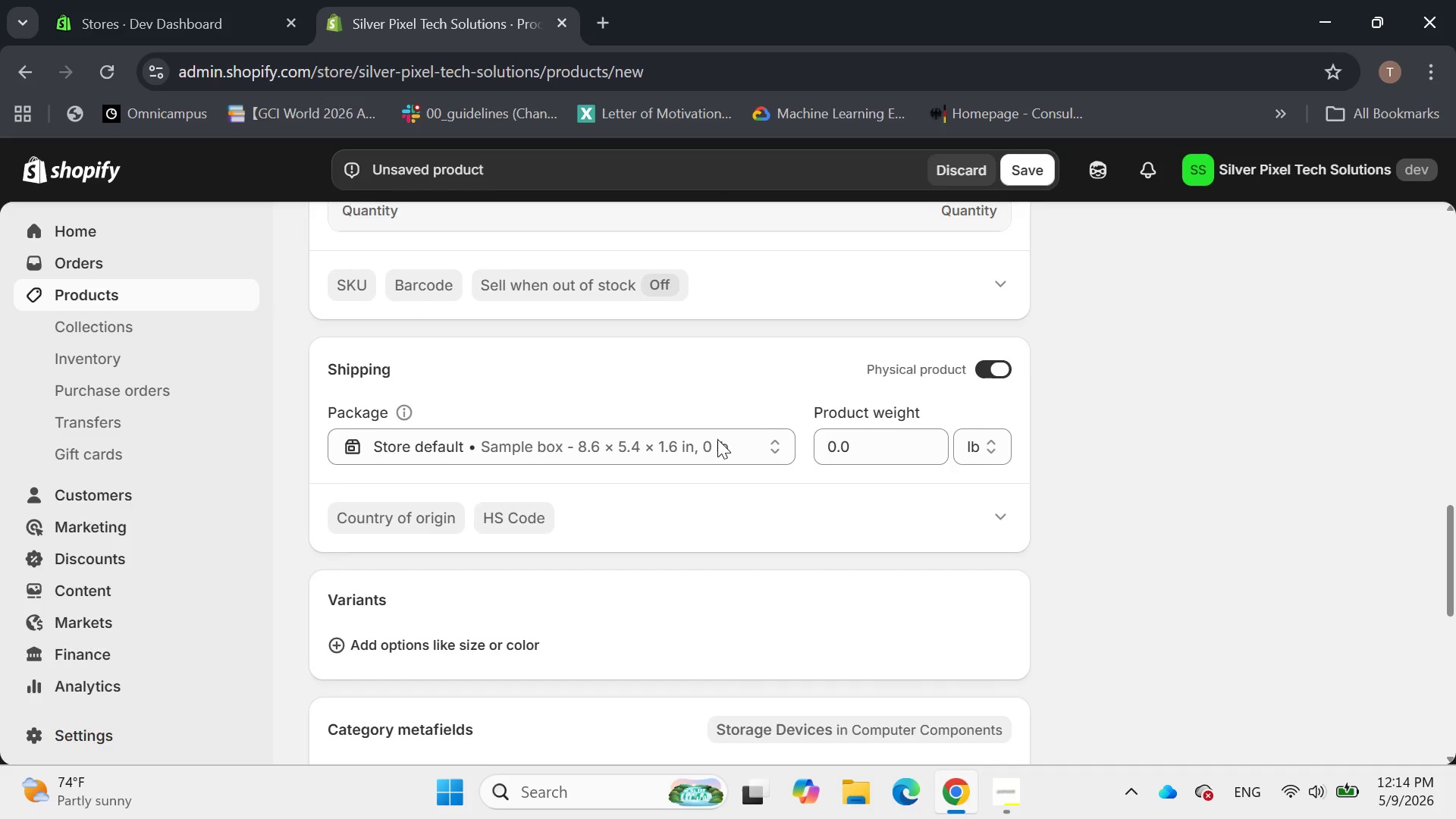 
wait(8.02)
 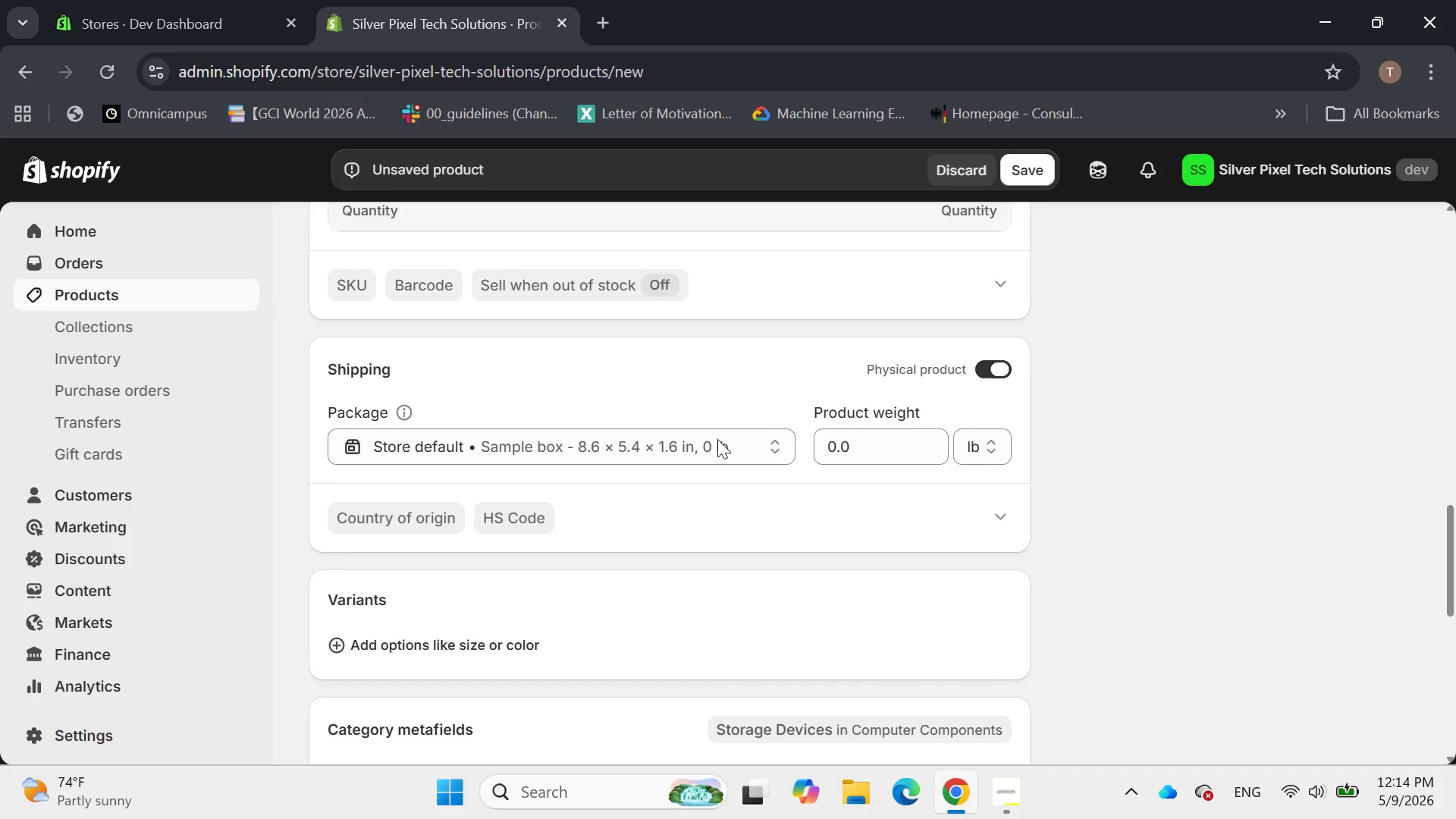 
left_click([344, 416])
 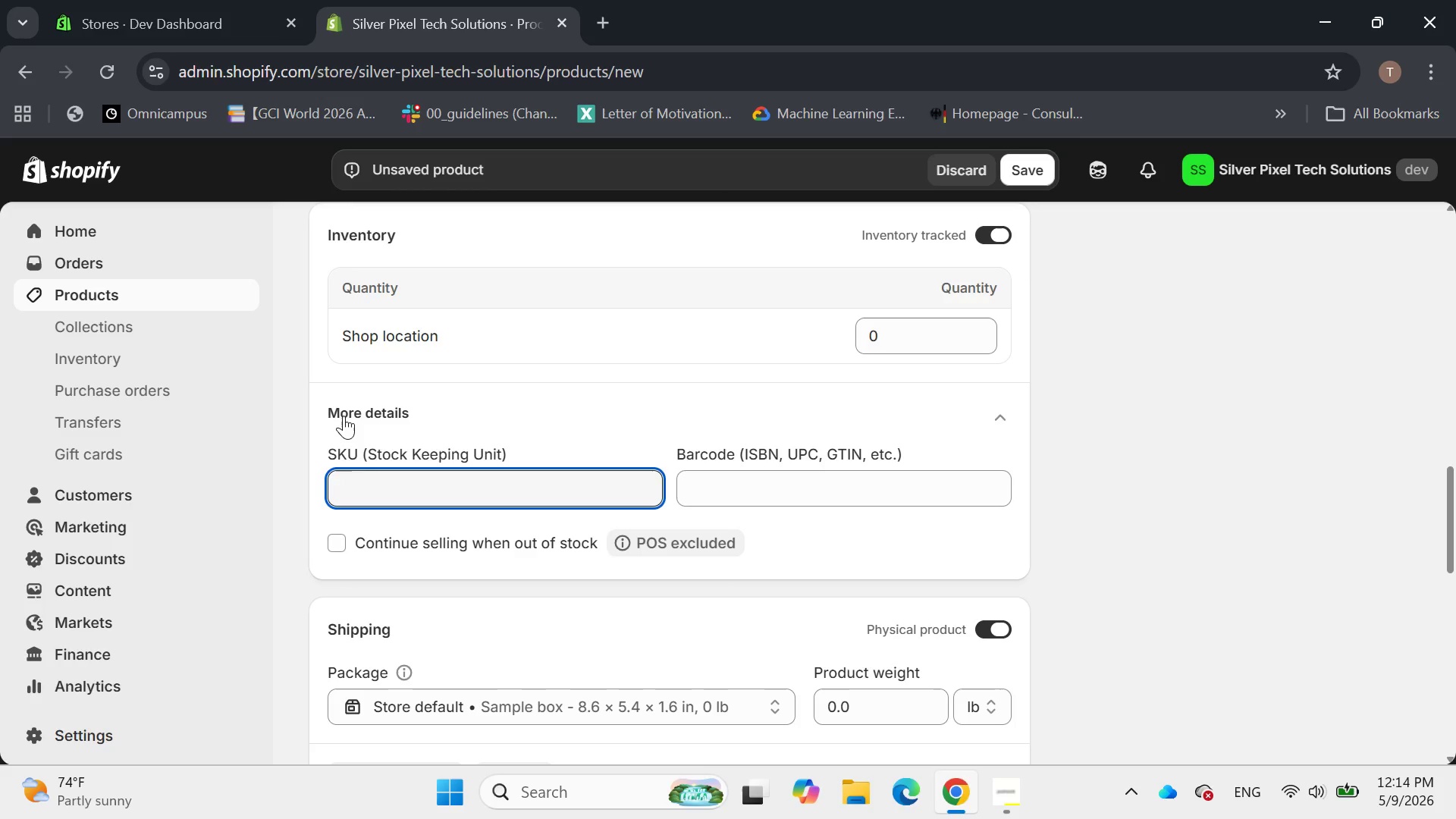 
wait(11.14)
 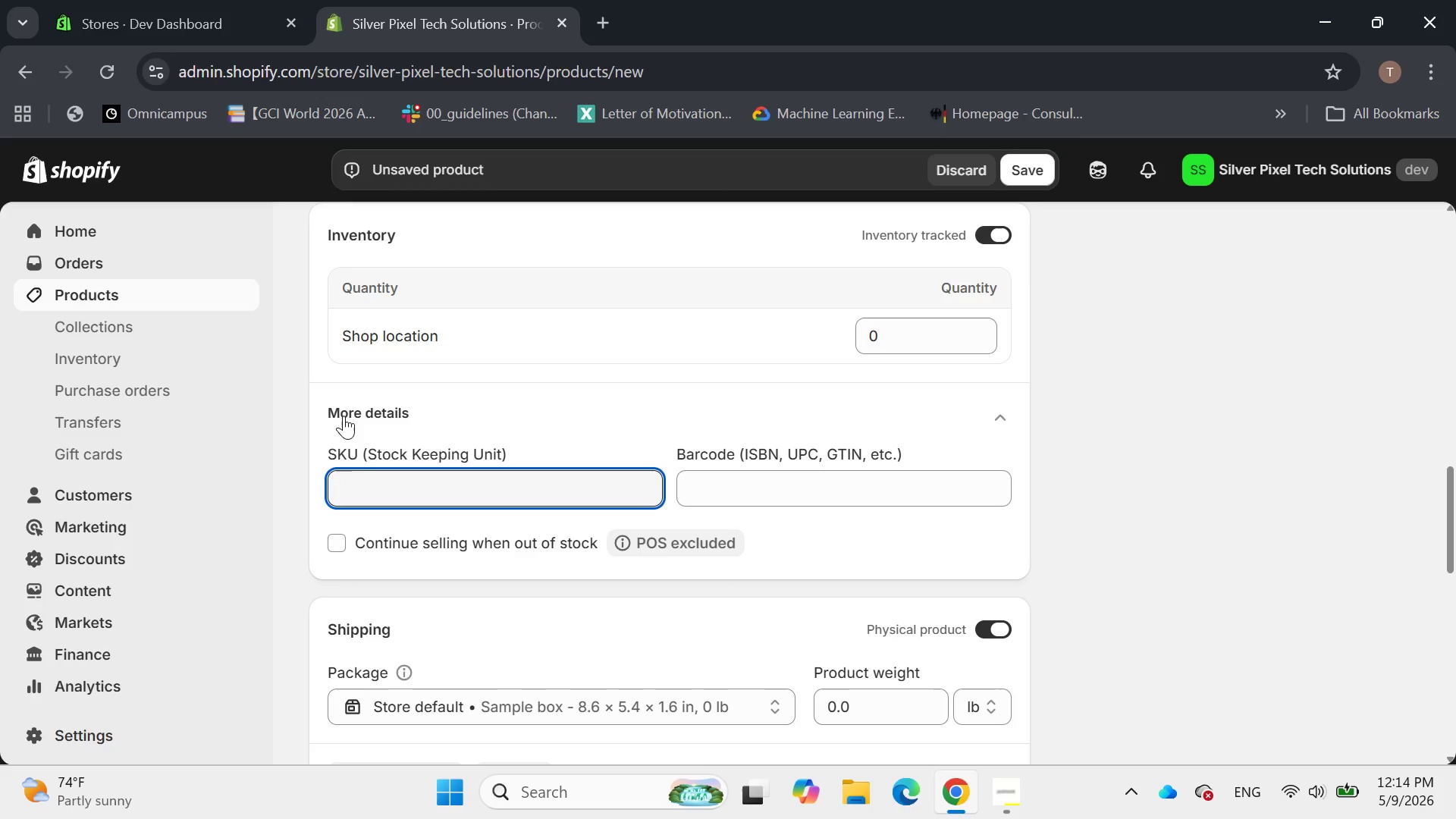 
type(SP-)
 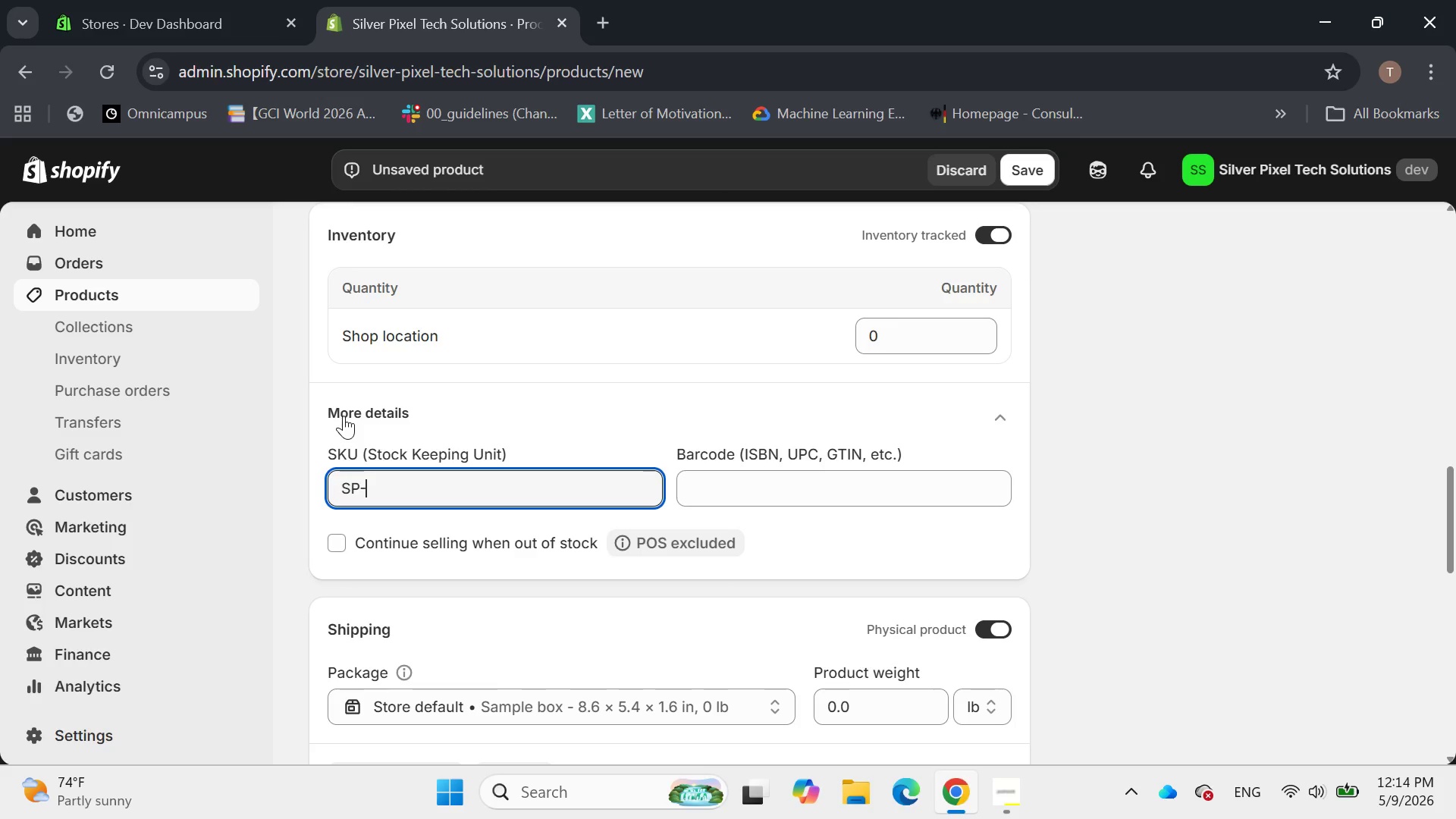 
type(SVC-)
 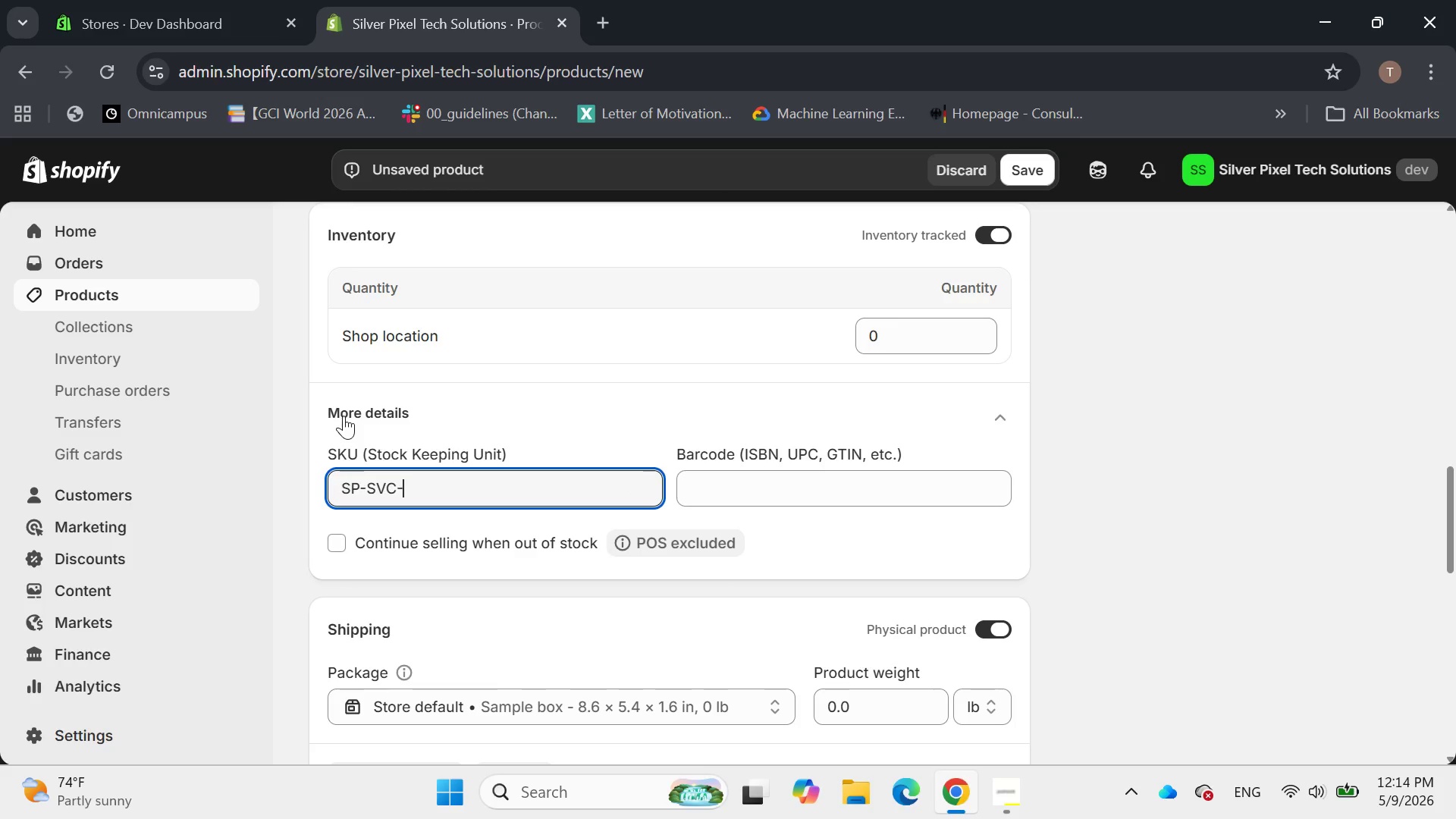 
type(0020)
 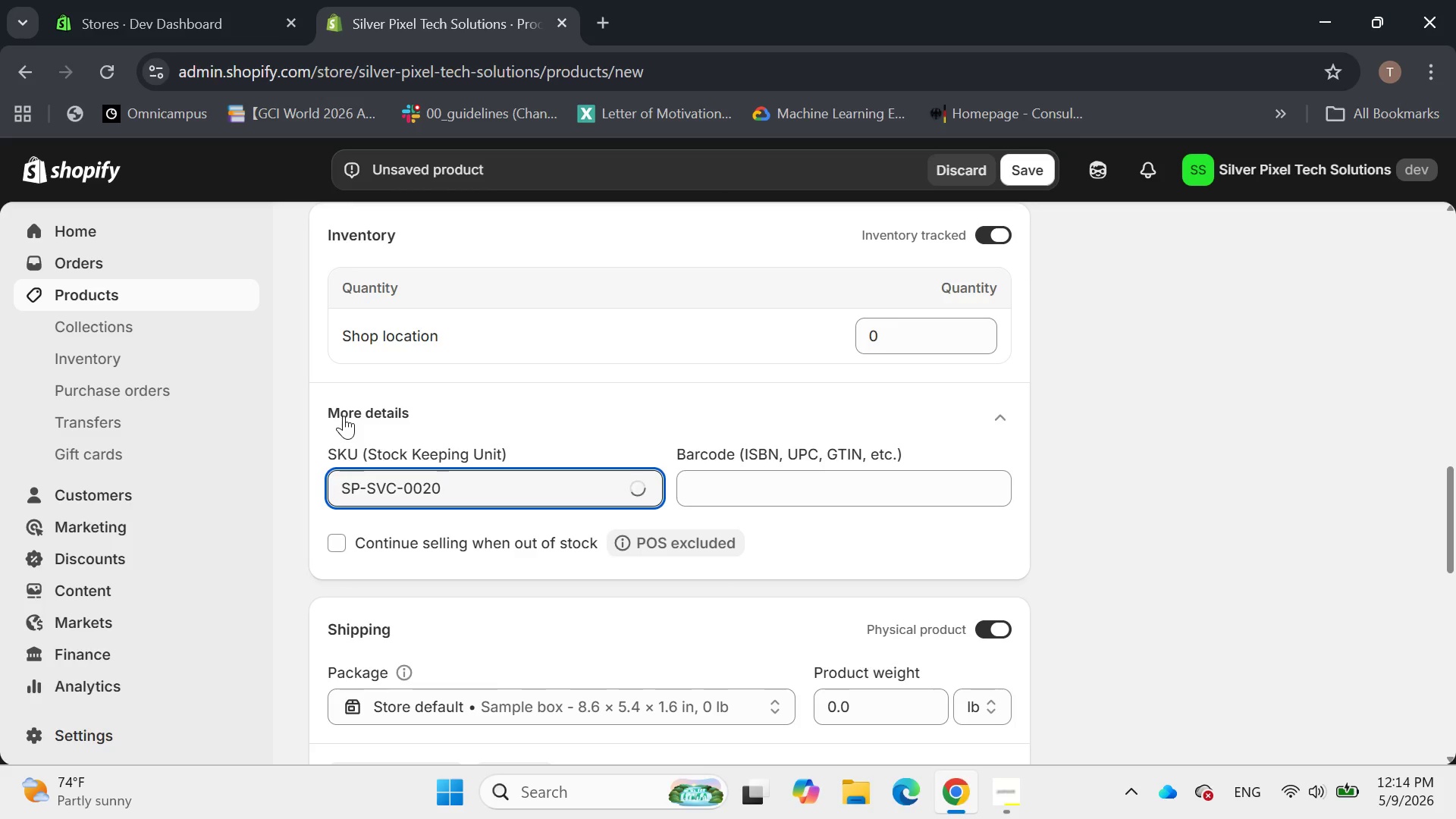 
key(Enter)
 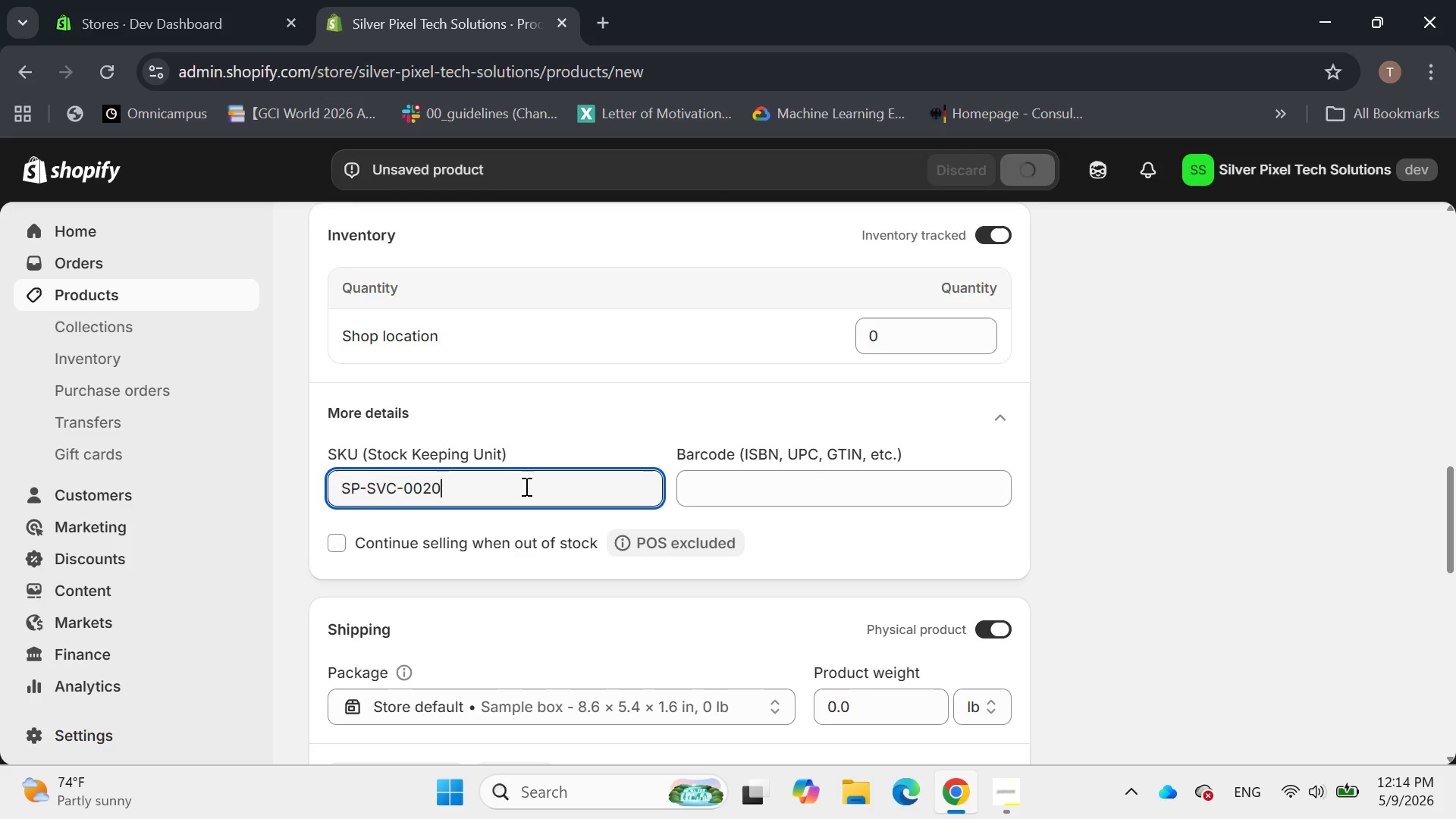 
left_click([511, 429])
 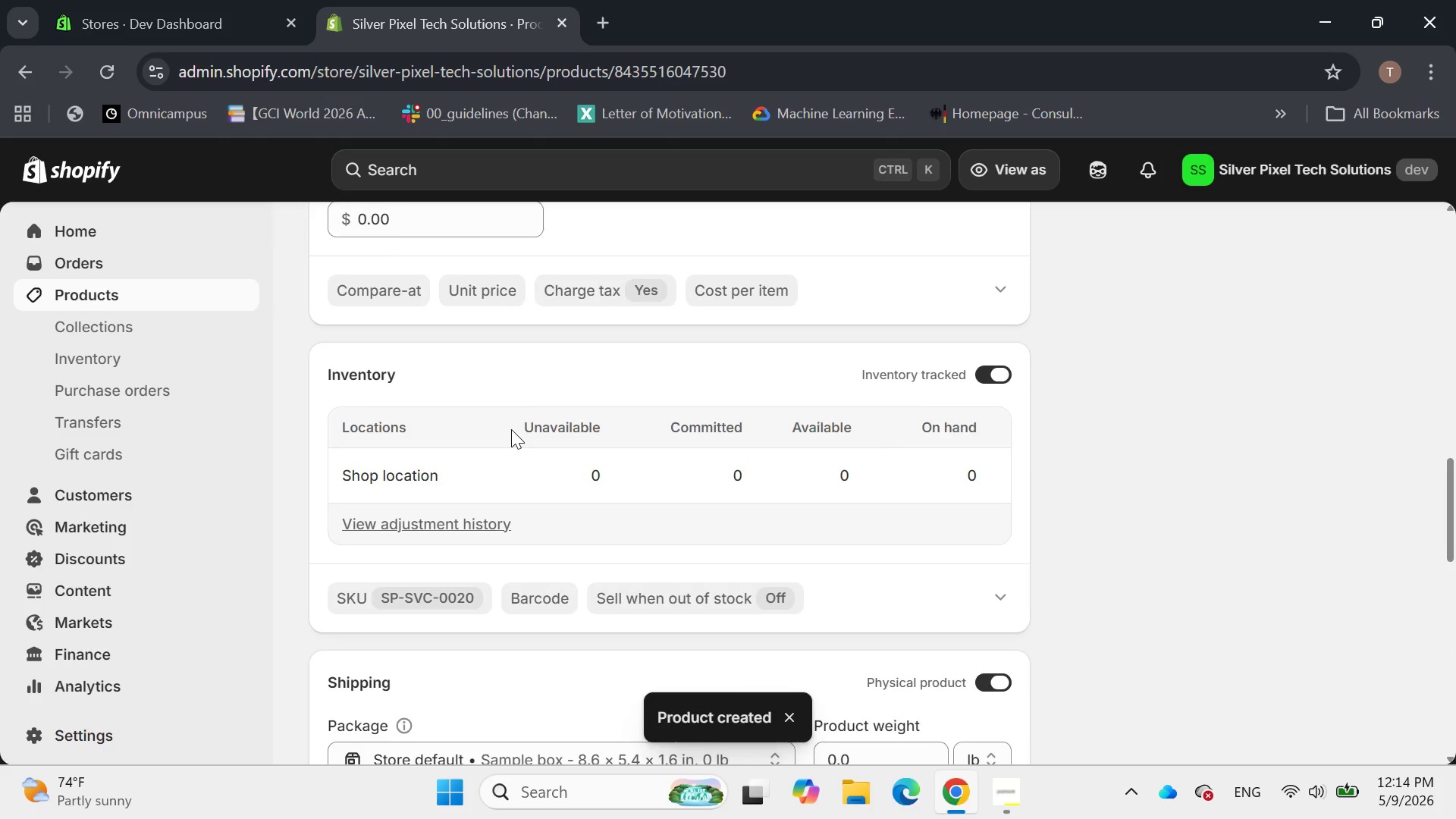 
wait(6.48)
 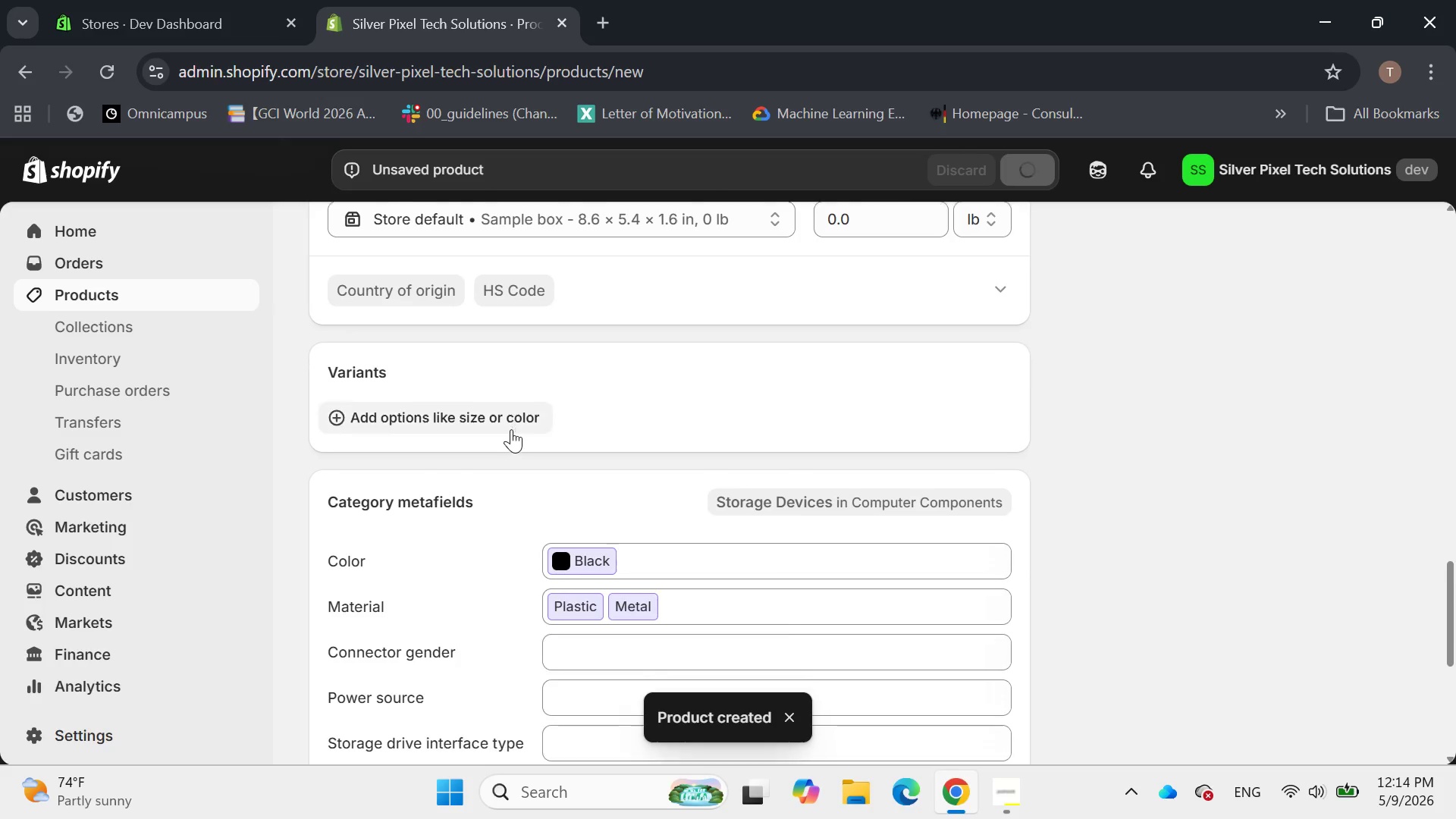 
left_click_drag(start_coordinate=[406, 654], to_coordinate=[328, 651])
 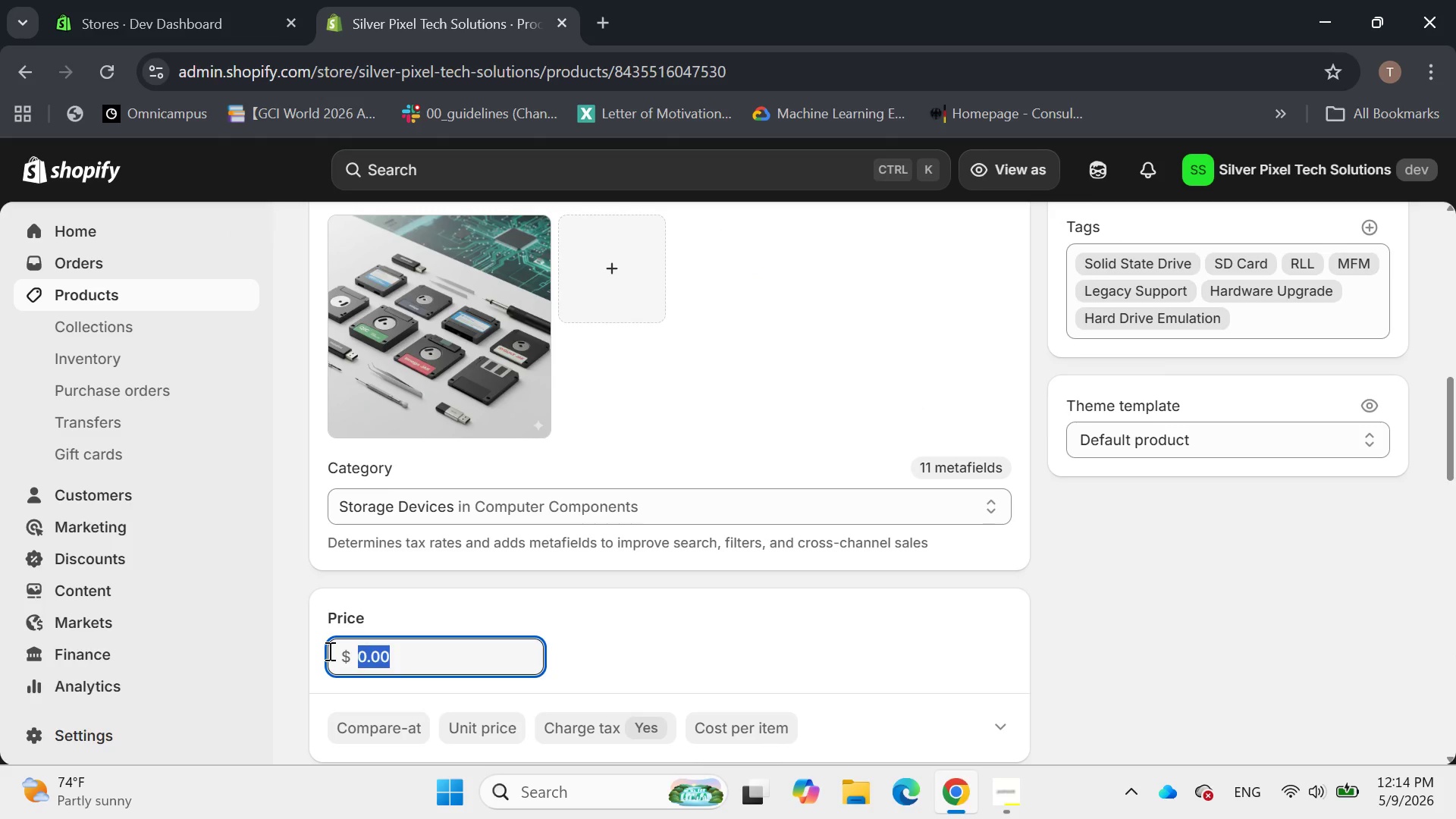 
key(Backspace)
 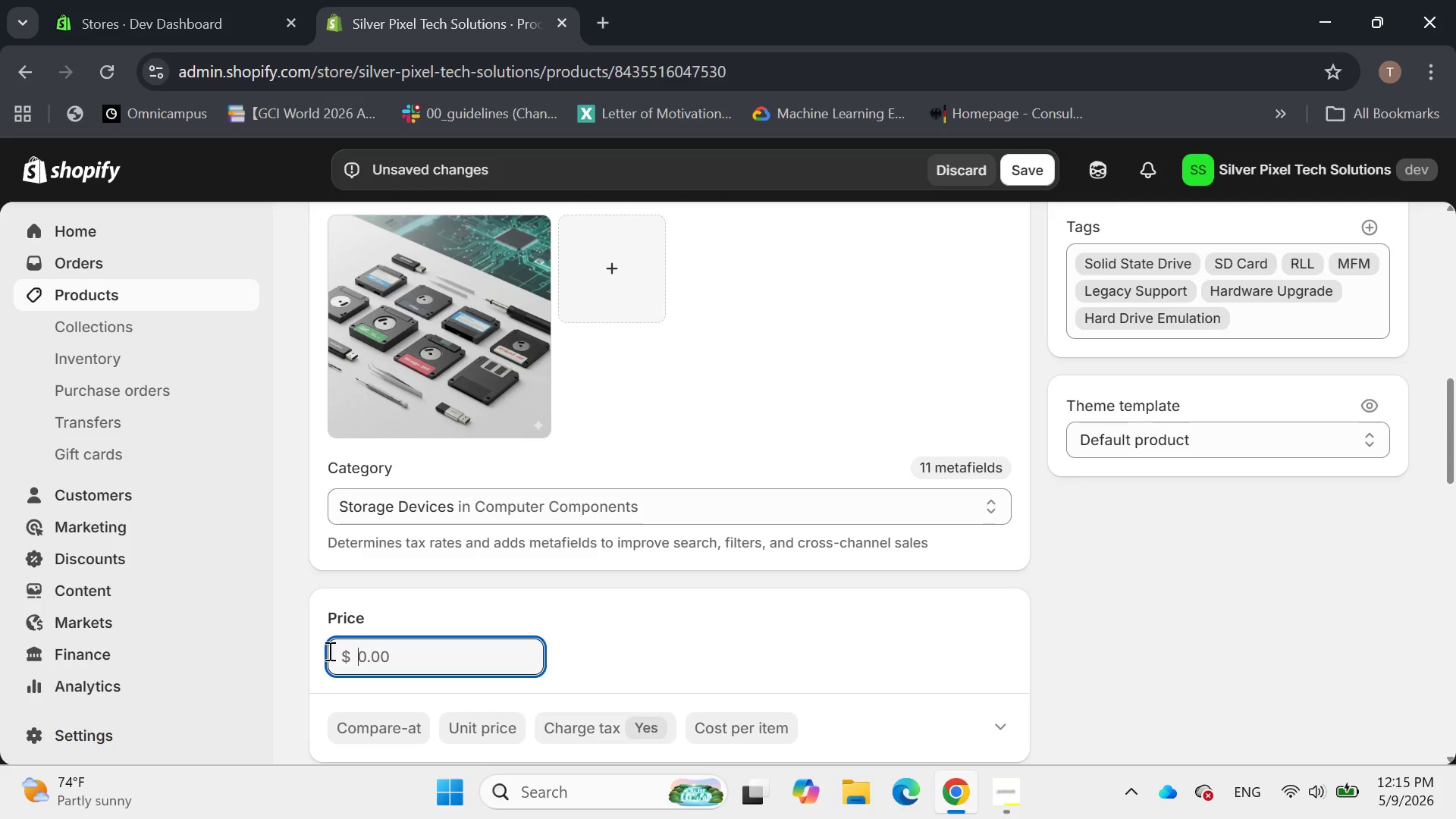 
type(320)
 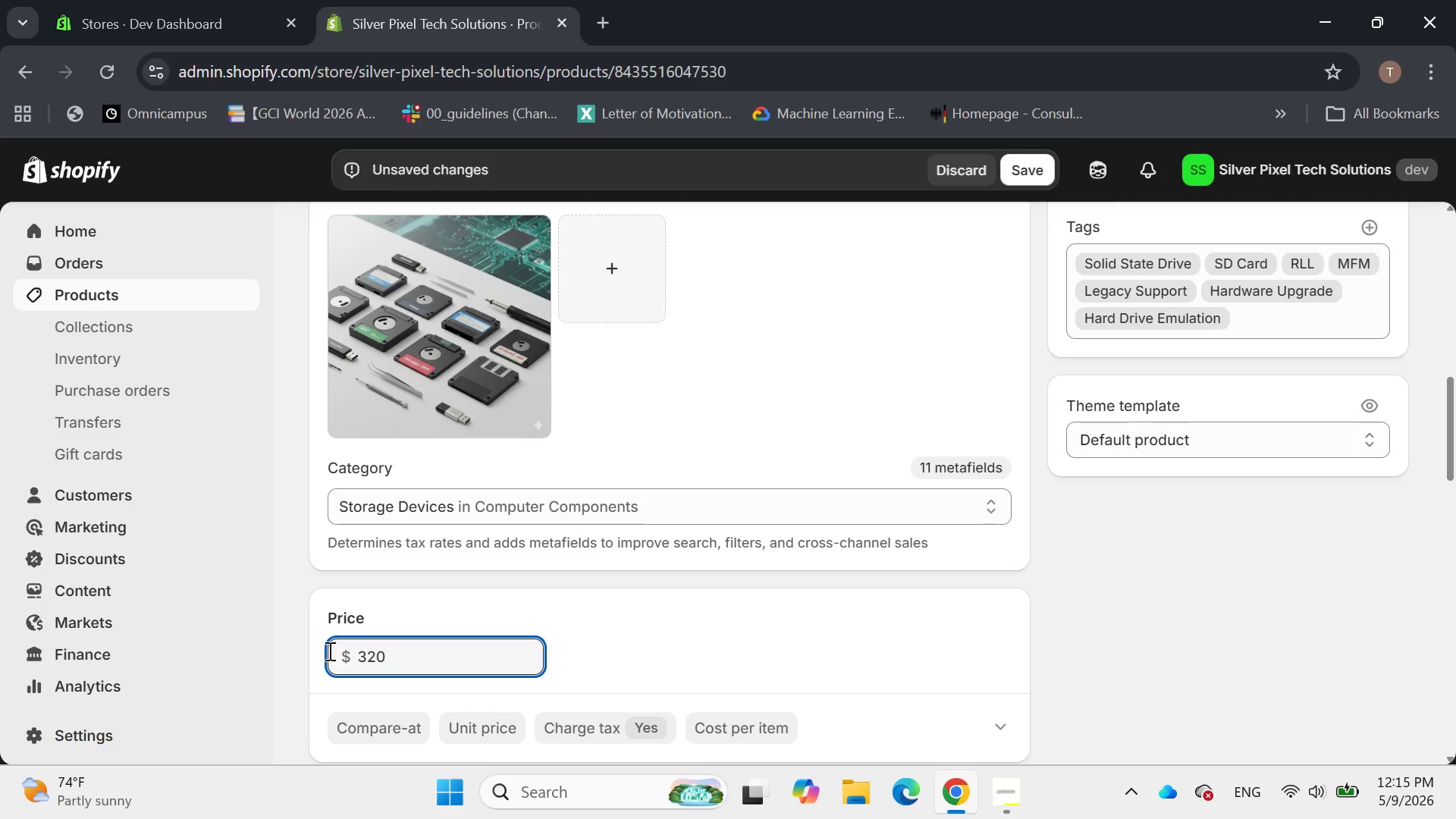 
key(Enter)
 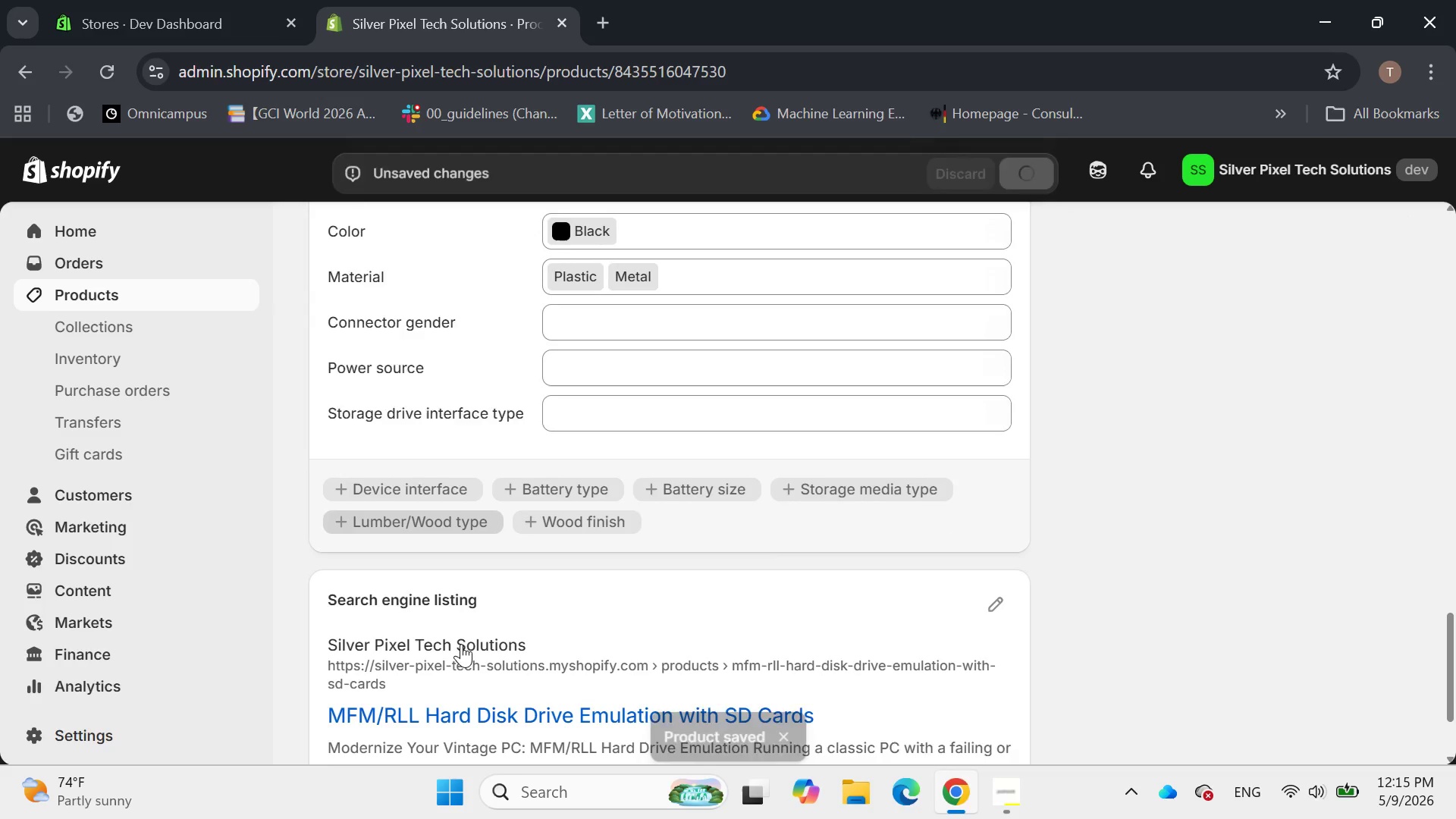 
wait(8.92)
 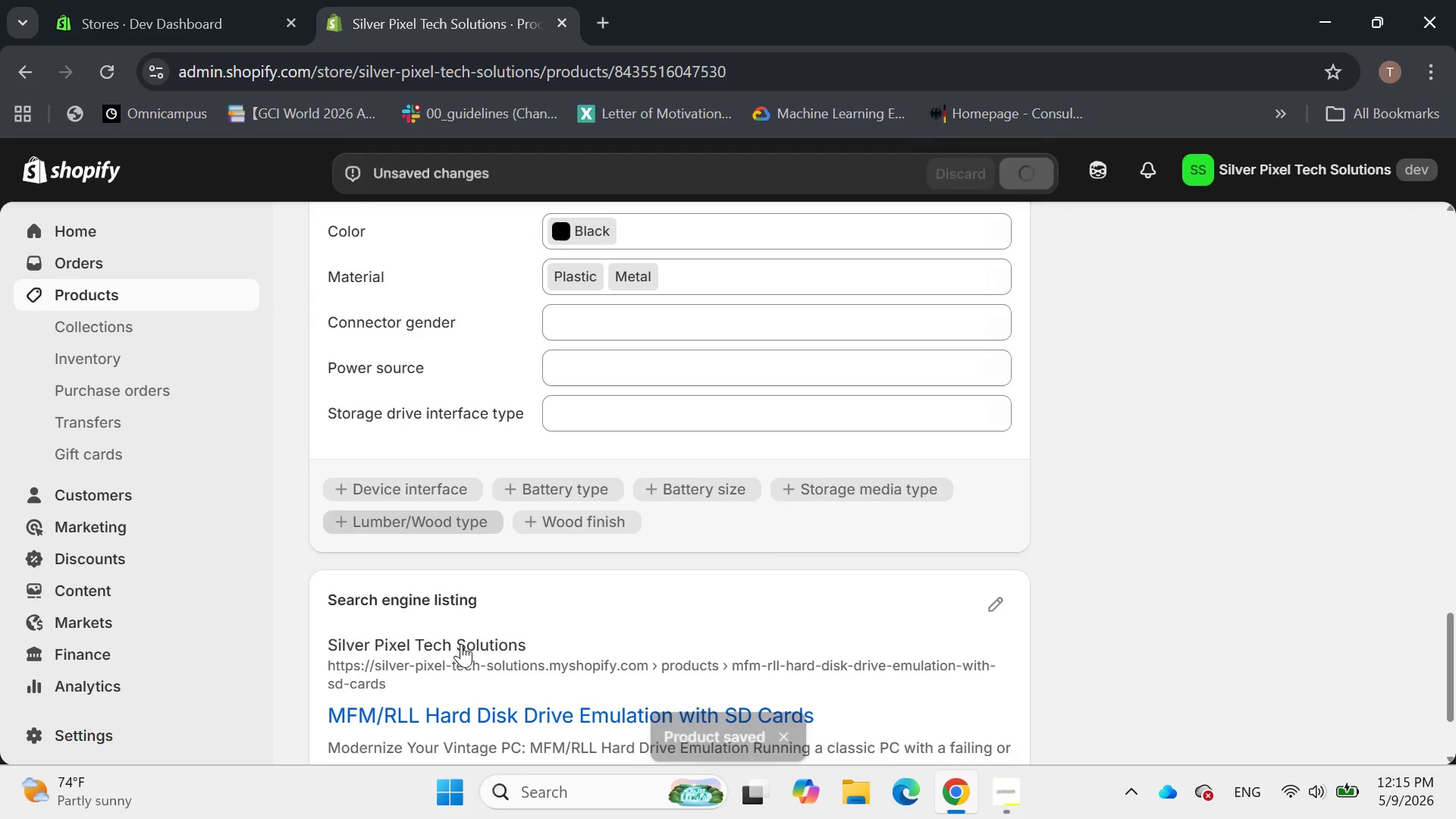 
left_click([802, 529])
 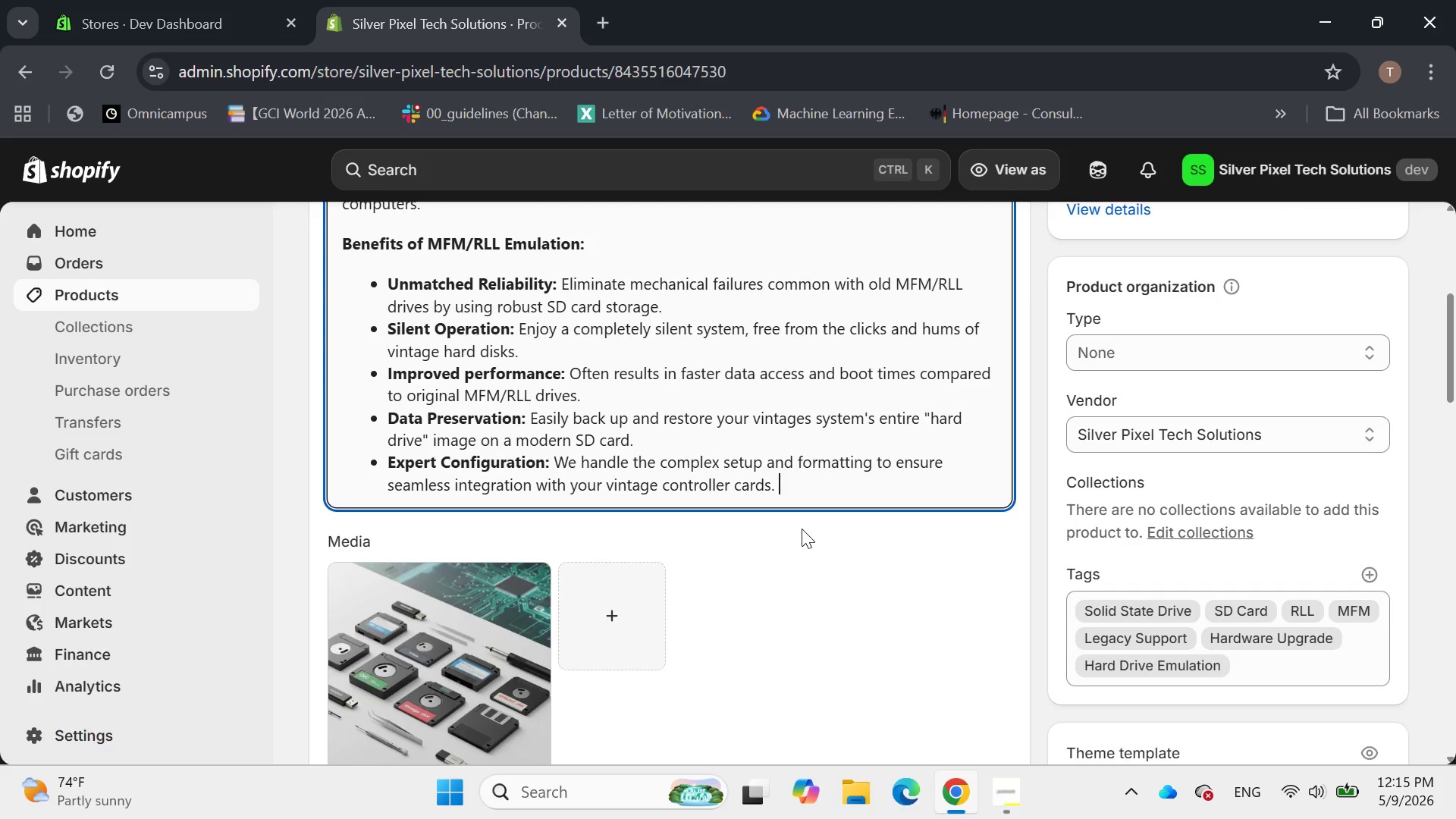 
key(Enter)
 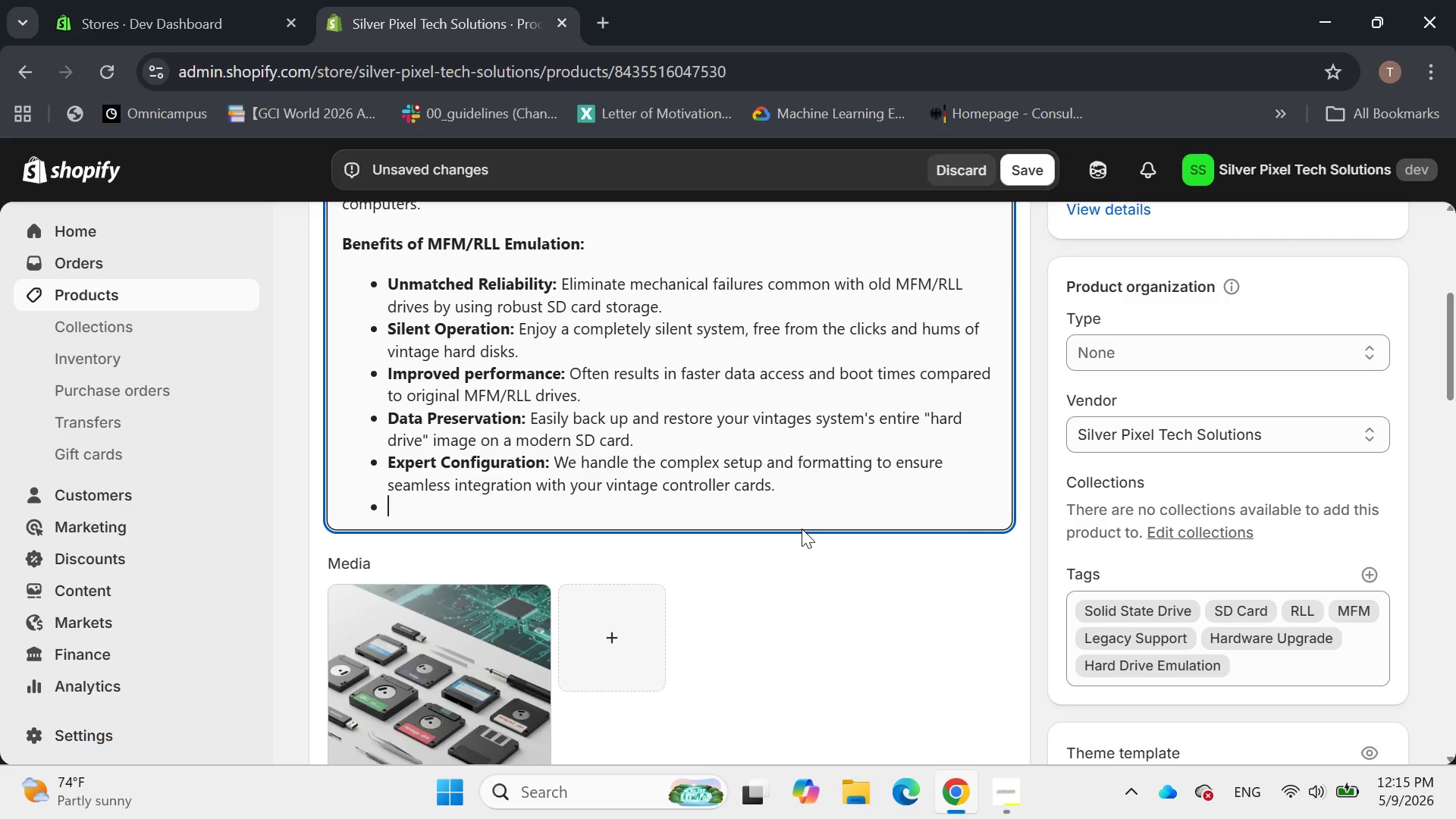 
wait(21.31)
 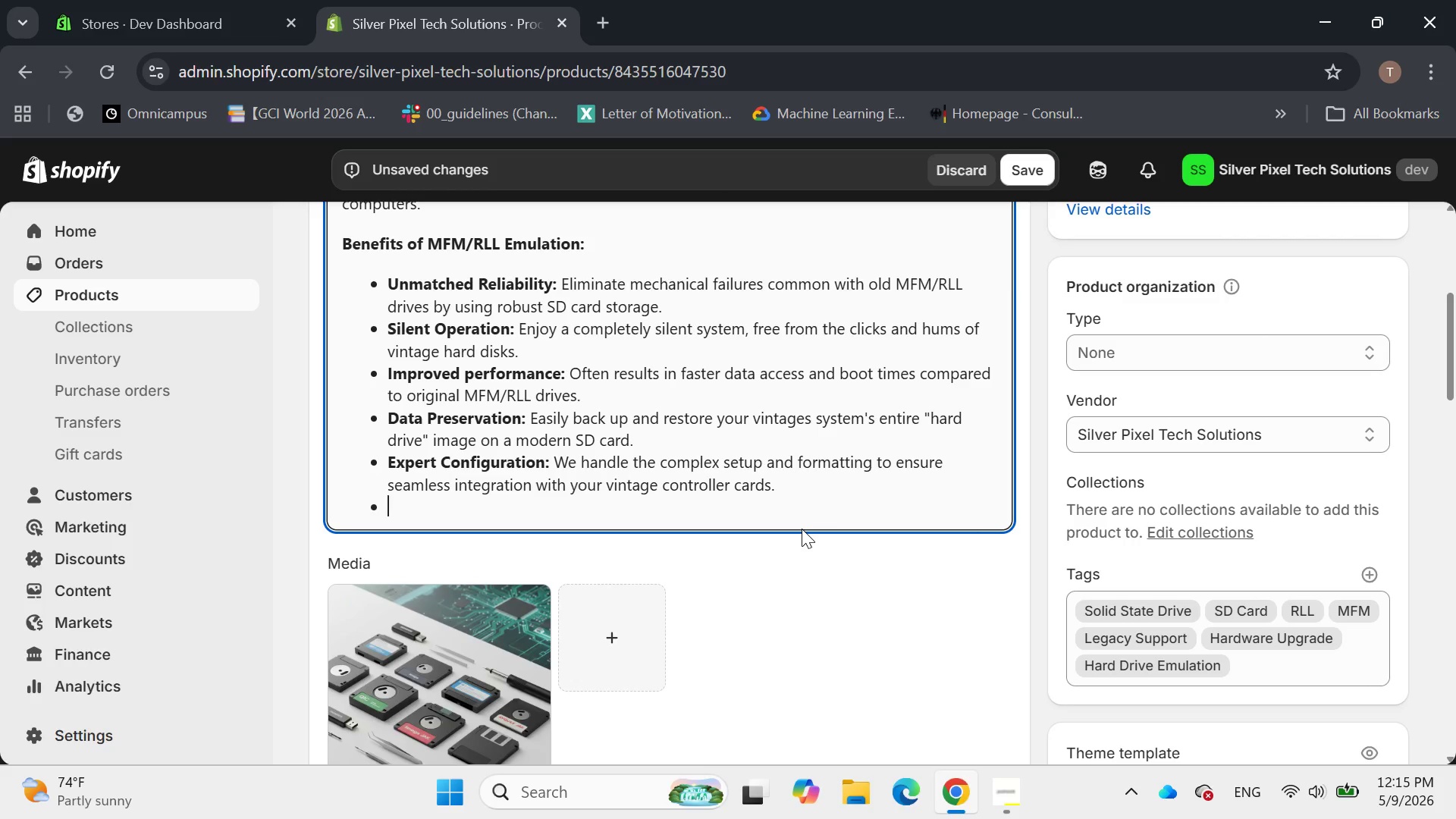 
key(Enter)
 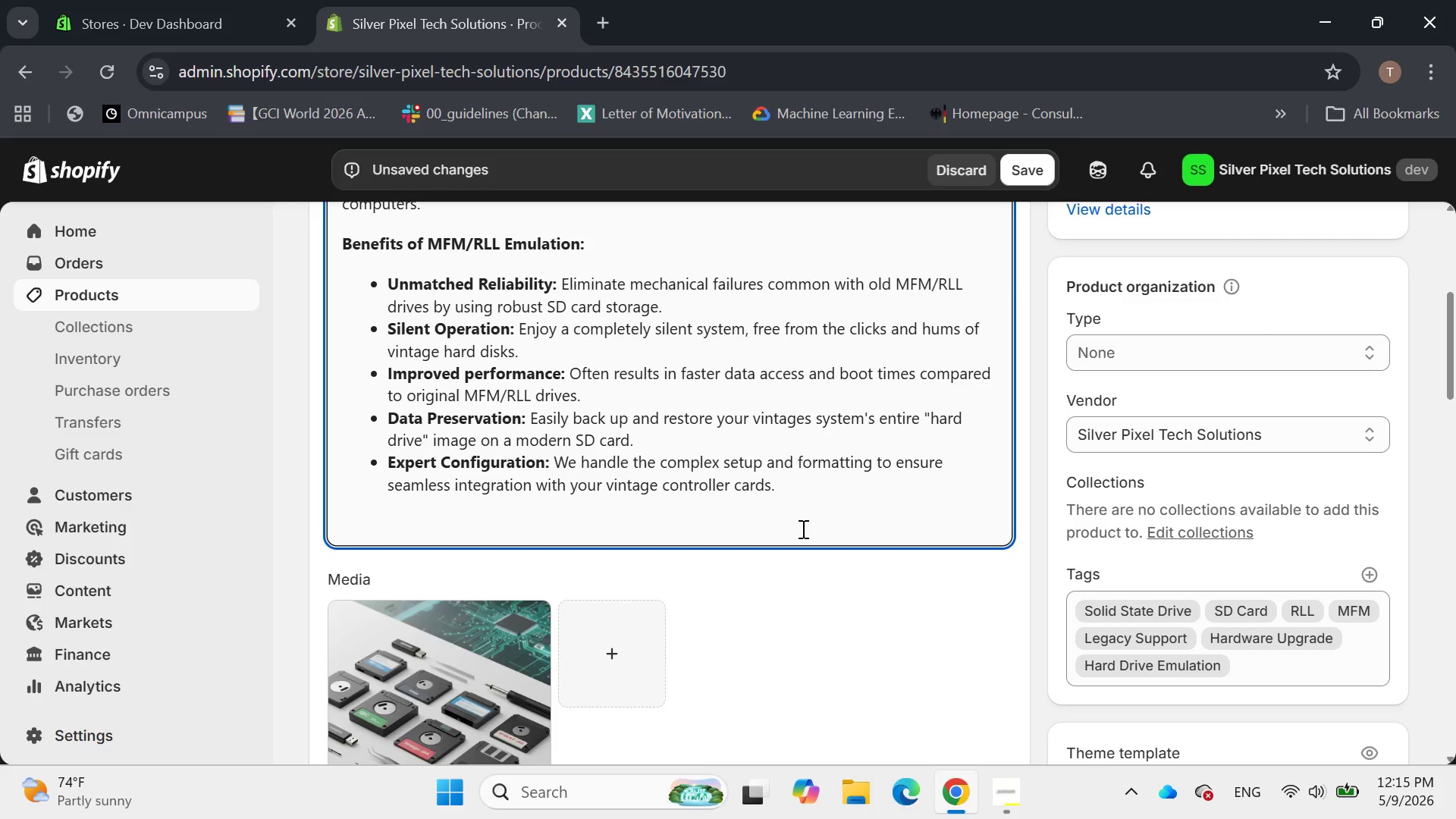 
type(fUTURE)
key(Backspace)
key(Backspace)
key(Backspace)
key(Backspace)
key(Backspace)
key(Backspace)
type(T)
key(Backspace)
type(Future )
key(Backspace)
type(-proof your classic PC and ensure it runs flawlessly for years to come )
key(Backspace)
type(. Our MFM/a)
key(Backspace)
type(RLL emulass)
 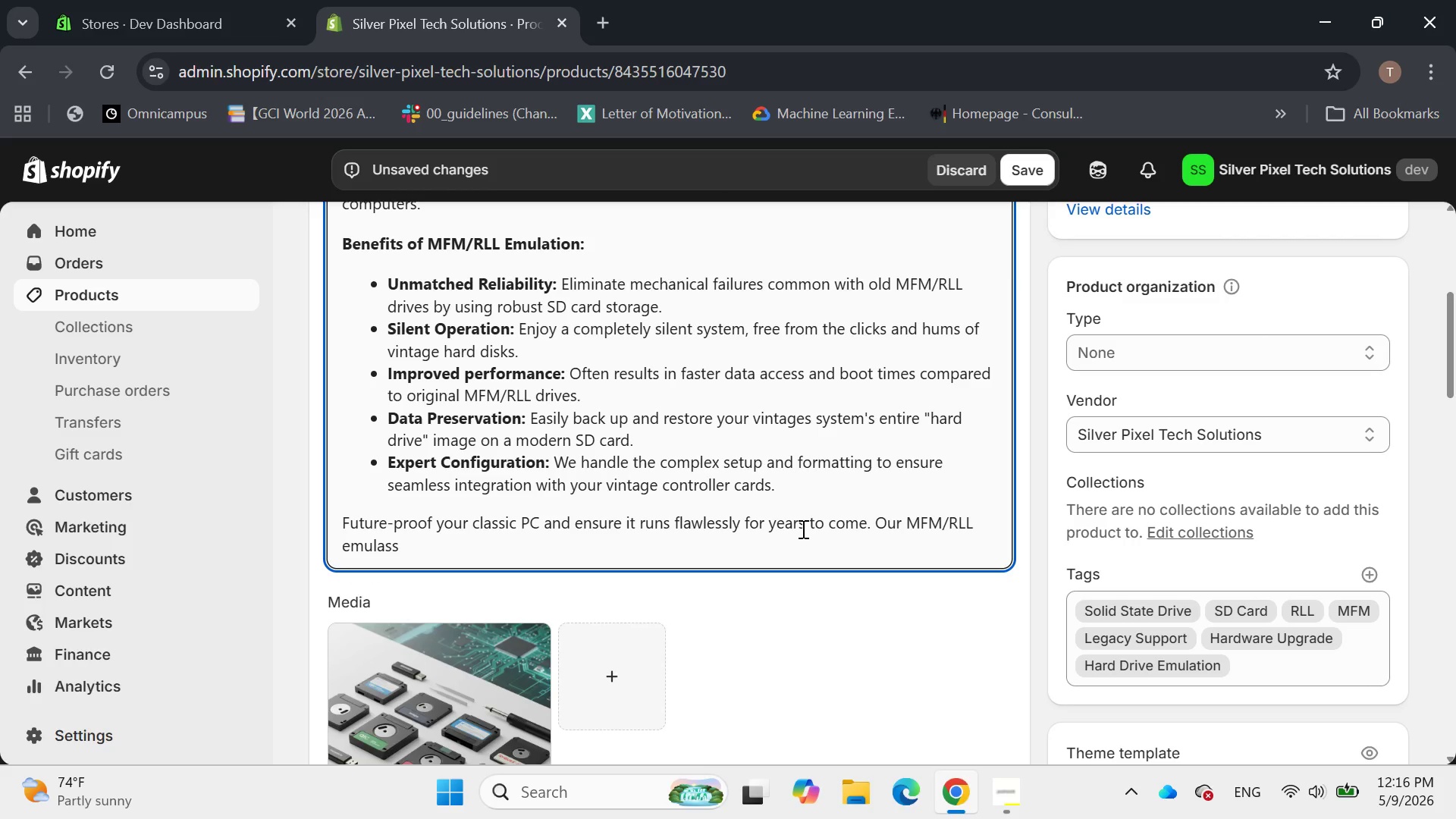 
key(Backspace)
key(Backspace)
type(tion service is the unit)
key(Backspace)
key(Backspace)
type(til)
key(Backspace)
key(Backspace)
key(Backspace)
key(Backspace)
type(til)
key(Backspace)
type(mate )
 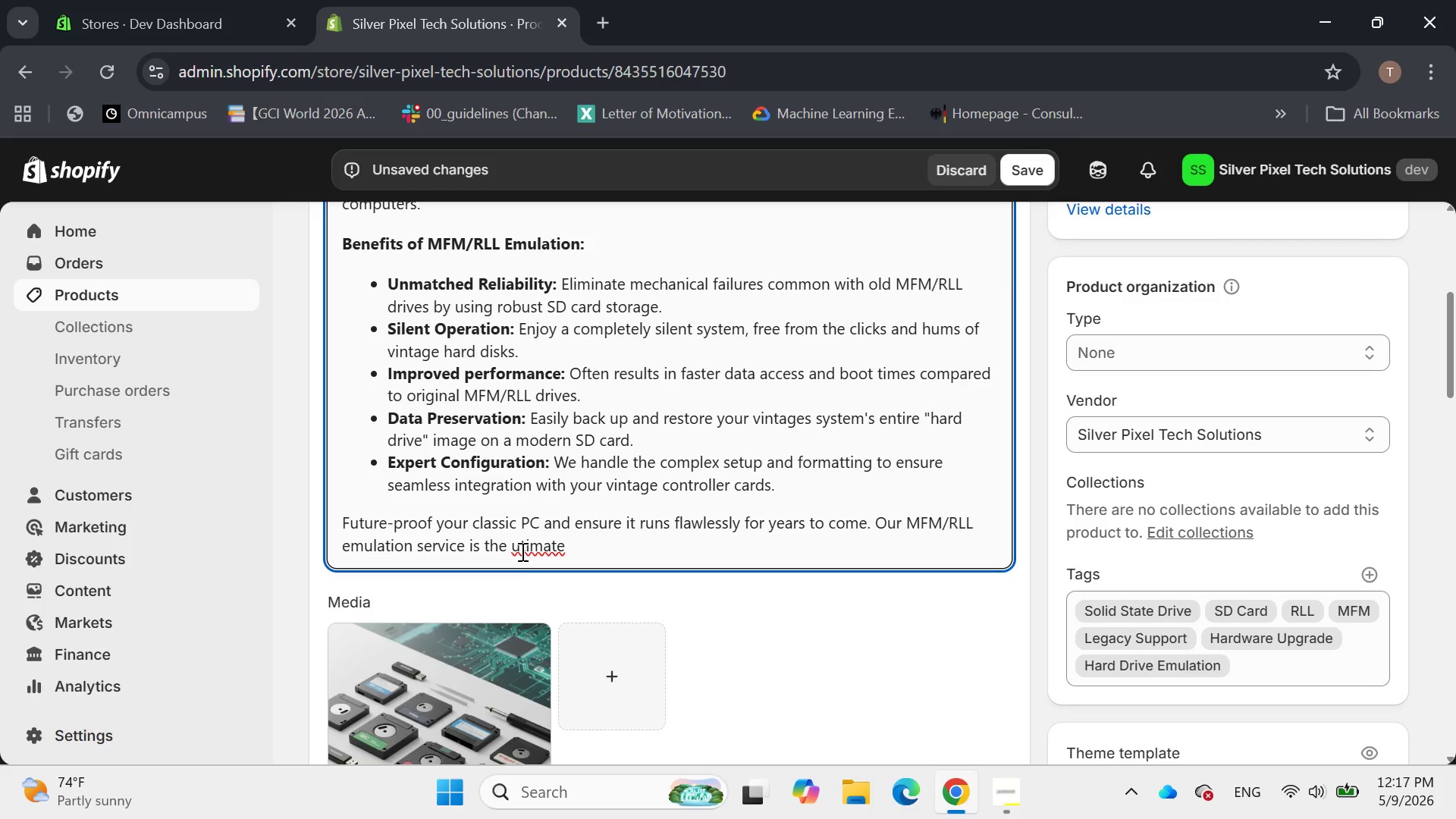 
left_click([519, 548])
 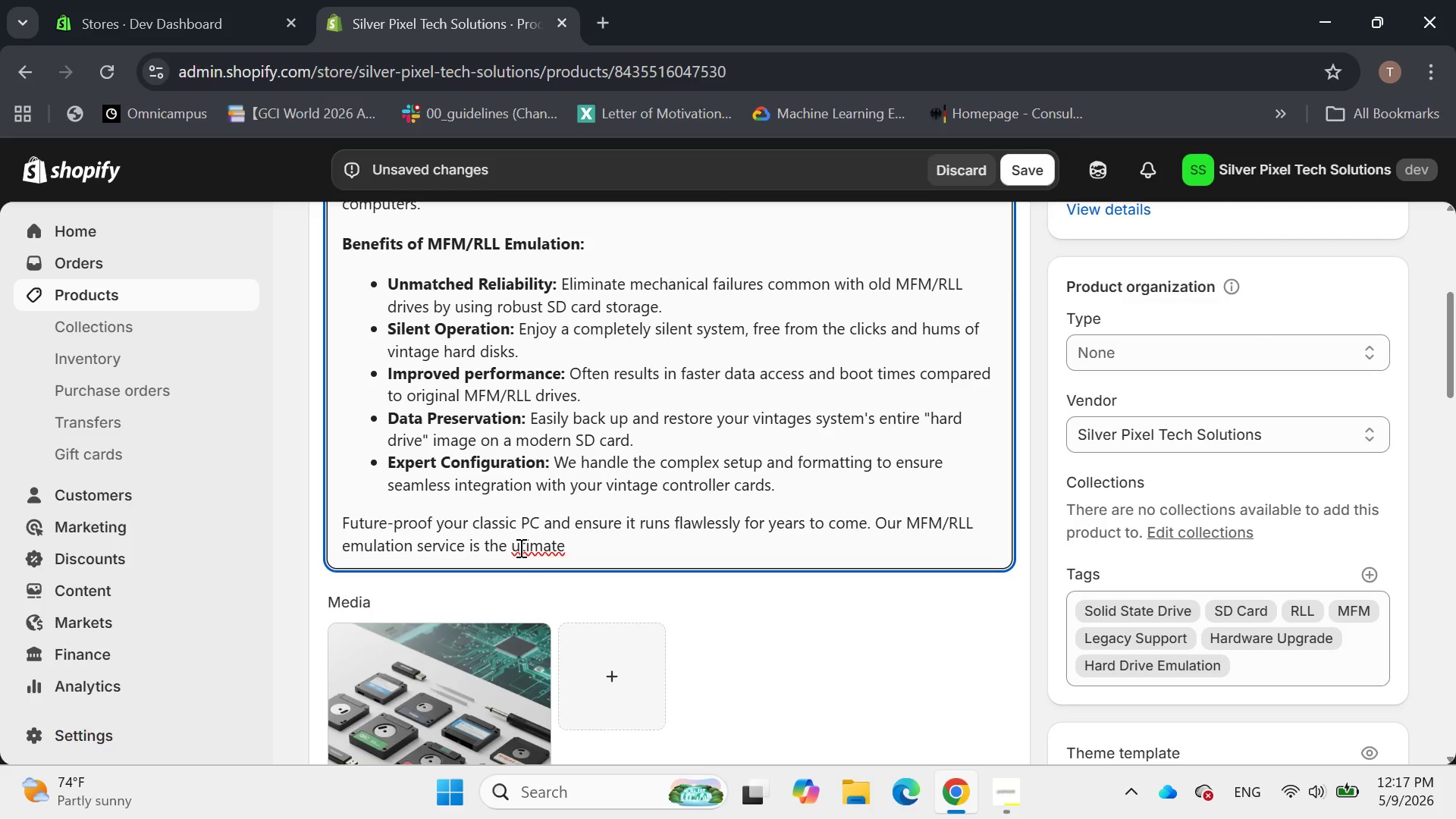 
key(L)
 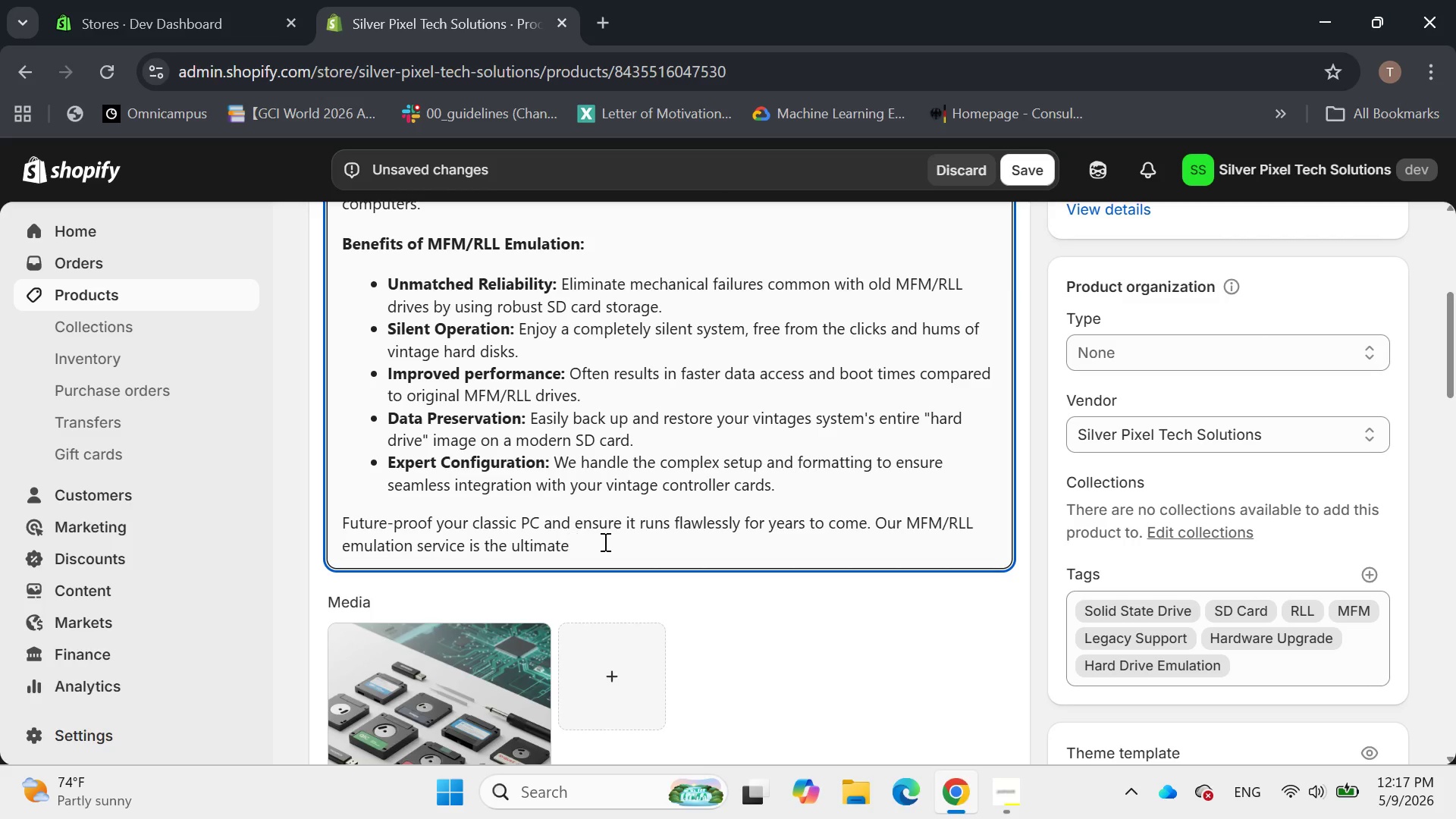 
left_click([604, 541])
 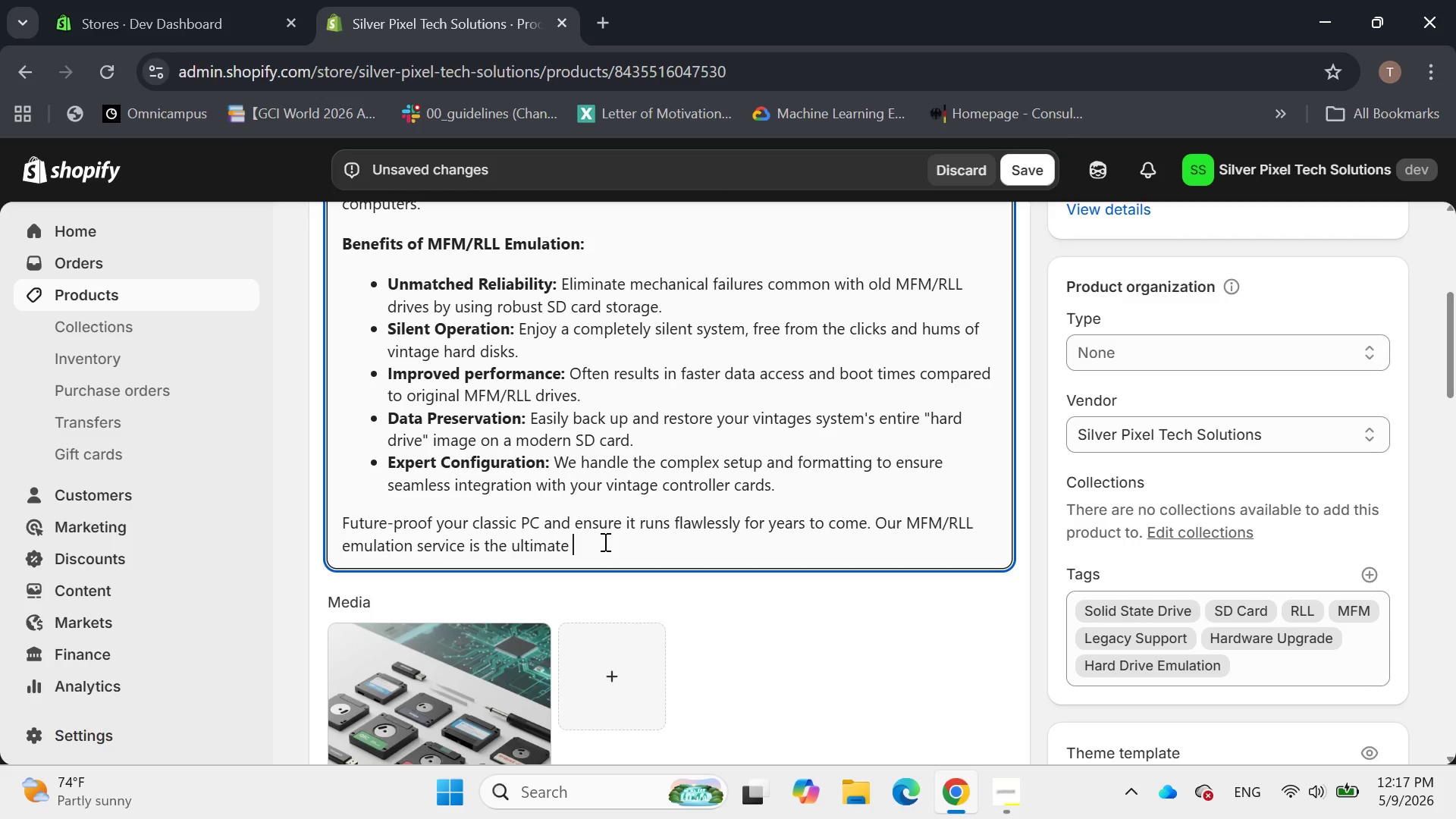 
type(upgrader)
 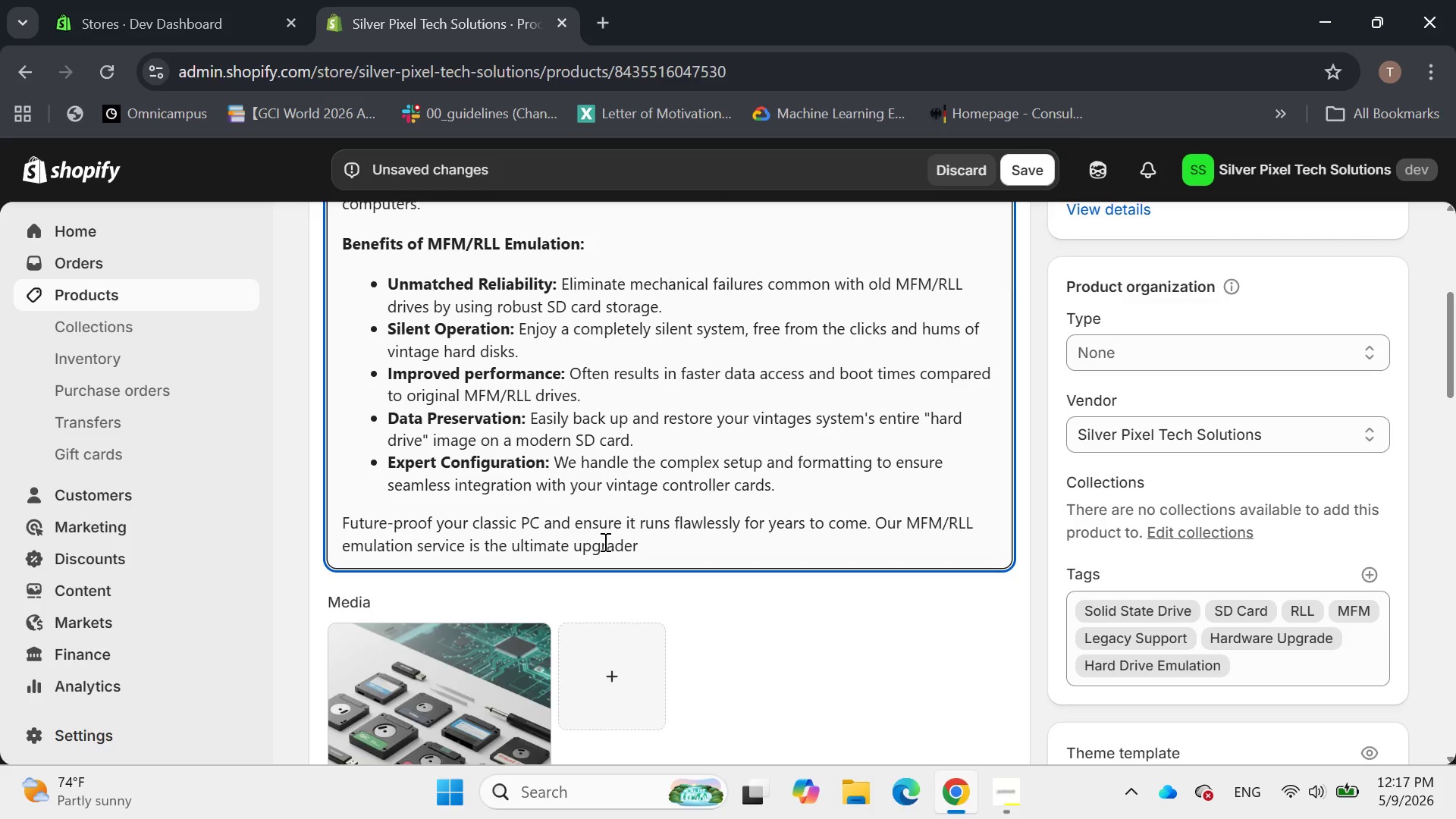 
wait(6.28)
 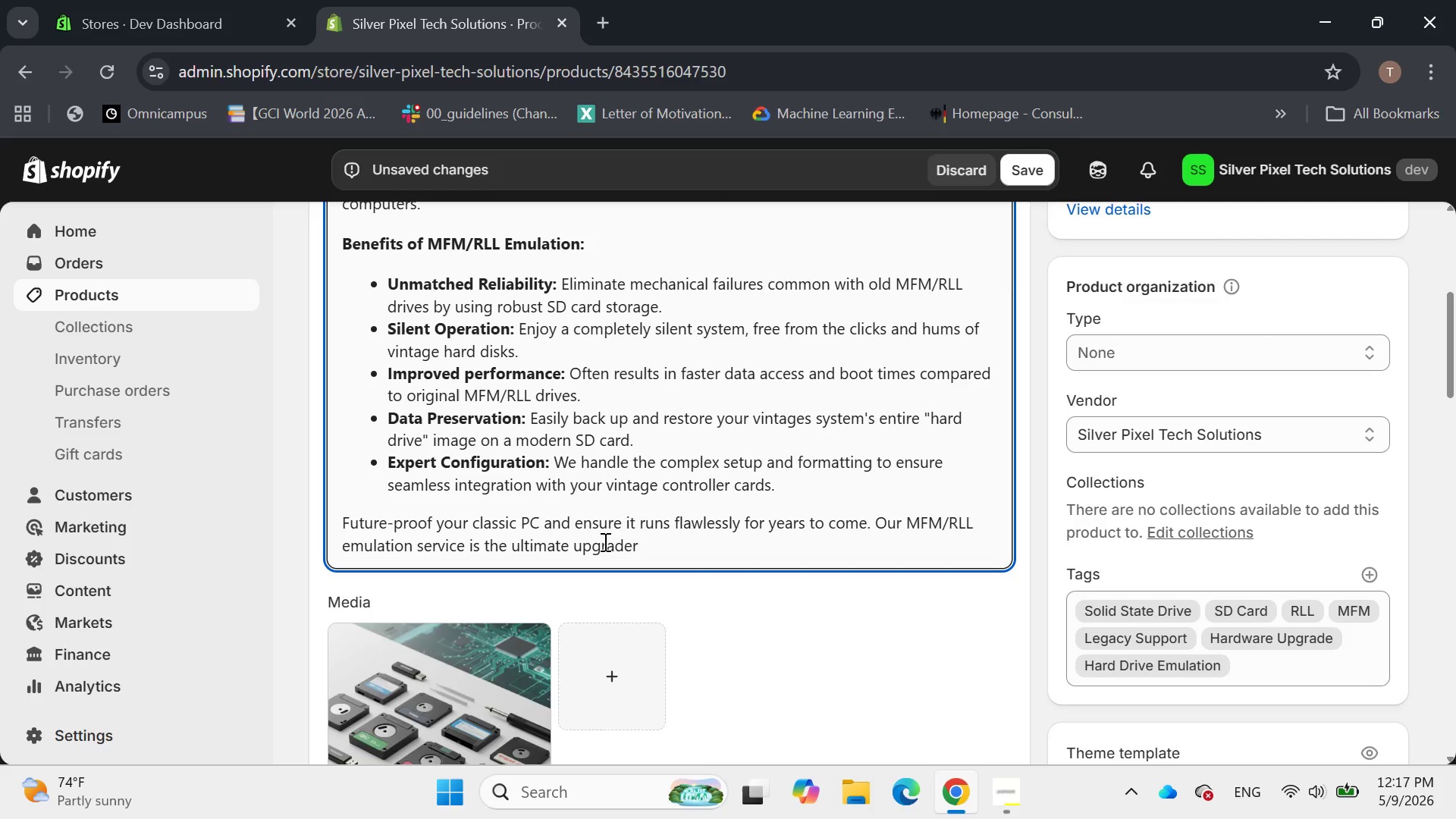 
key(Space)
 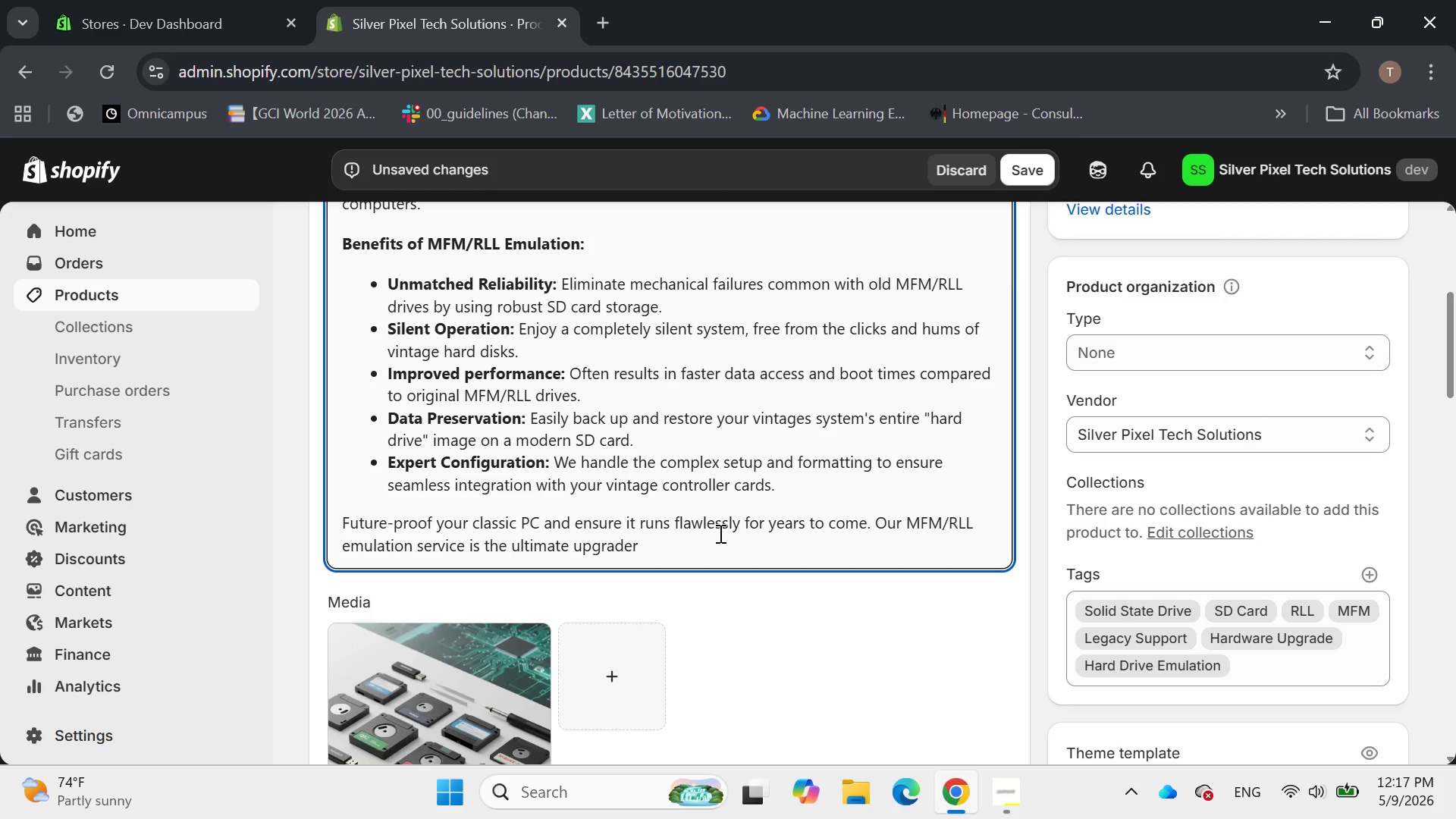 
key(Backspace)
key(Backspace)
type( for vintage systems. )
 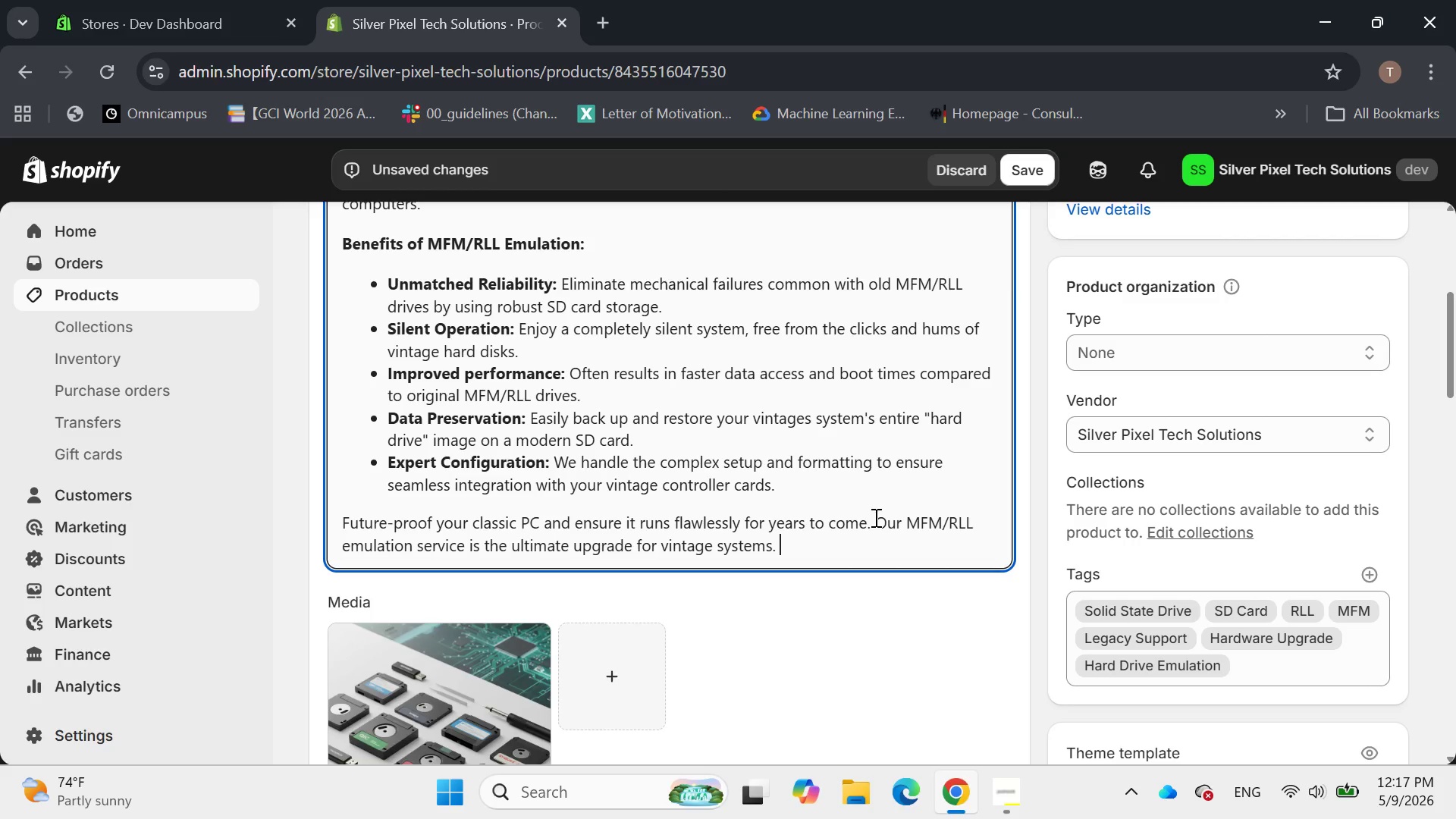 
key(Backspace)
 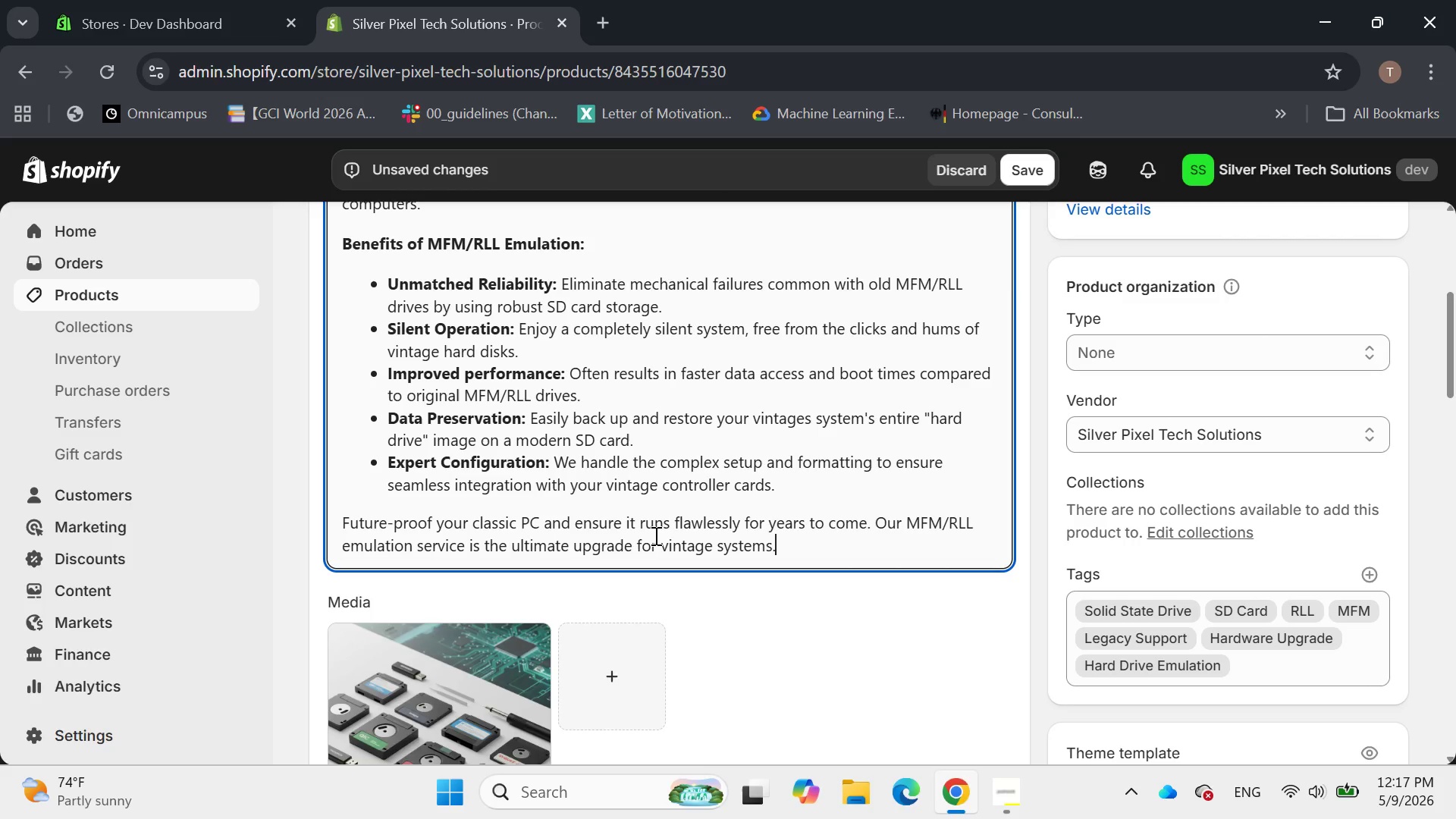 
left_click([652, 534])
 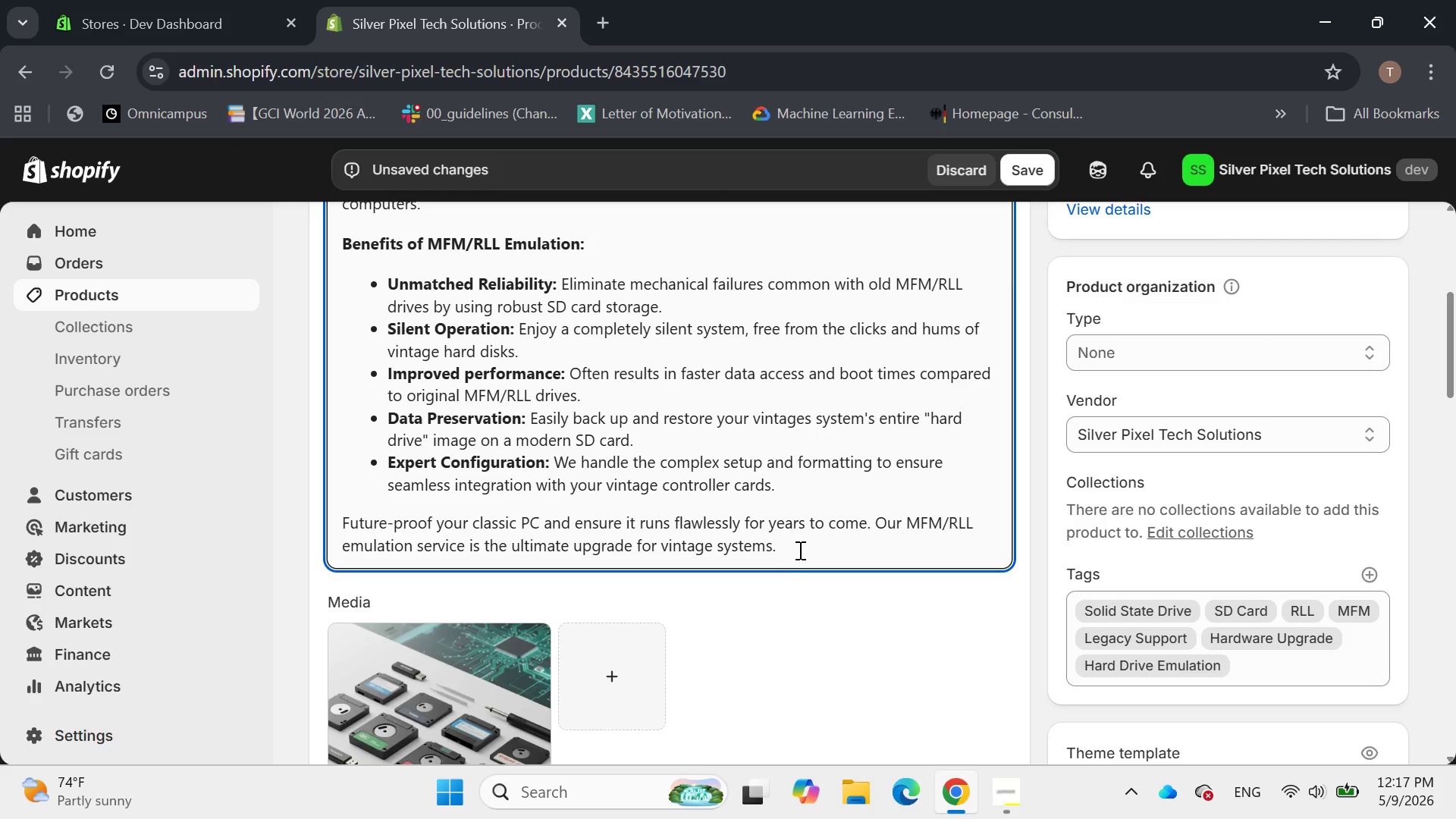 
left_click([801, 549])
 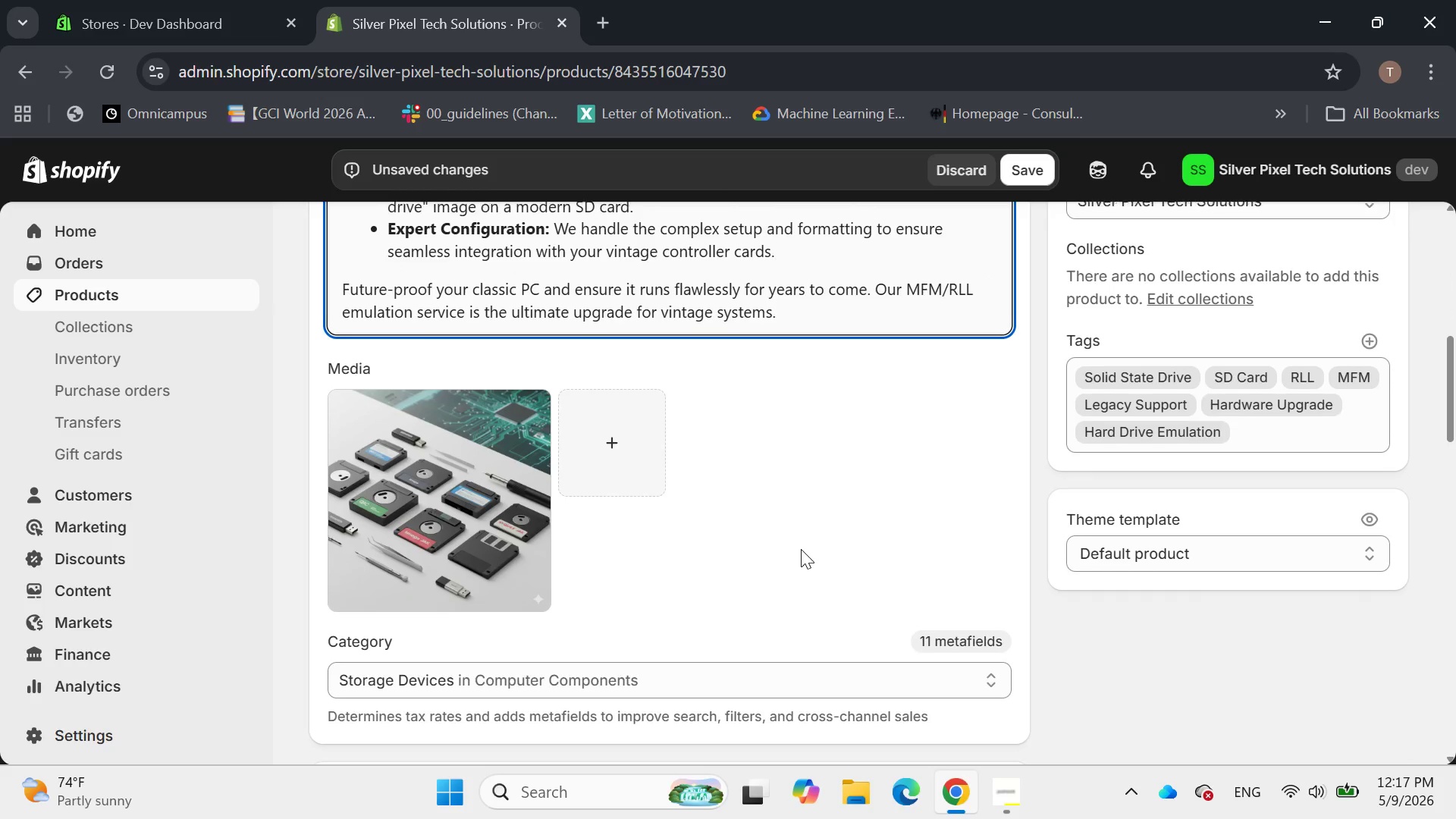 
wait(13.08)
 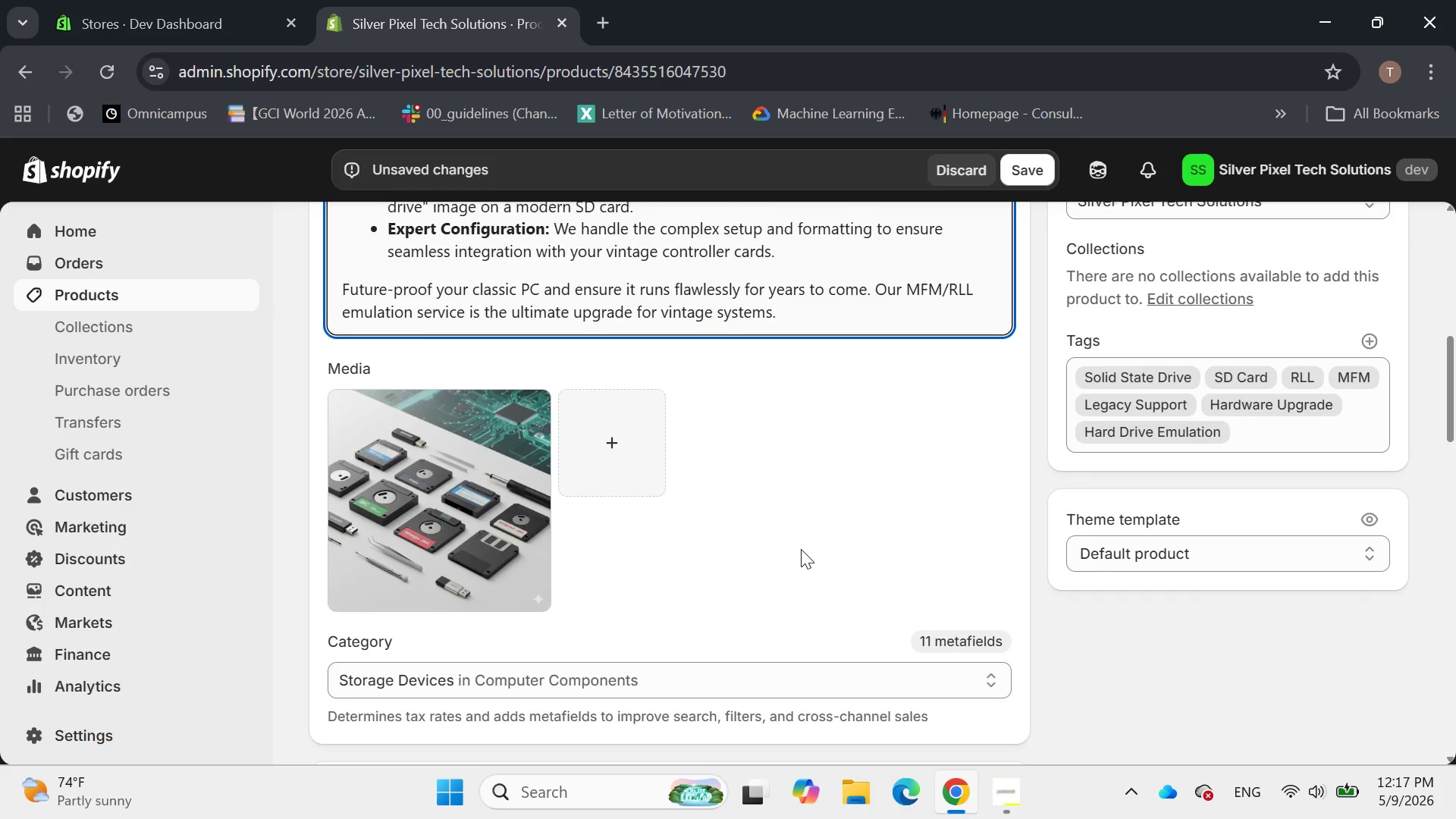 
left_click([996, 449])
 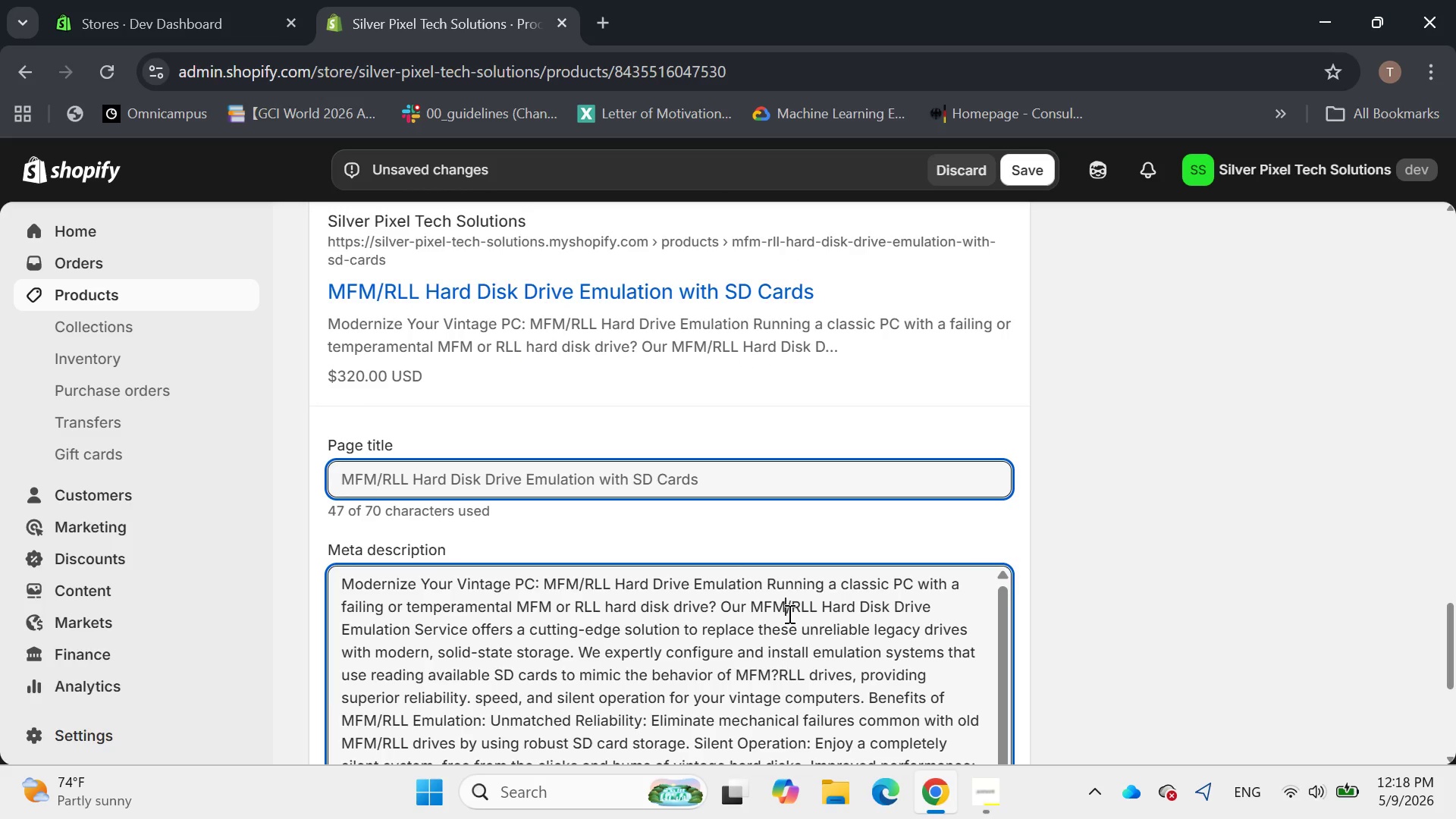 
wait(10.45)
 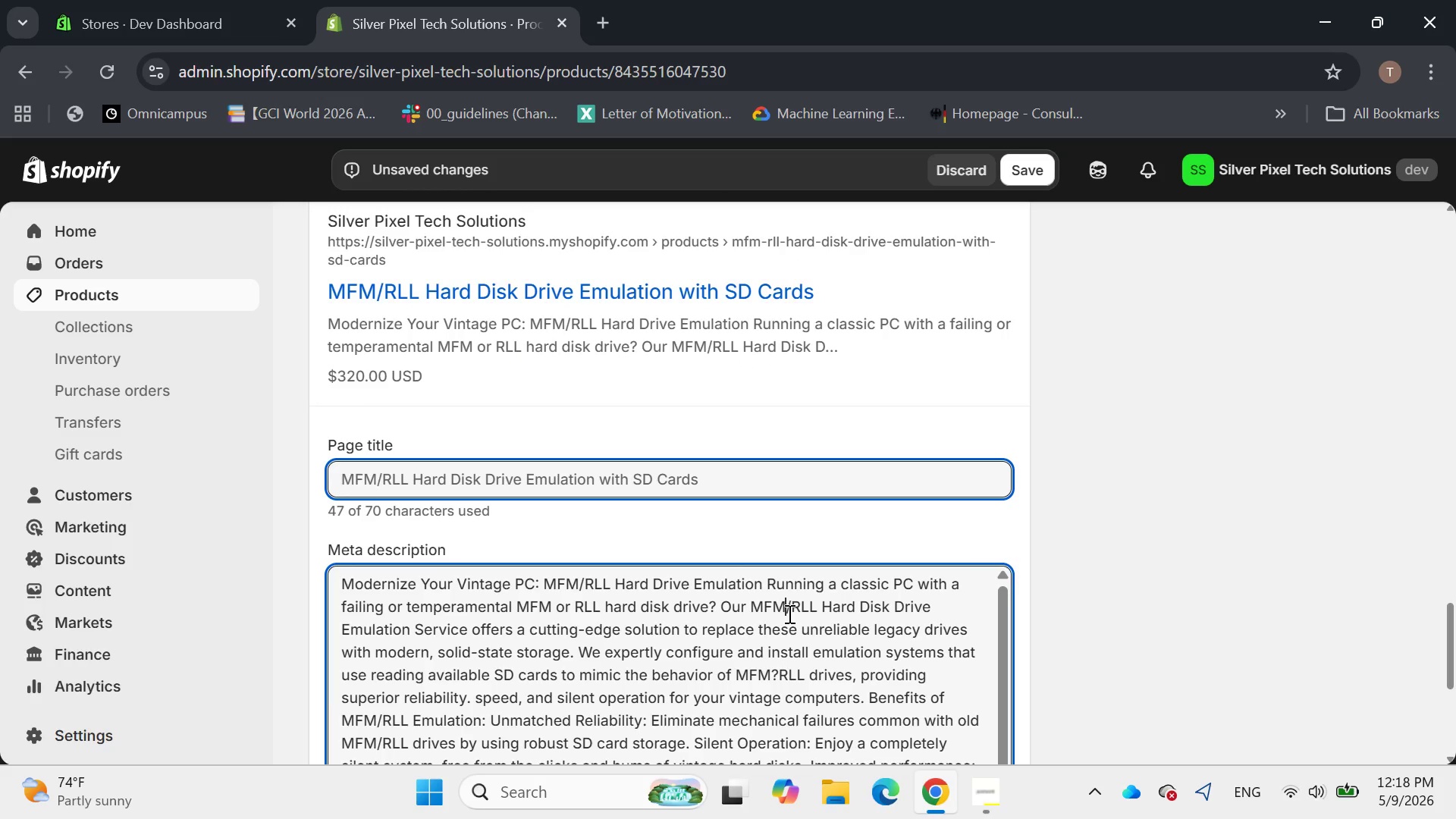 
left_click([747, 487])
 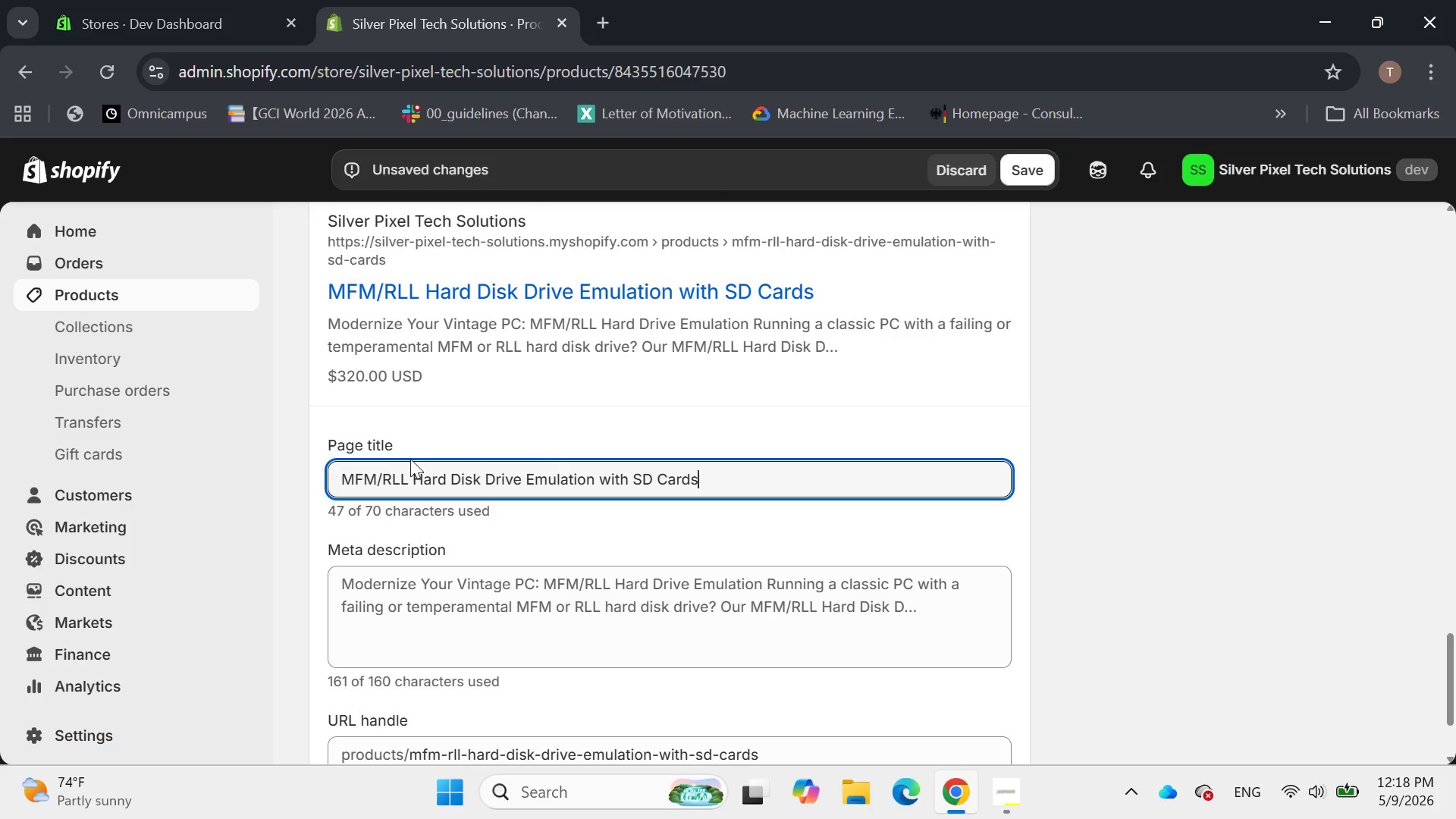 
left_click([385, 480])
 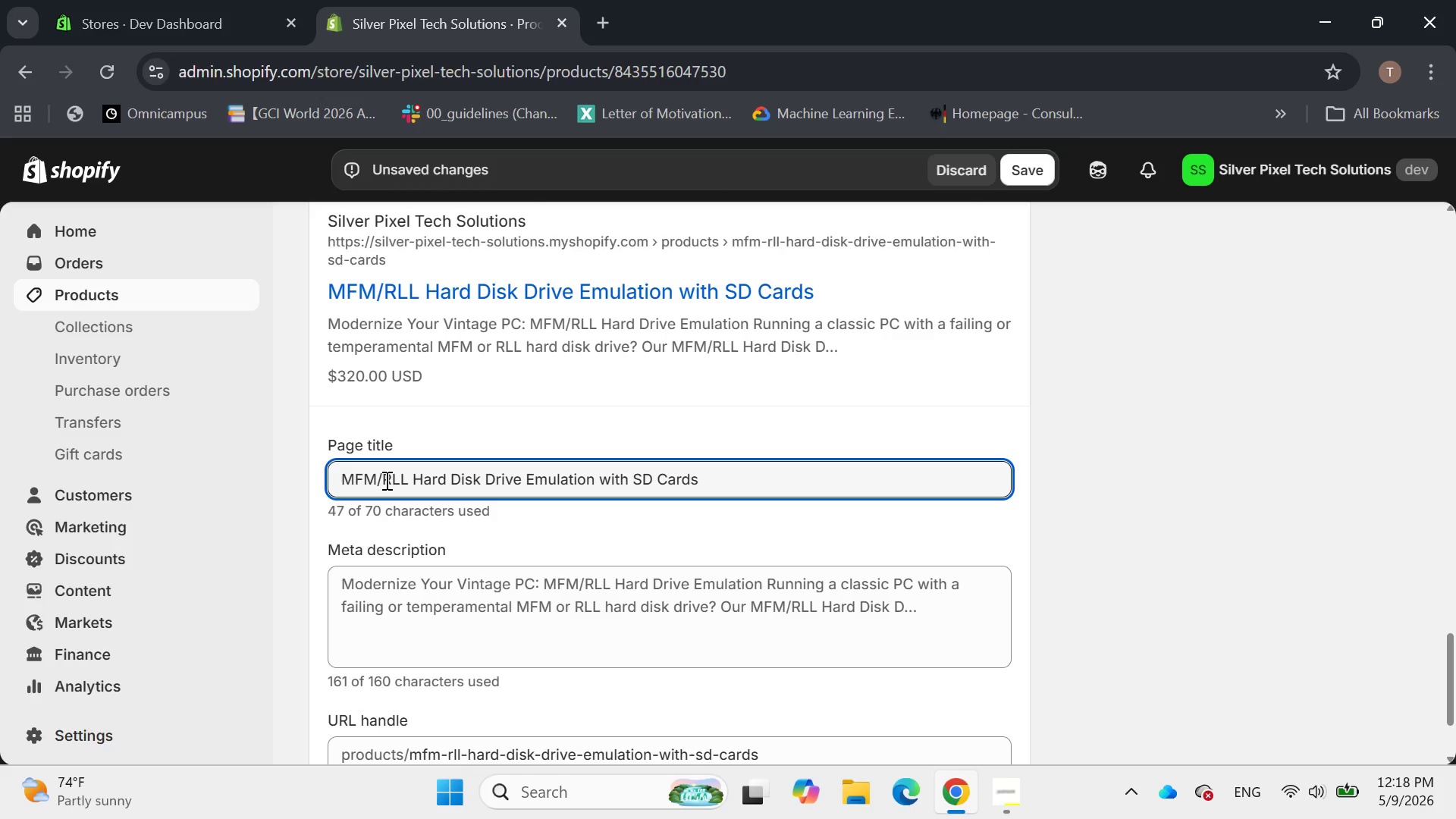 
key(Backspace)
 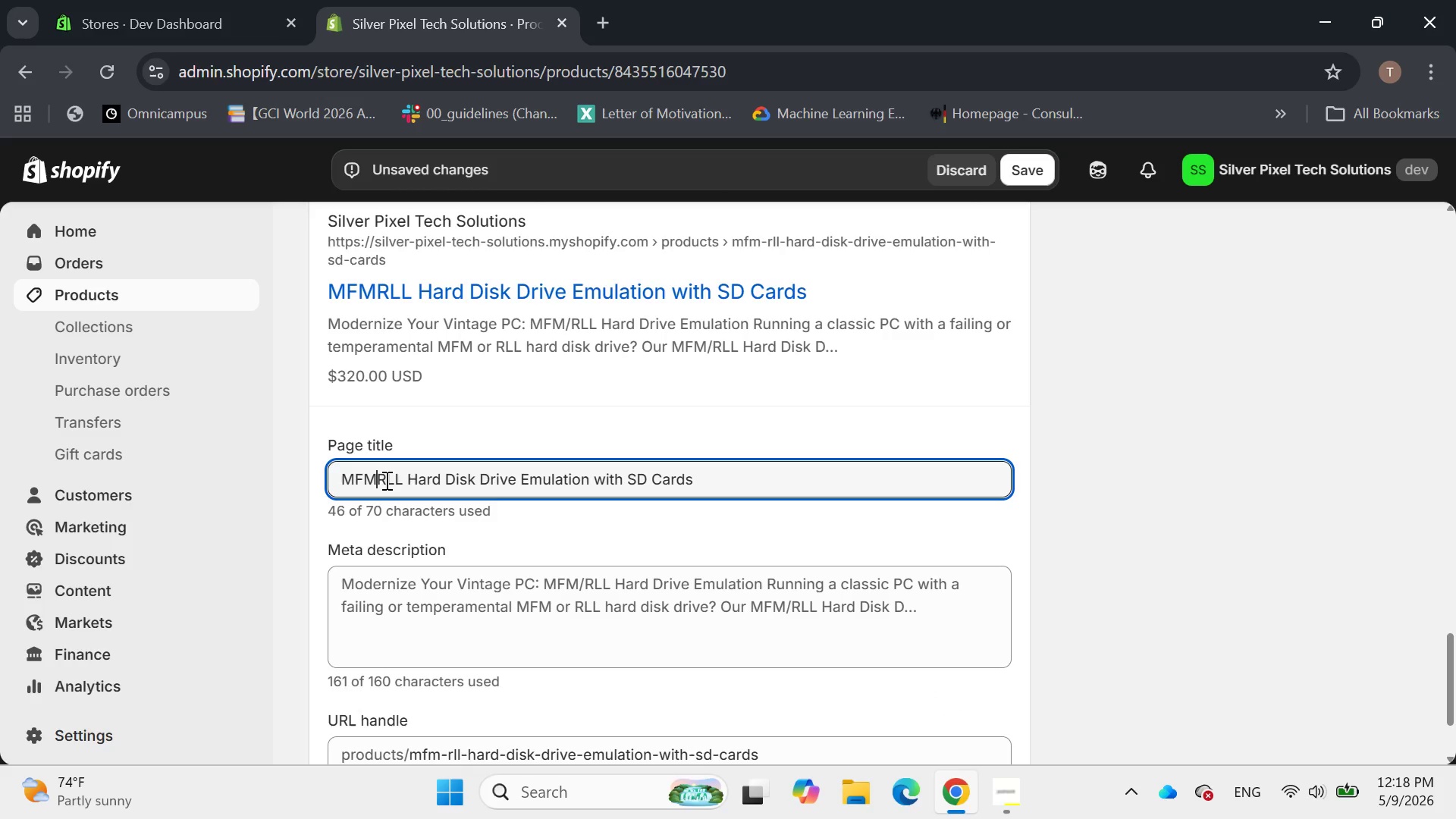 
key(Space)
 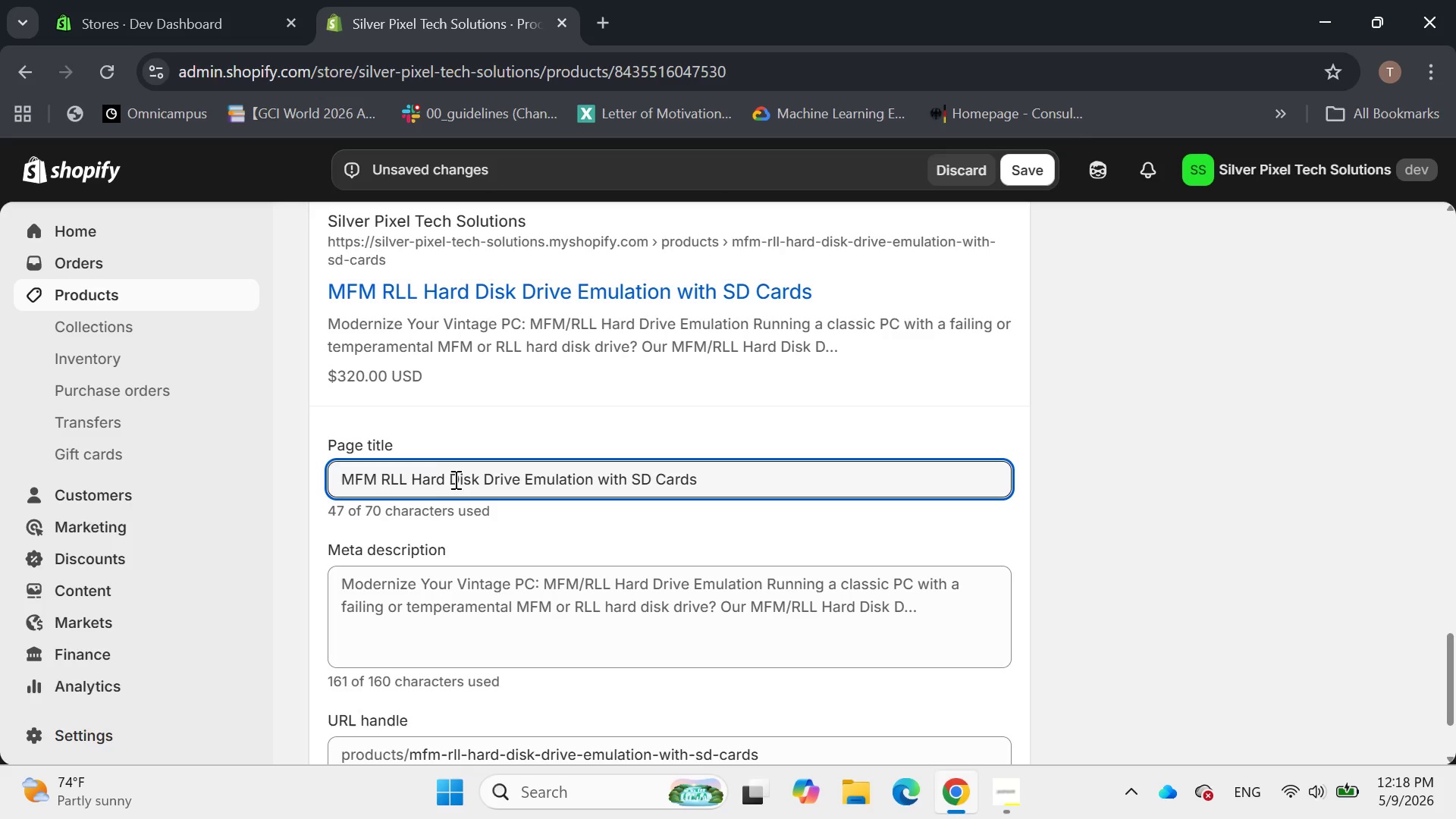 
left_click([475, 478])
 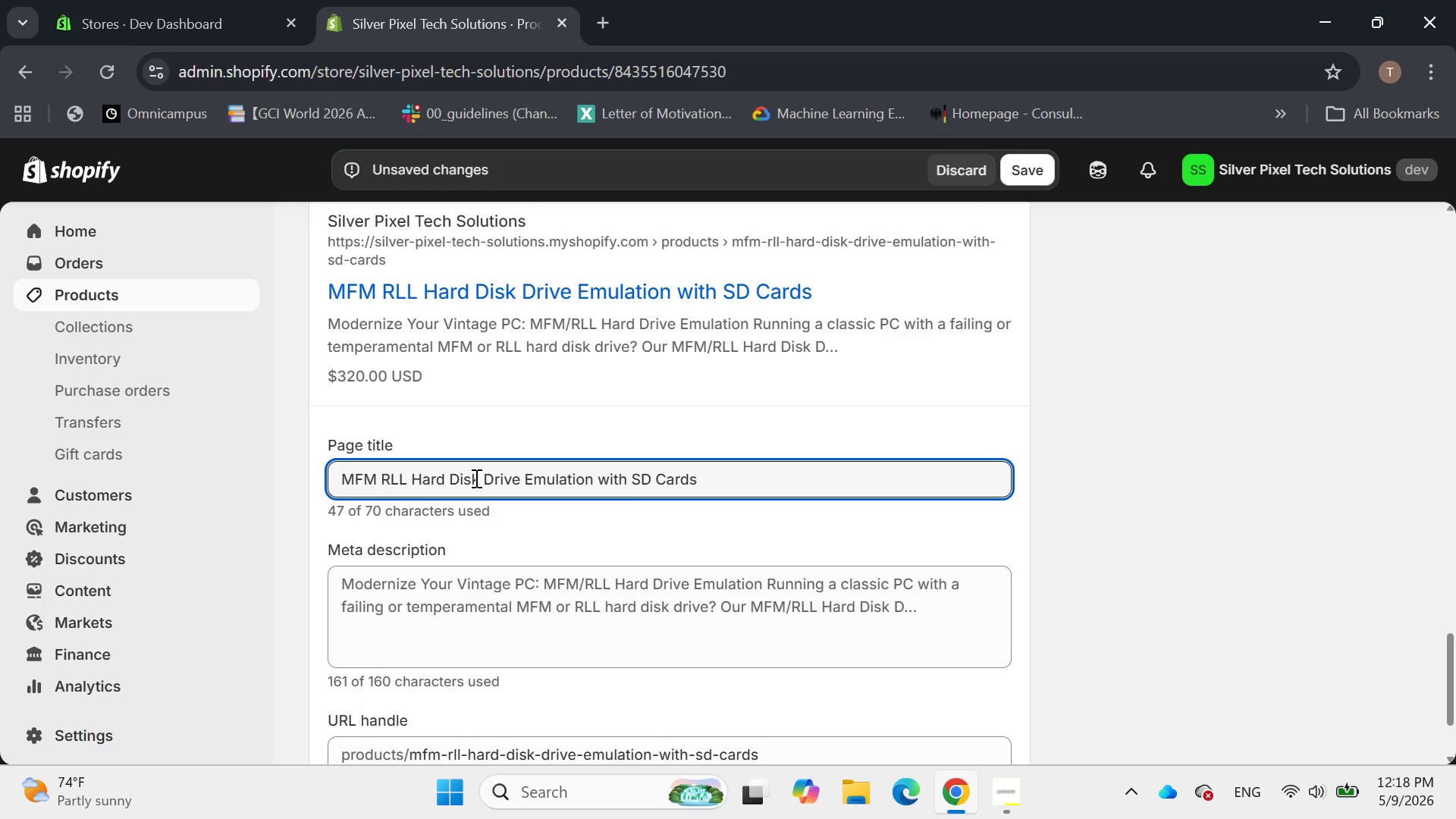 
key(Backspace)
 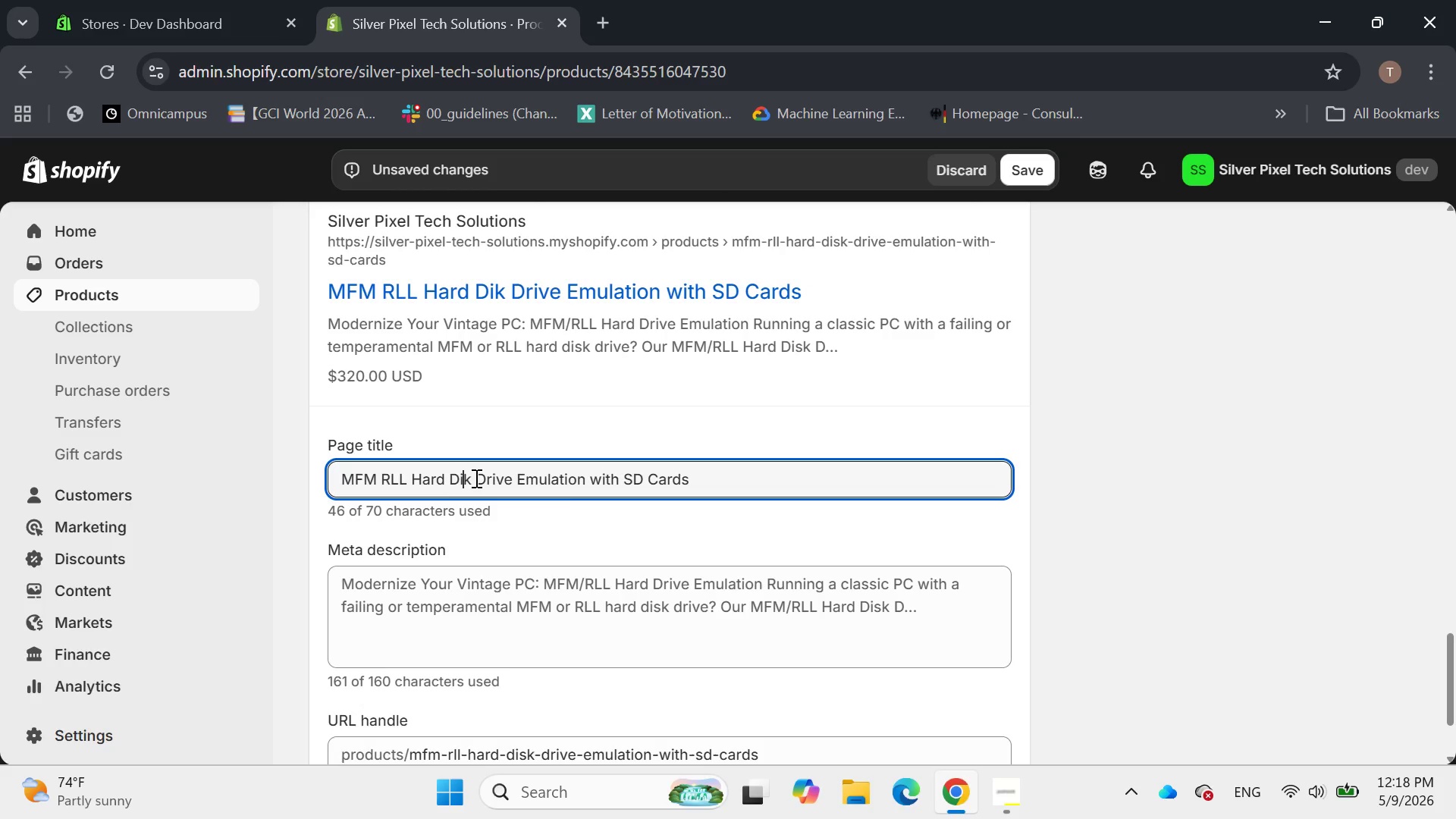 
key(Backspace)
 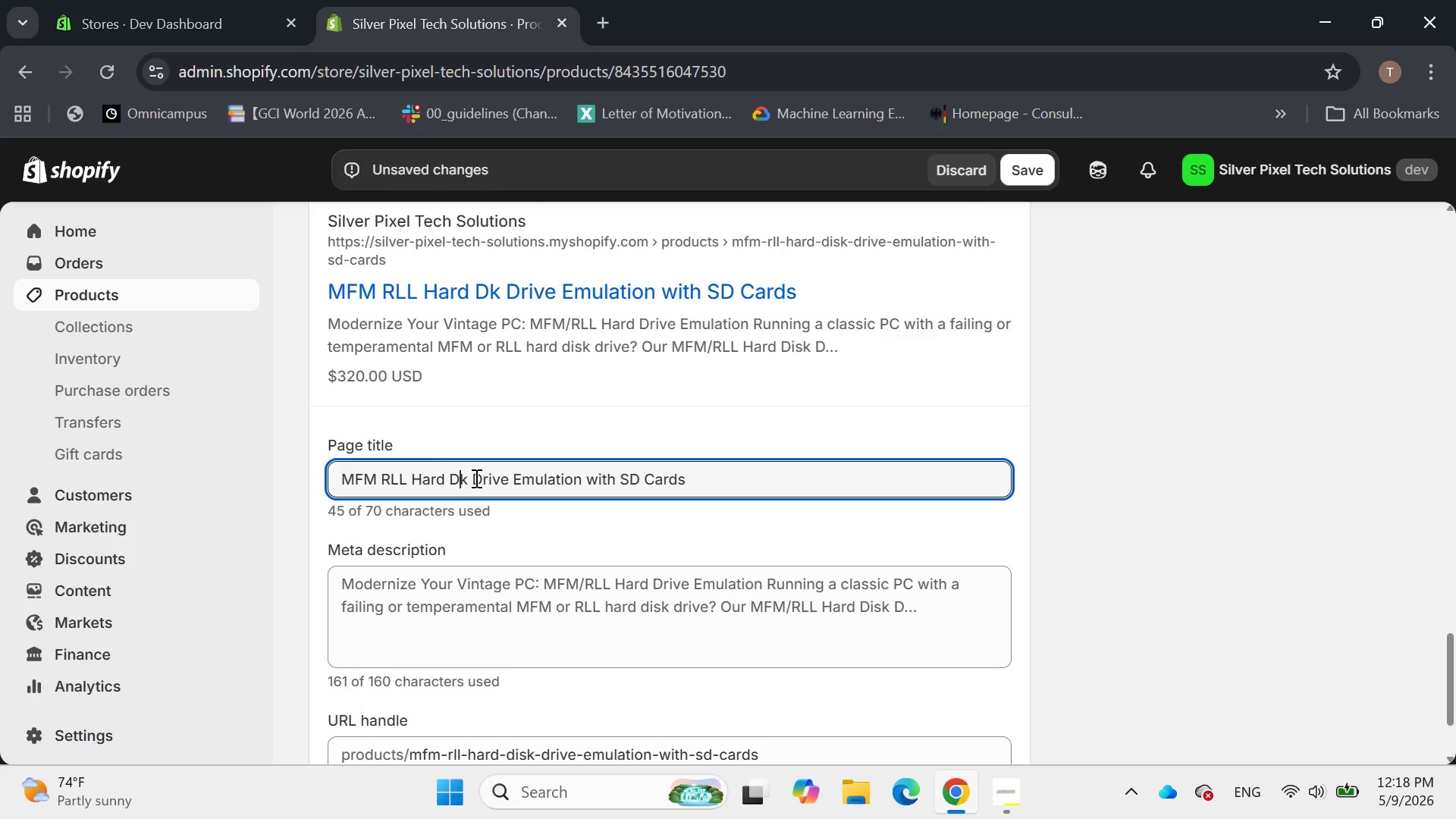 
key(Backspace)
 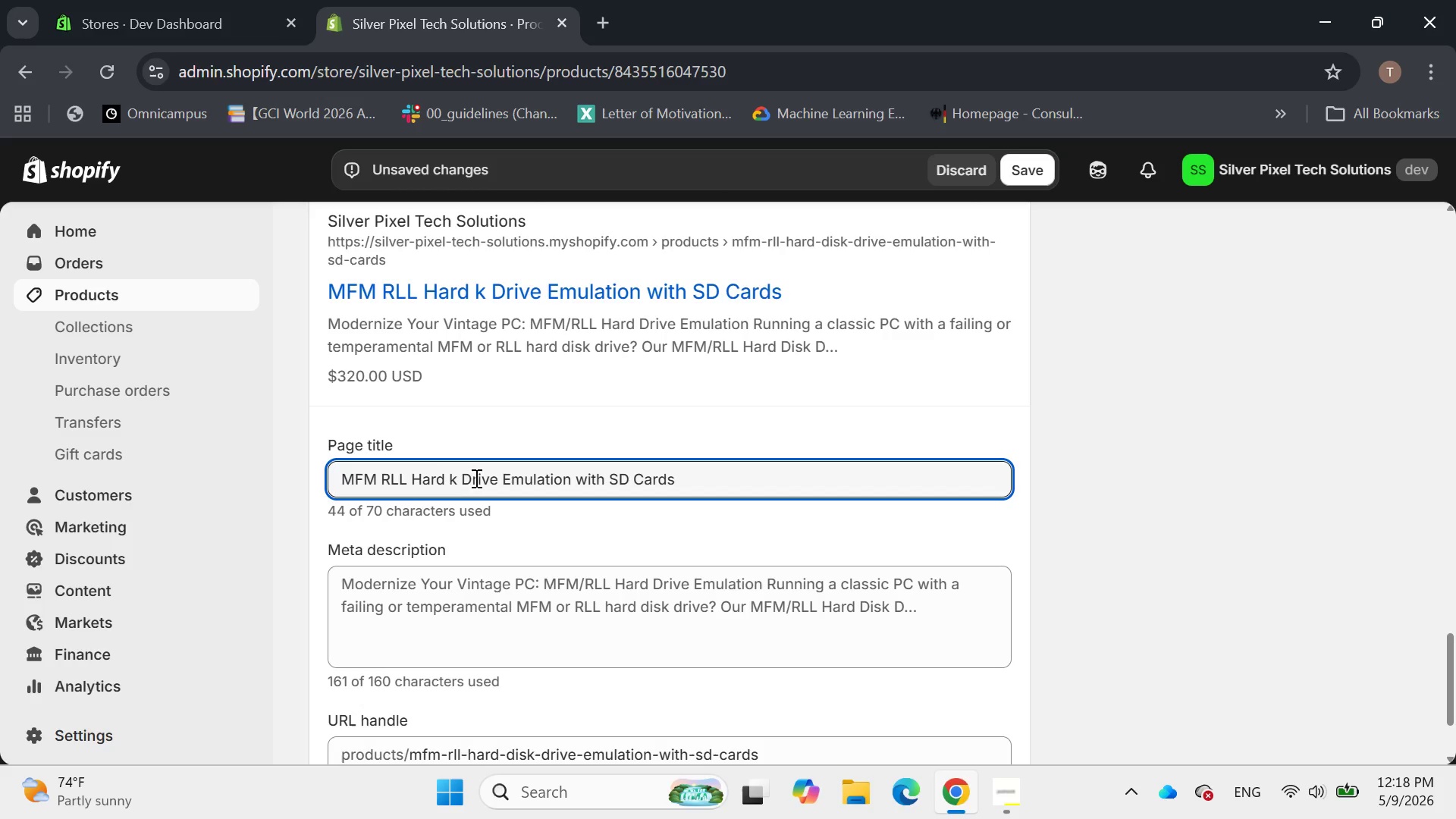 
key(Backspace)
 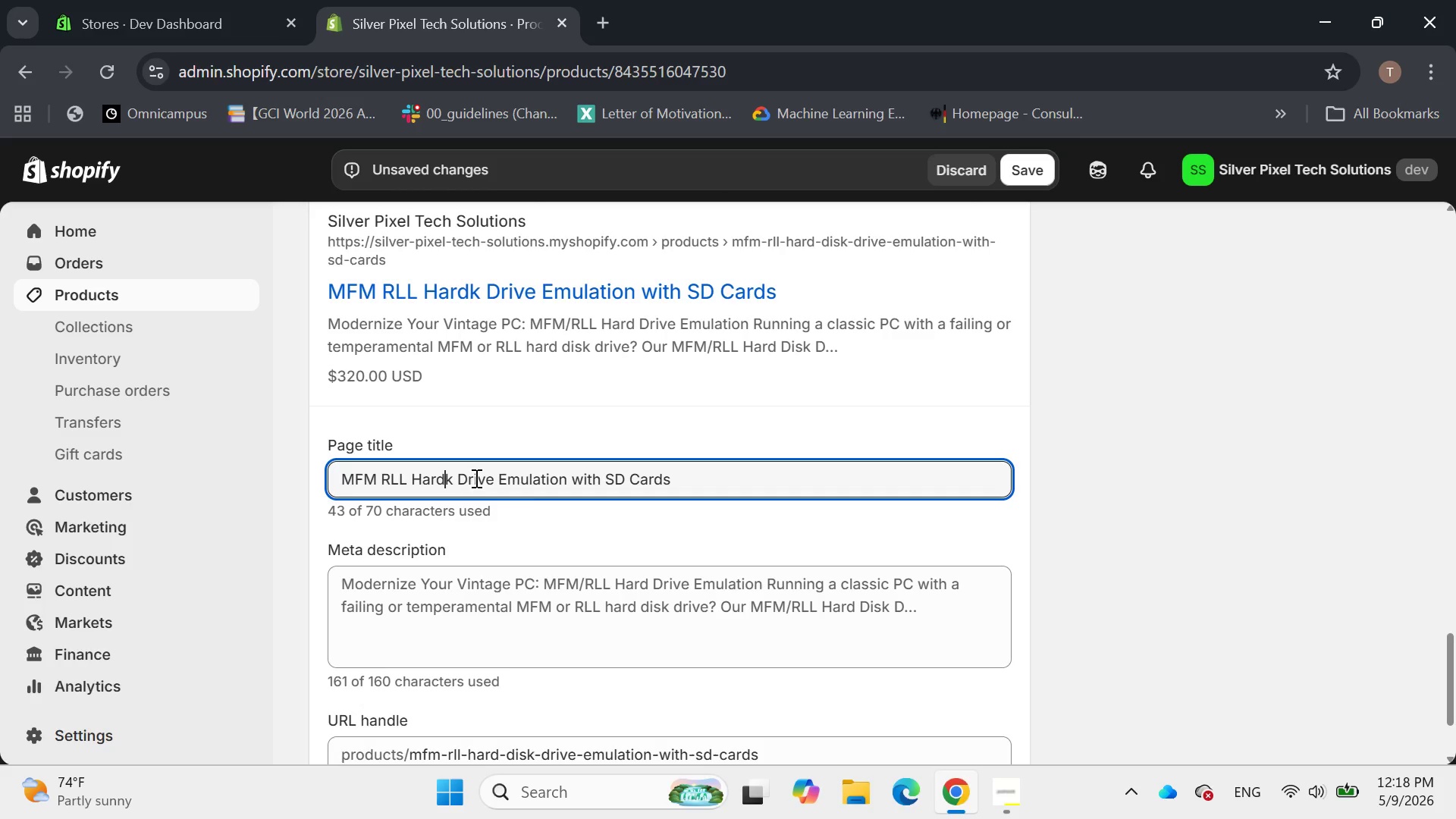 
key(Delete)
 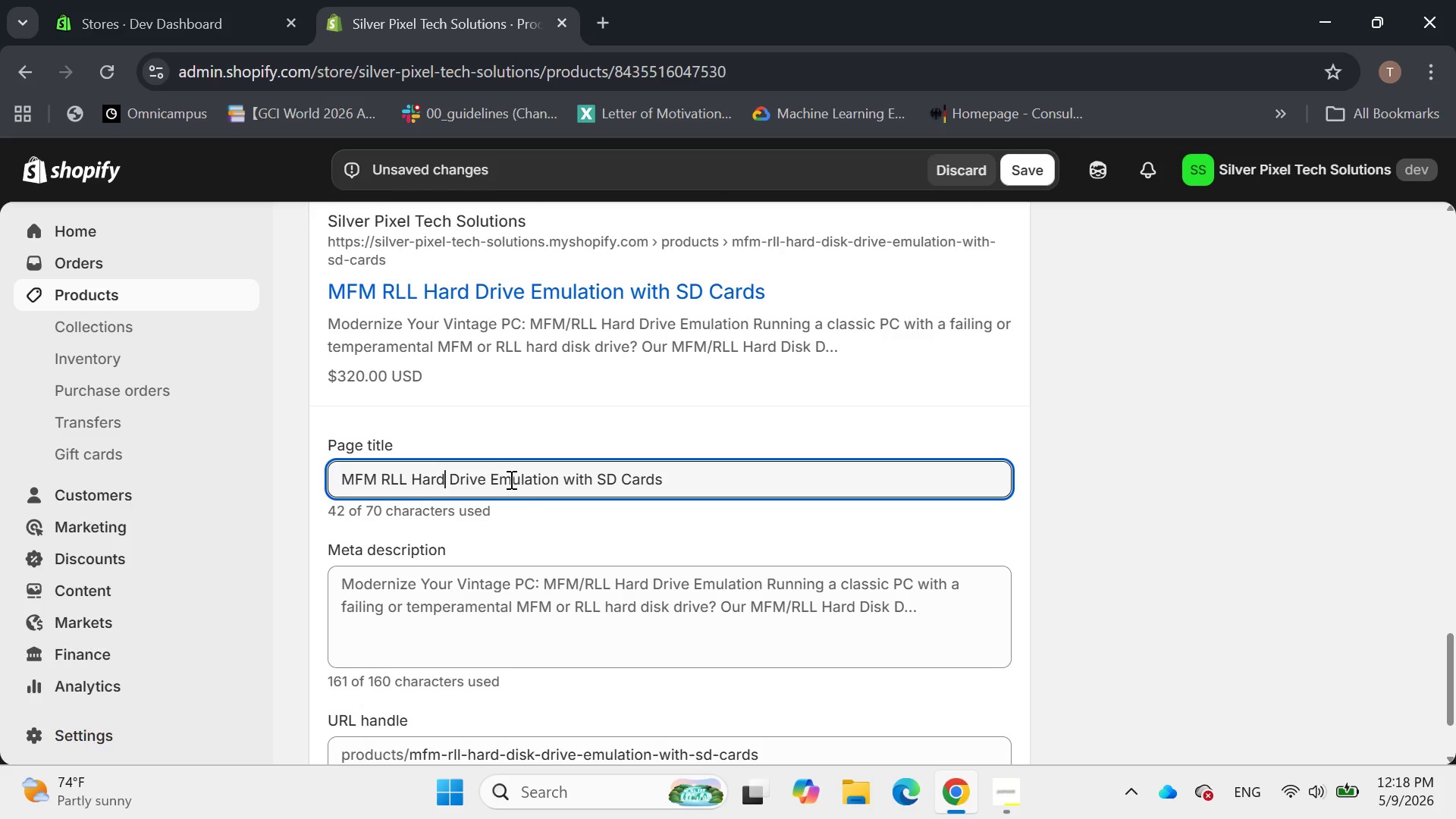 
left_click([508, 479])
 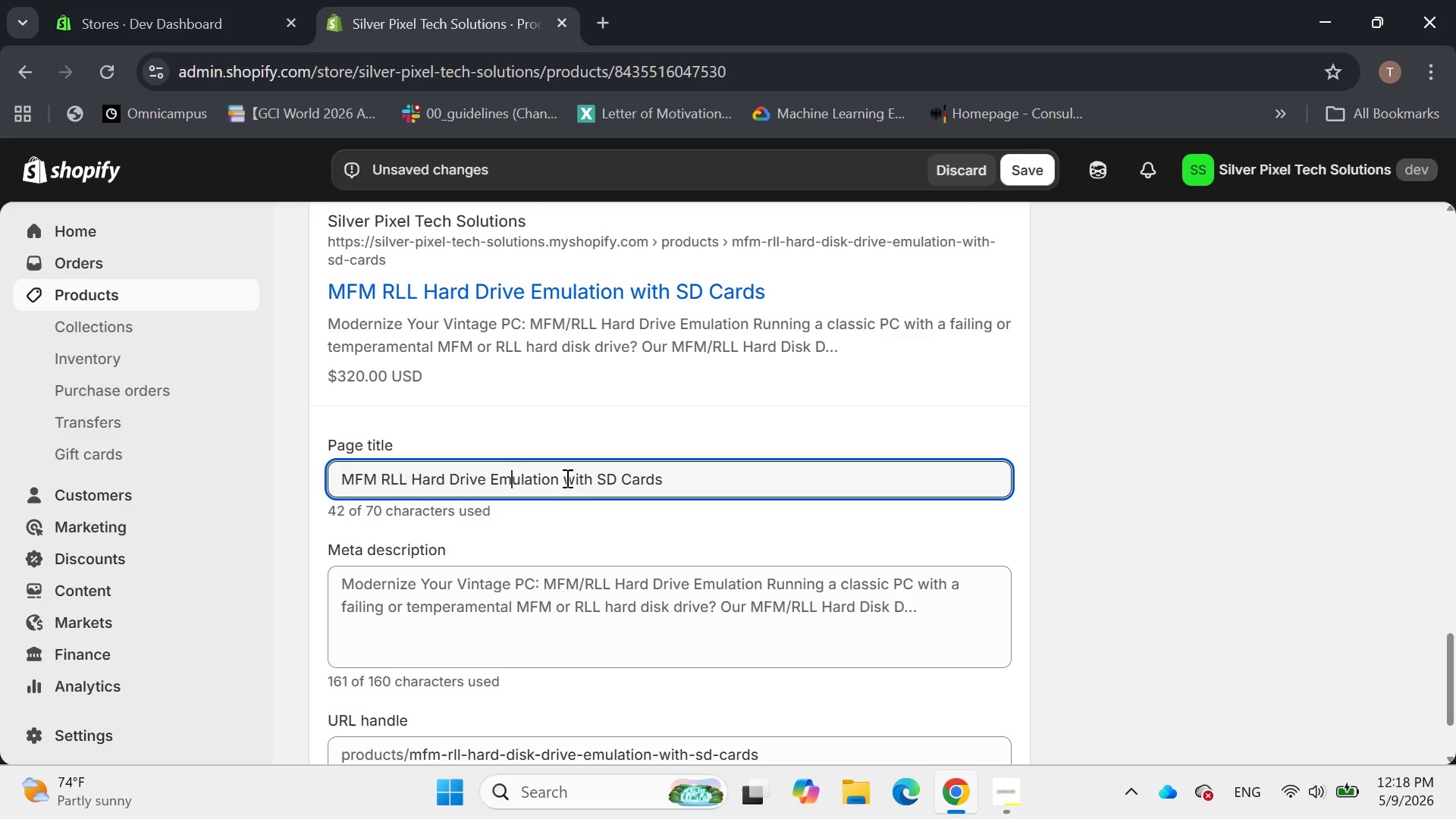 
left_click([566, 478])
 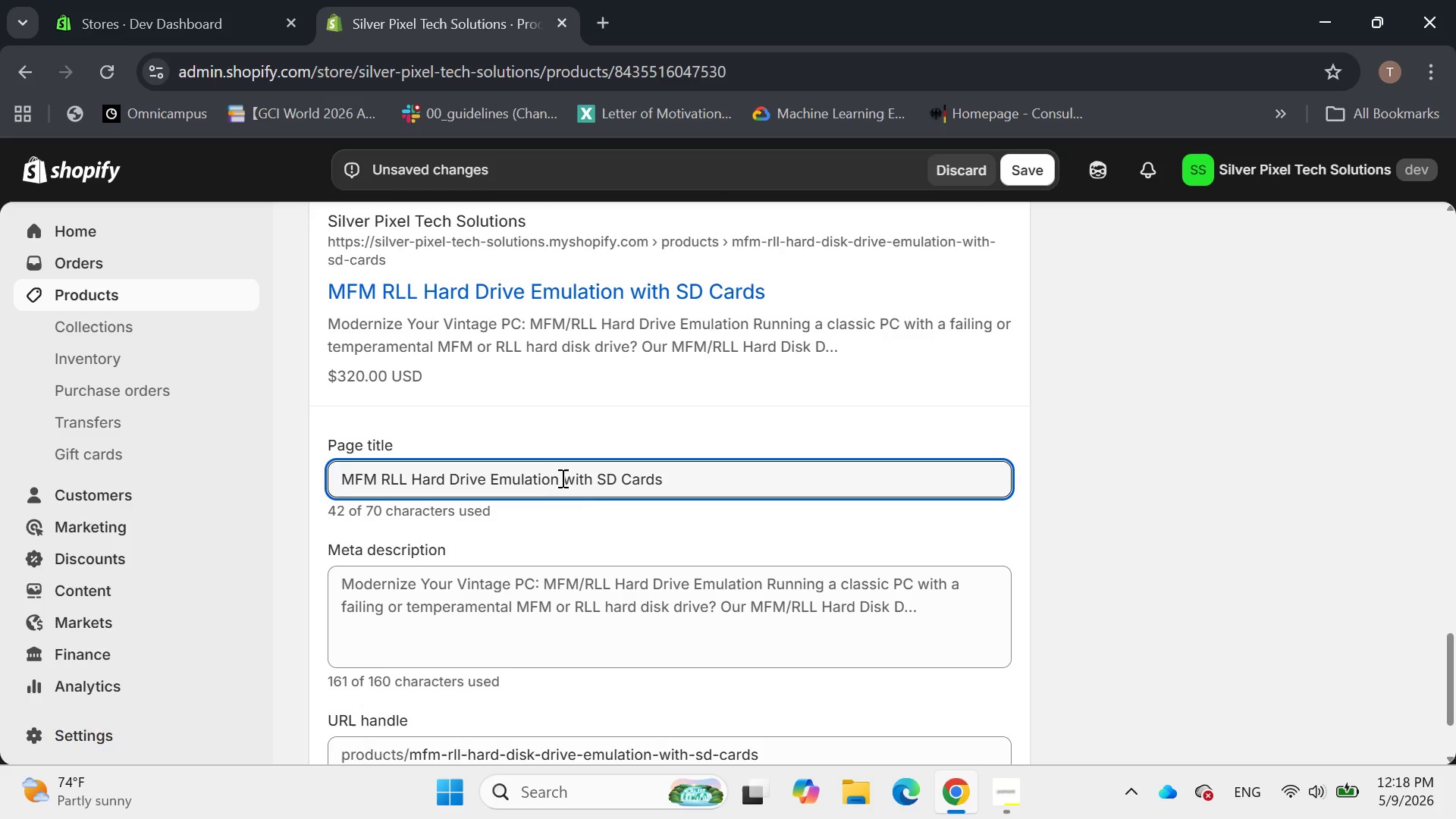 
left_click_drag(start_coordinate=[560, 478], to_coordinate=[537, 474])
 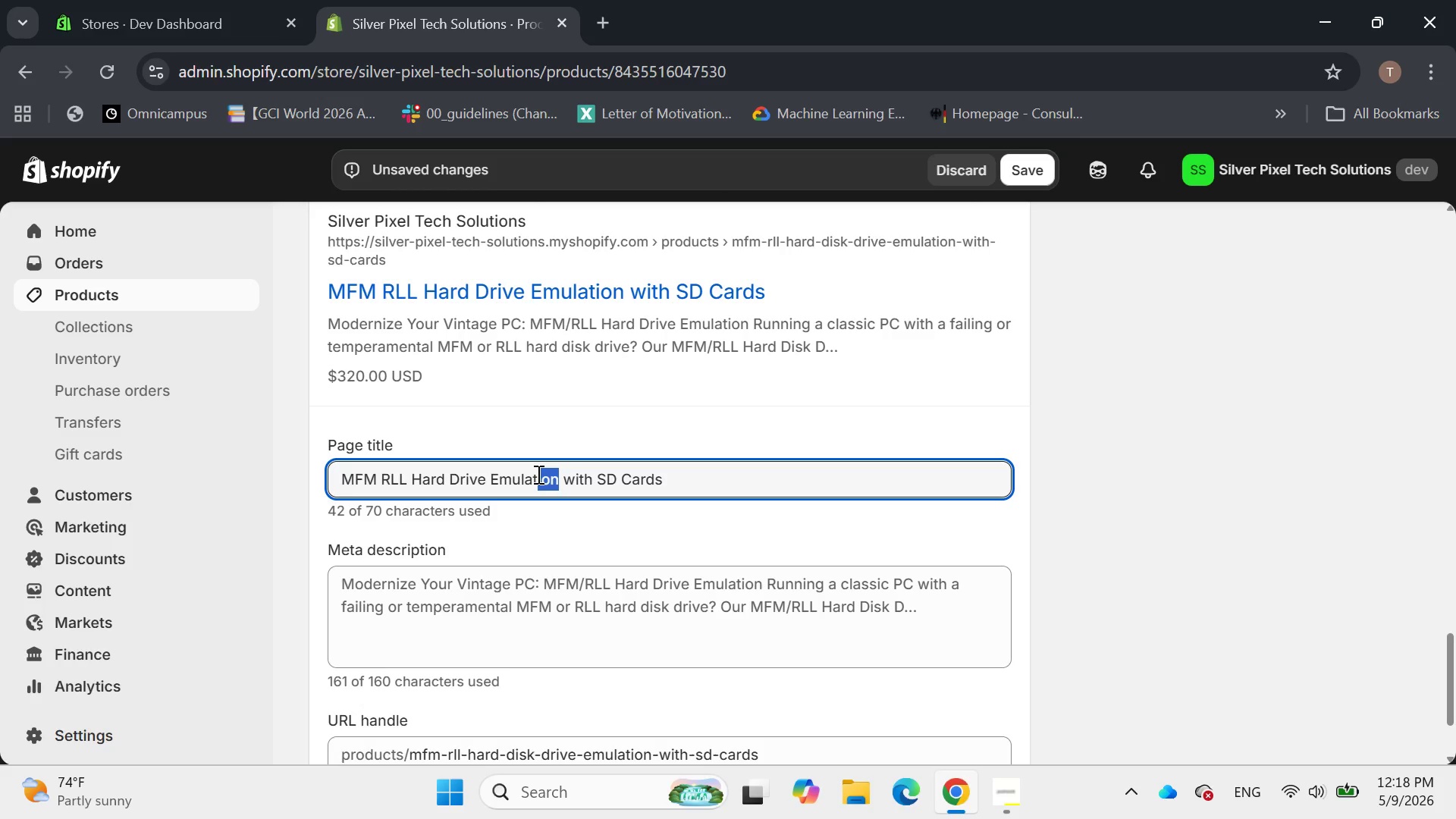 
type(or)
 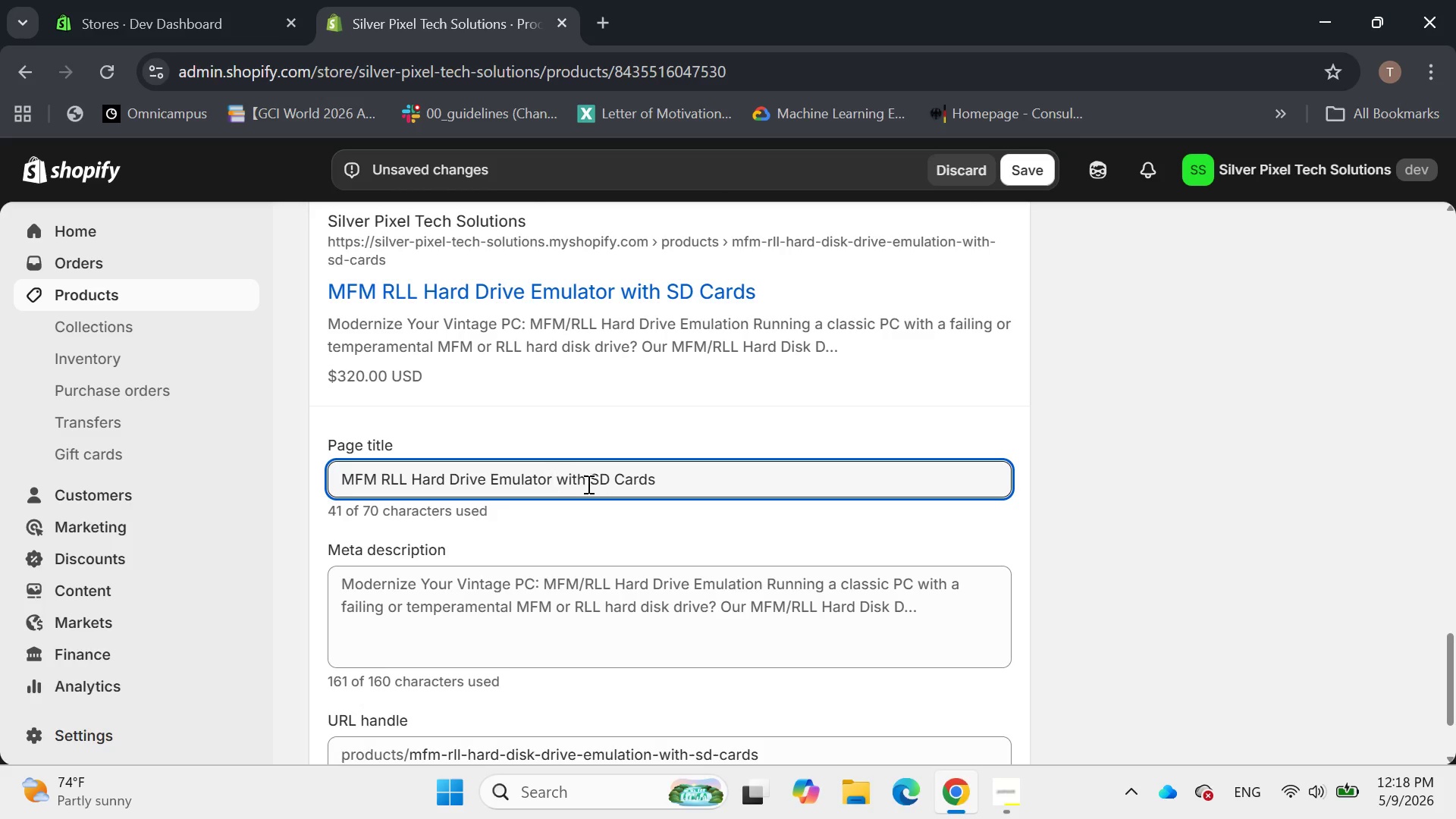 
left_click_drag(start_coordinate=[559, 476], to_coordinate=[590, 477])
 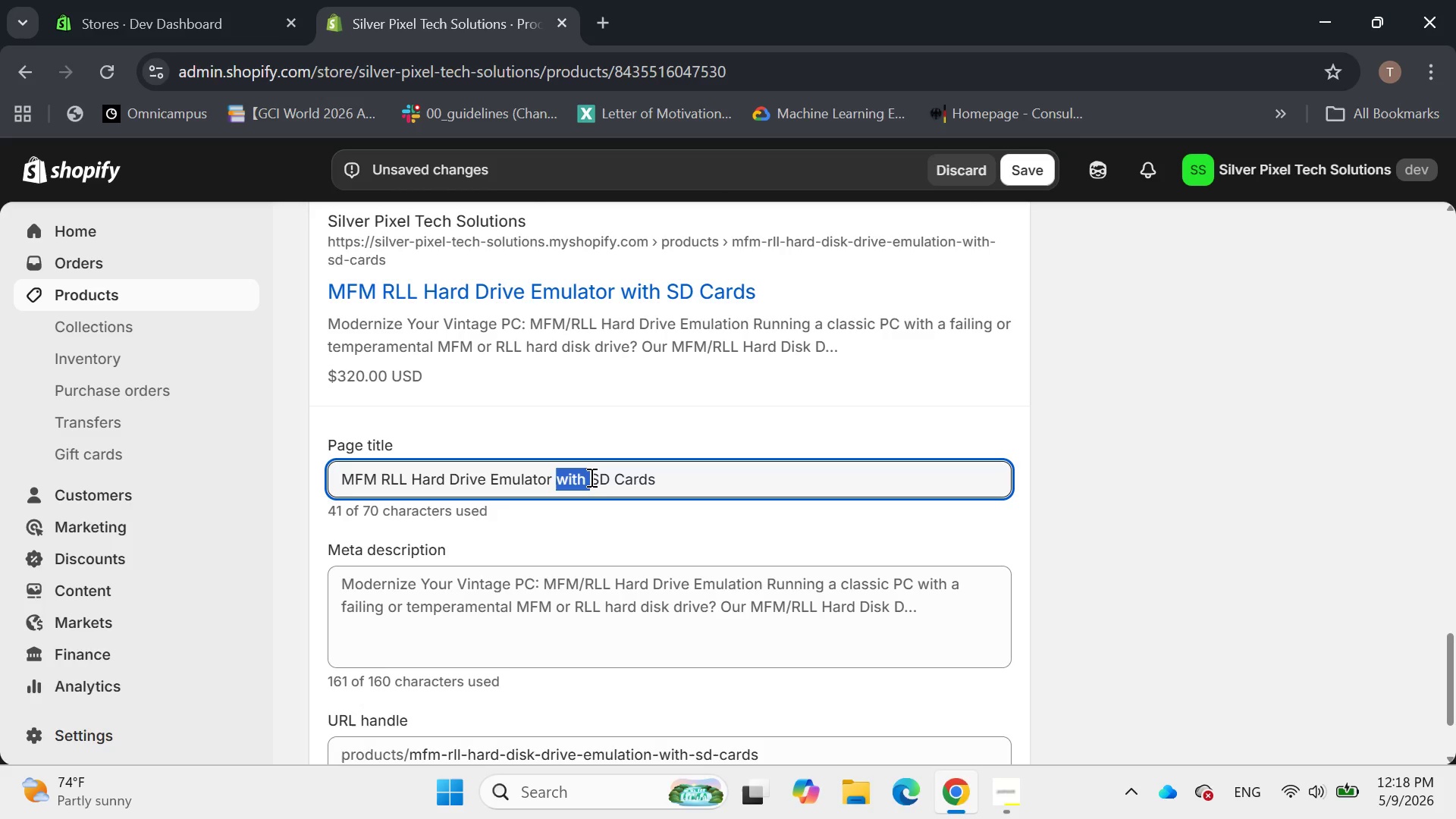 
key(Shift+7)
 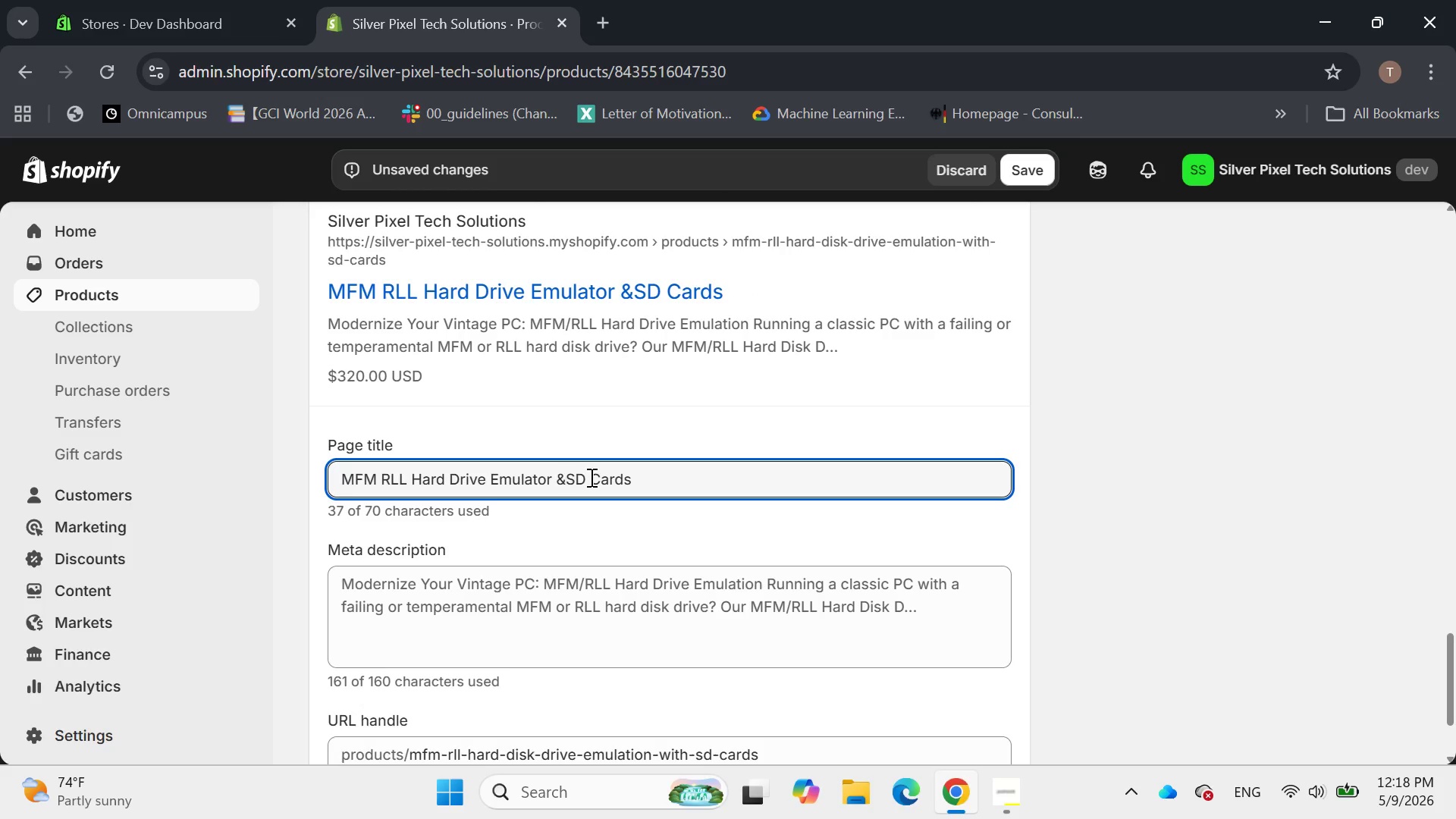 
key(Space)
 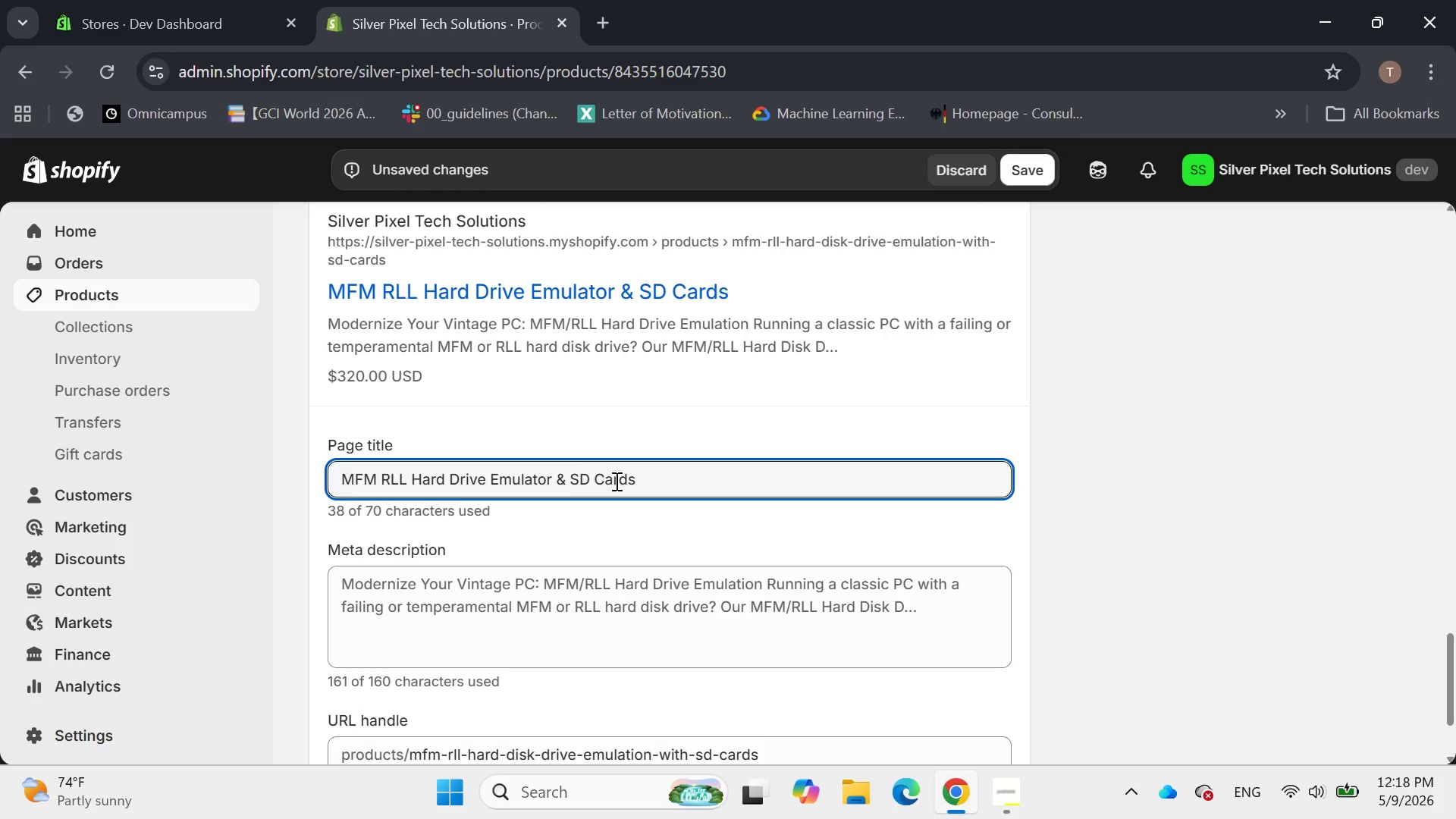 
left_click([645, 476])
 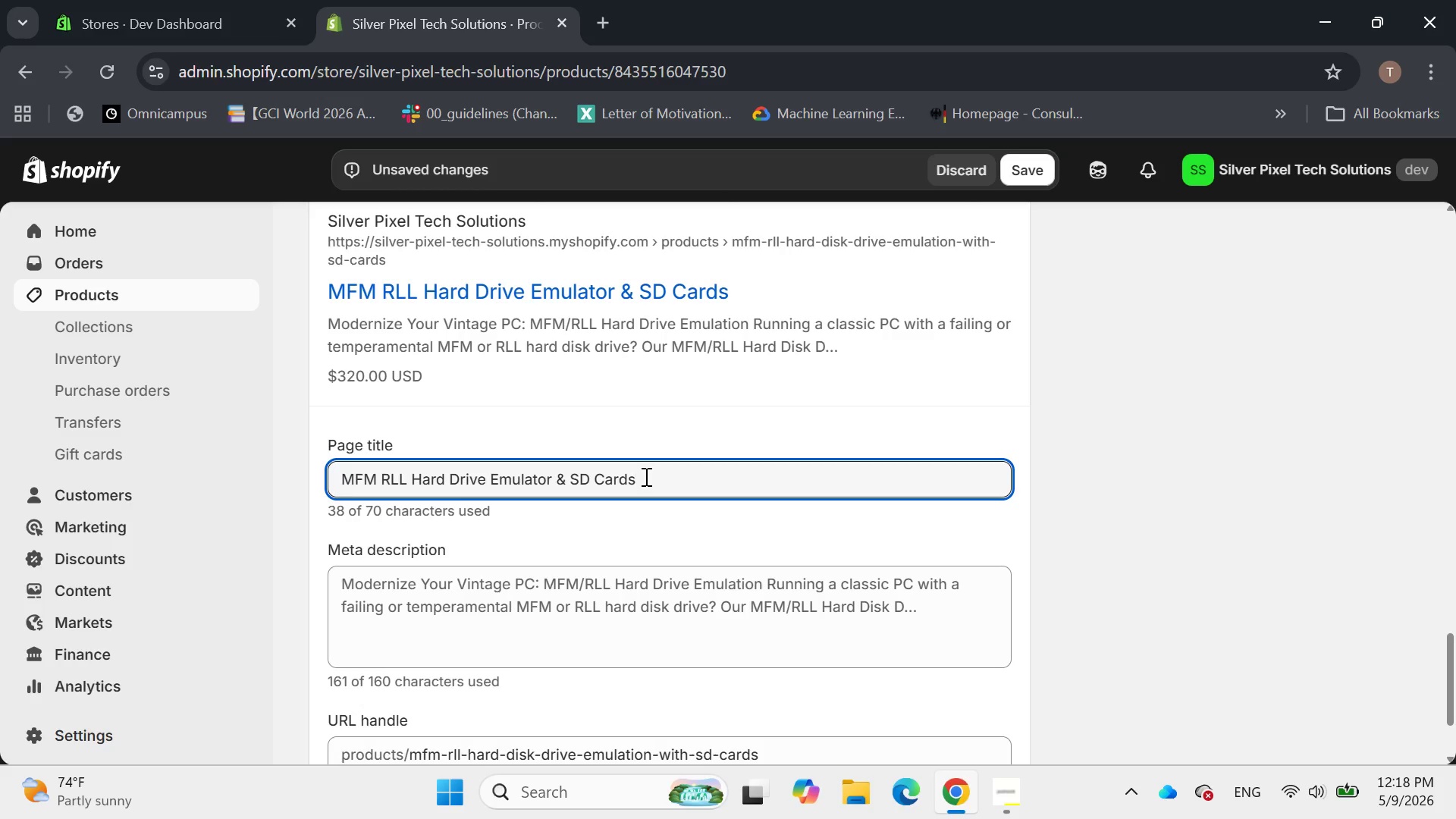 
type( Upgrade)
 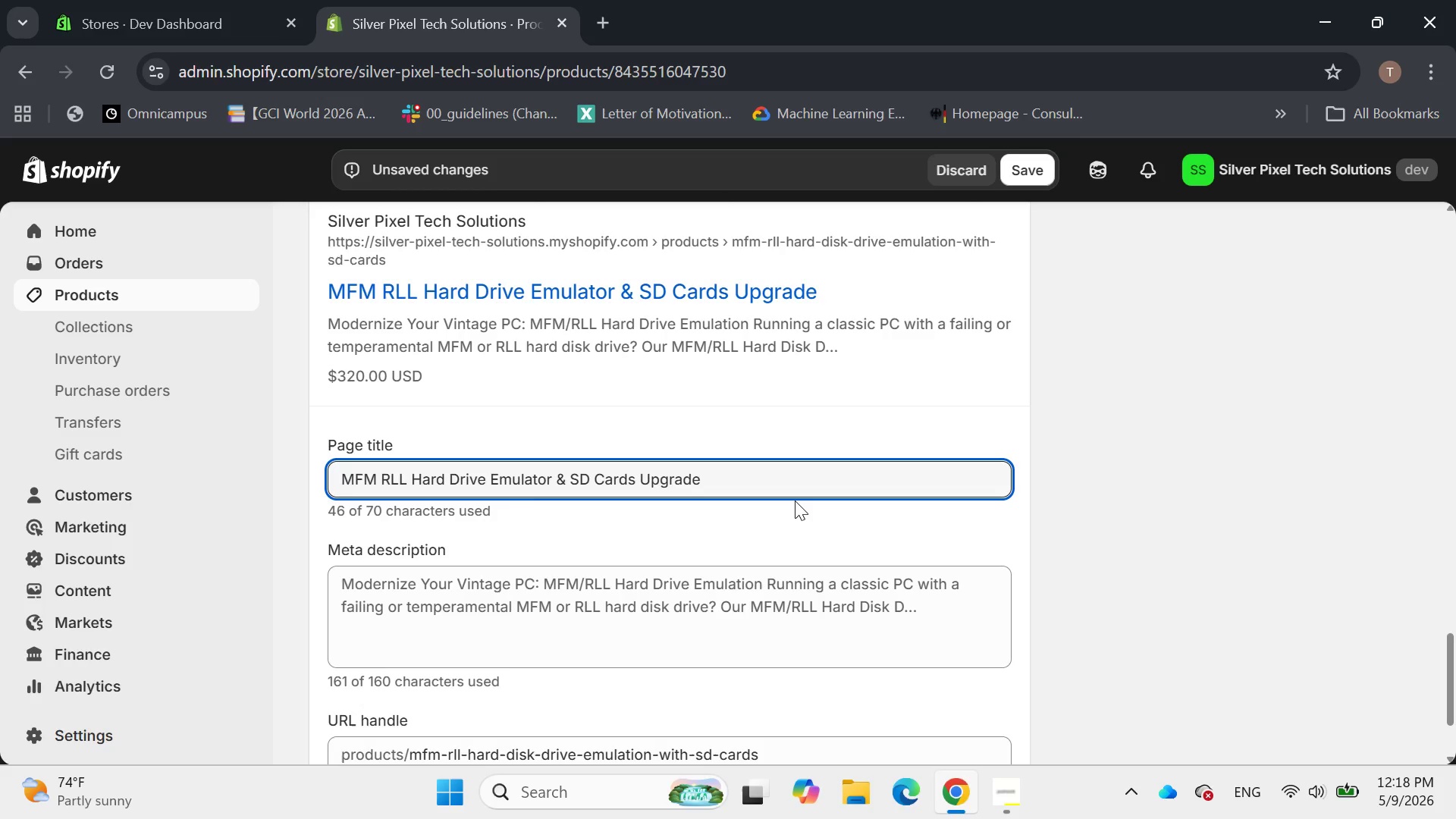 
left_click([556, 578])
 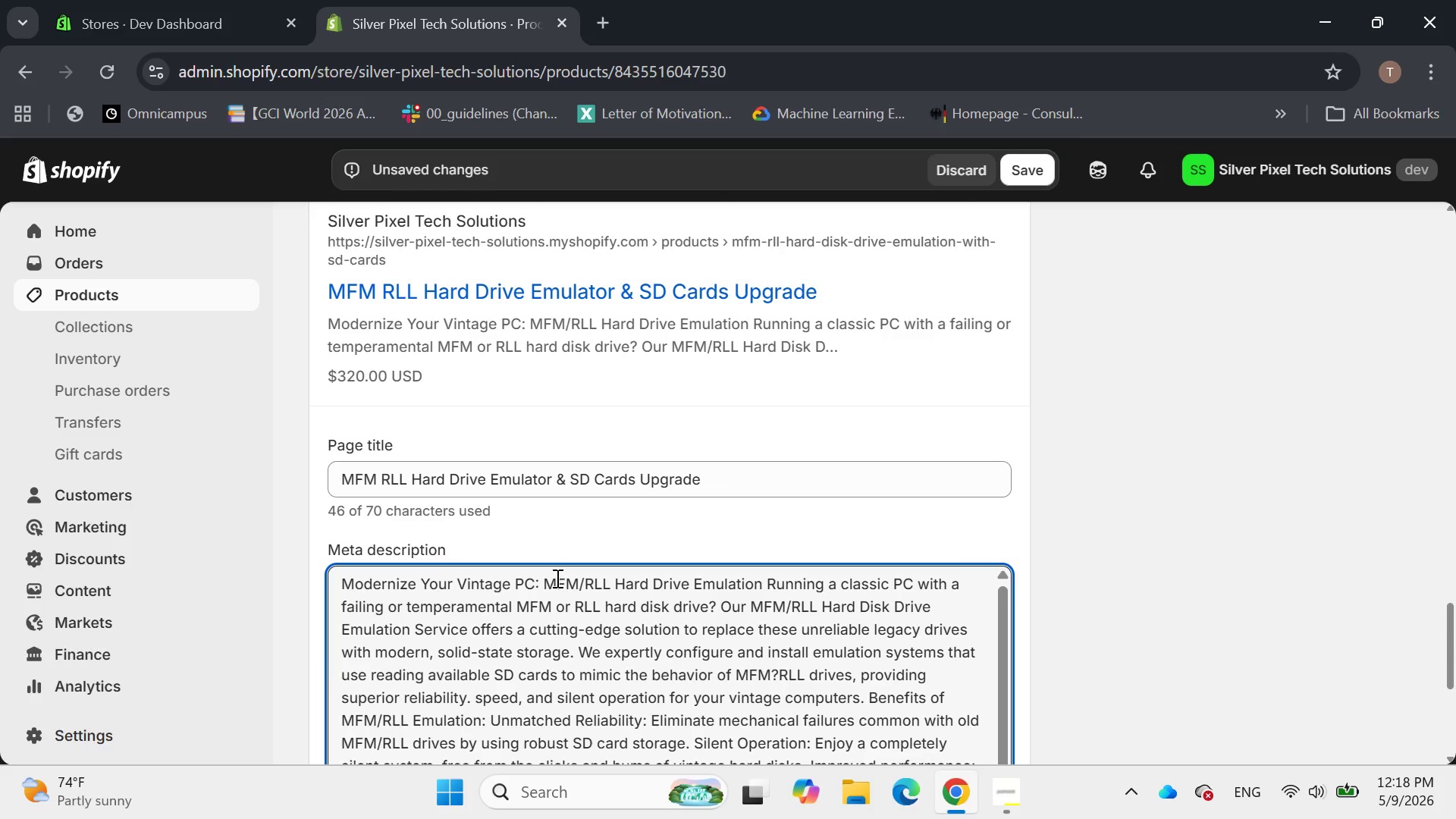 
key(Control+A)
 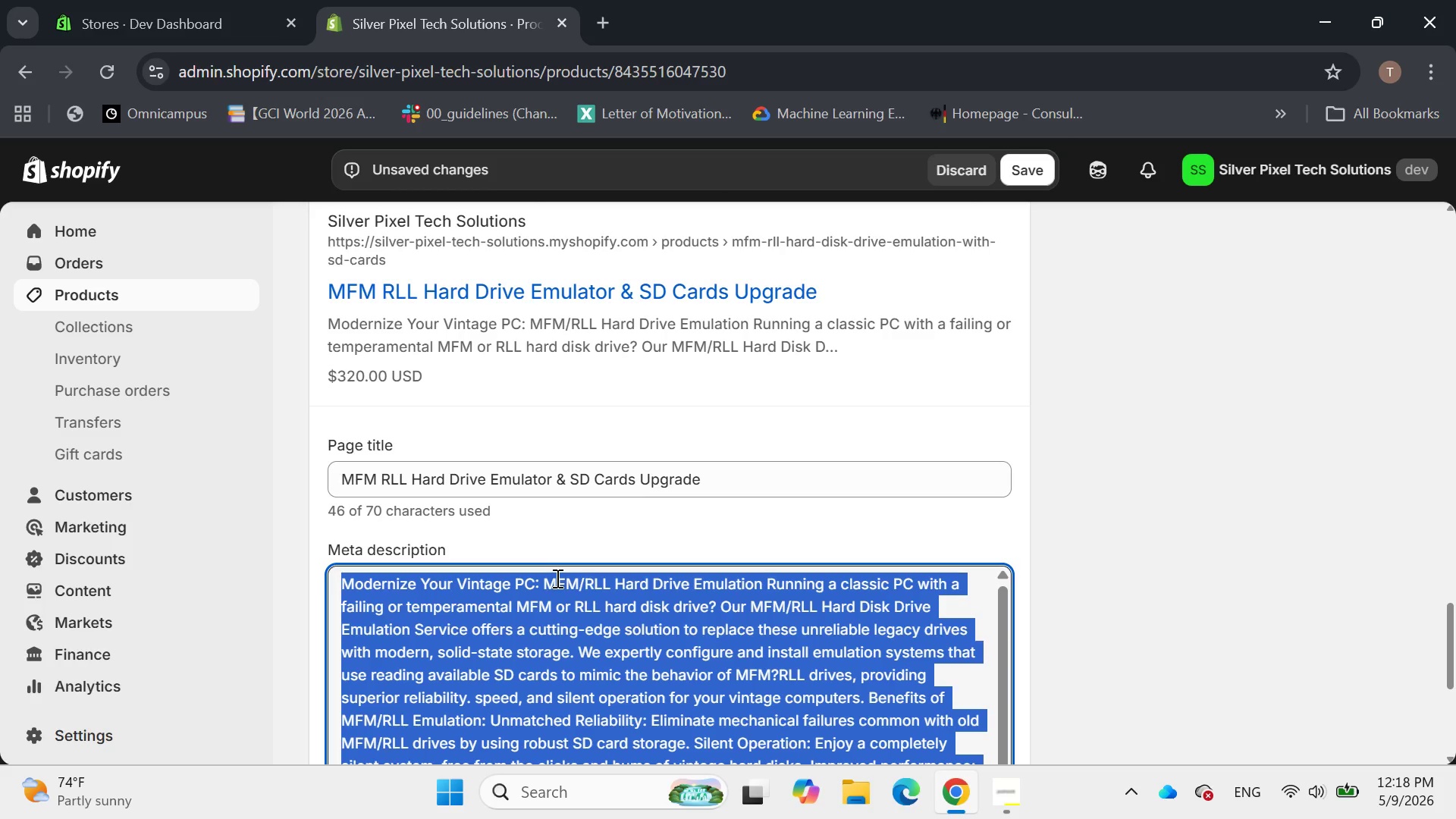 
key(Backspace)
 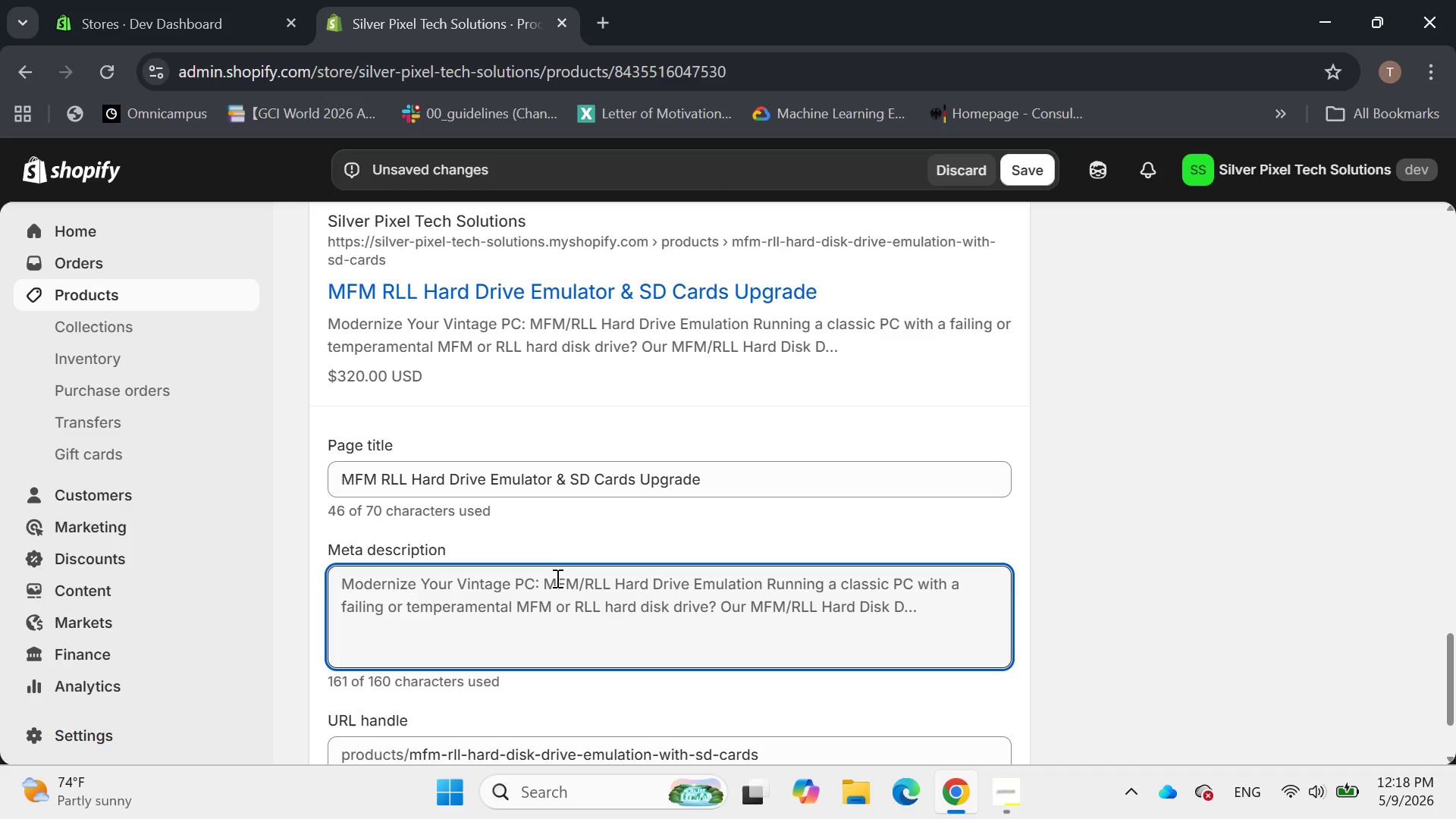 
type(Emulation of MFM/RLL hard disk drives using modern SD cae)
key(Backspace)
type(rd)
 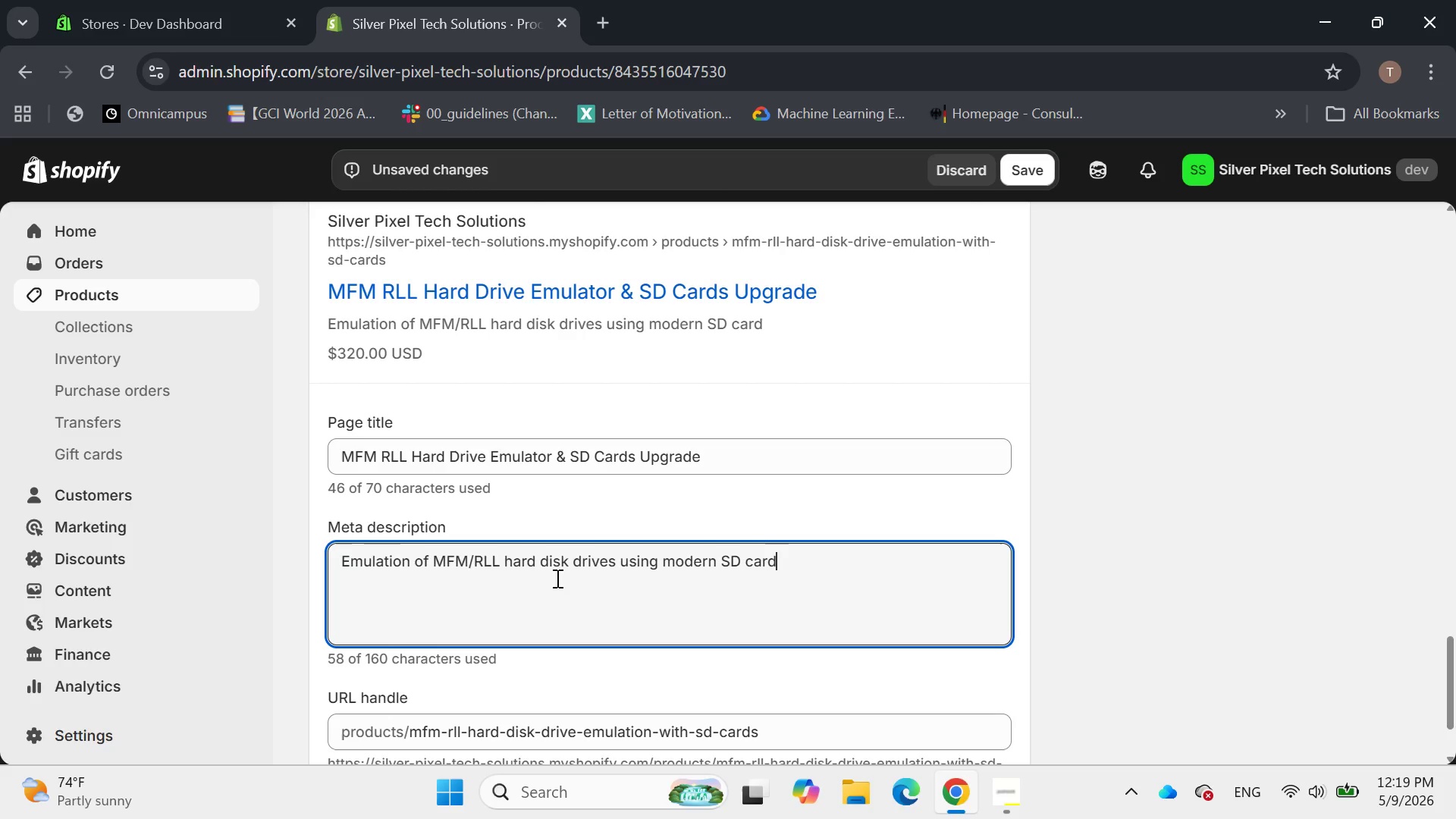 
key(Backspace)
type(s)
key(Backspace)
type(ds)
 